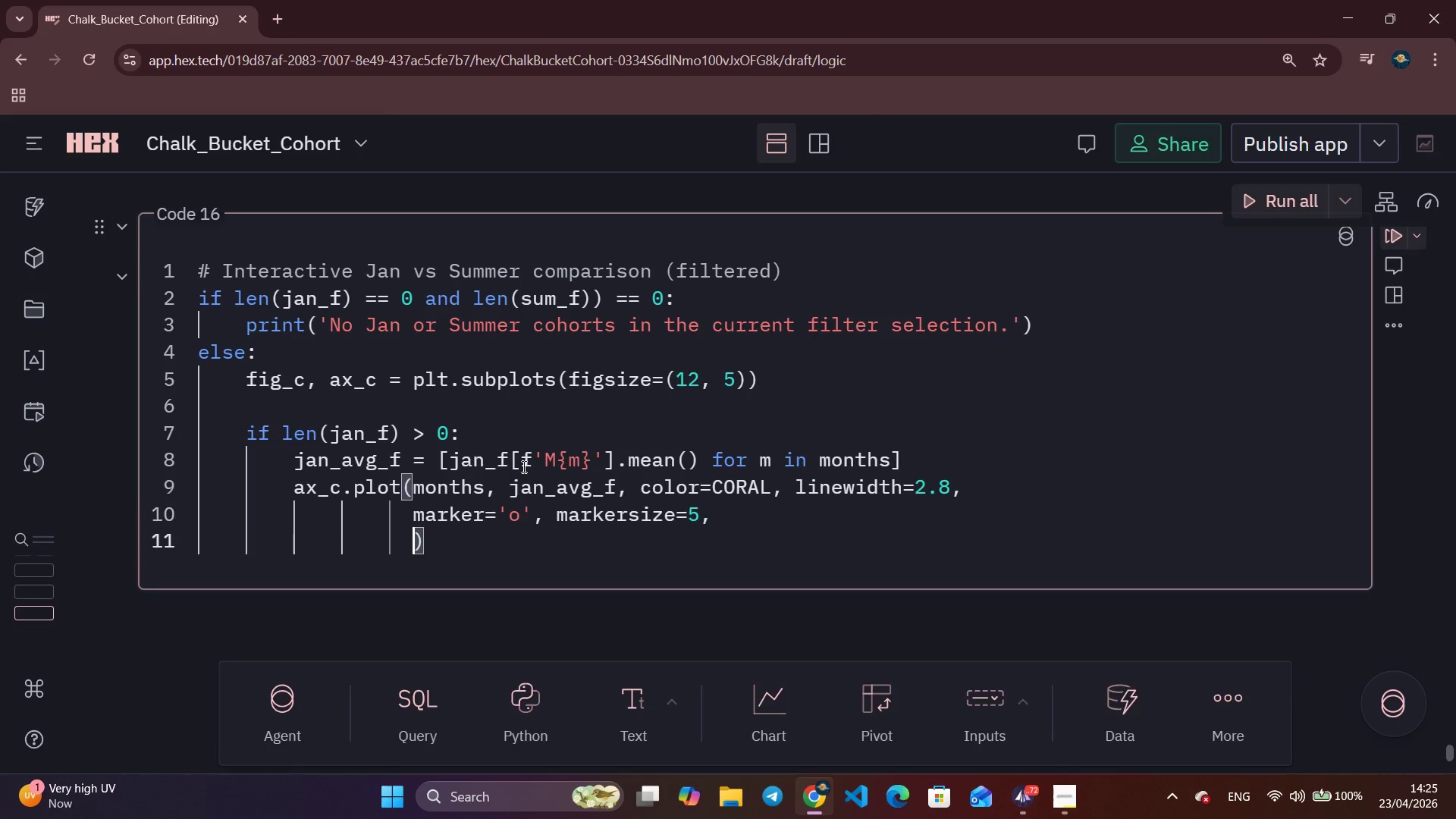 
key(Enter)
 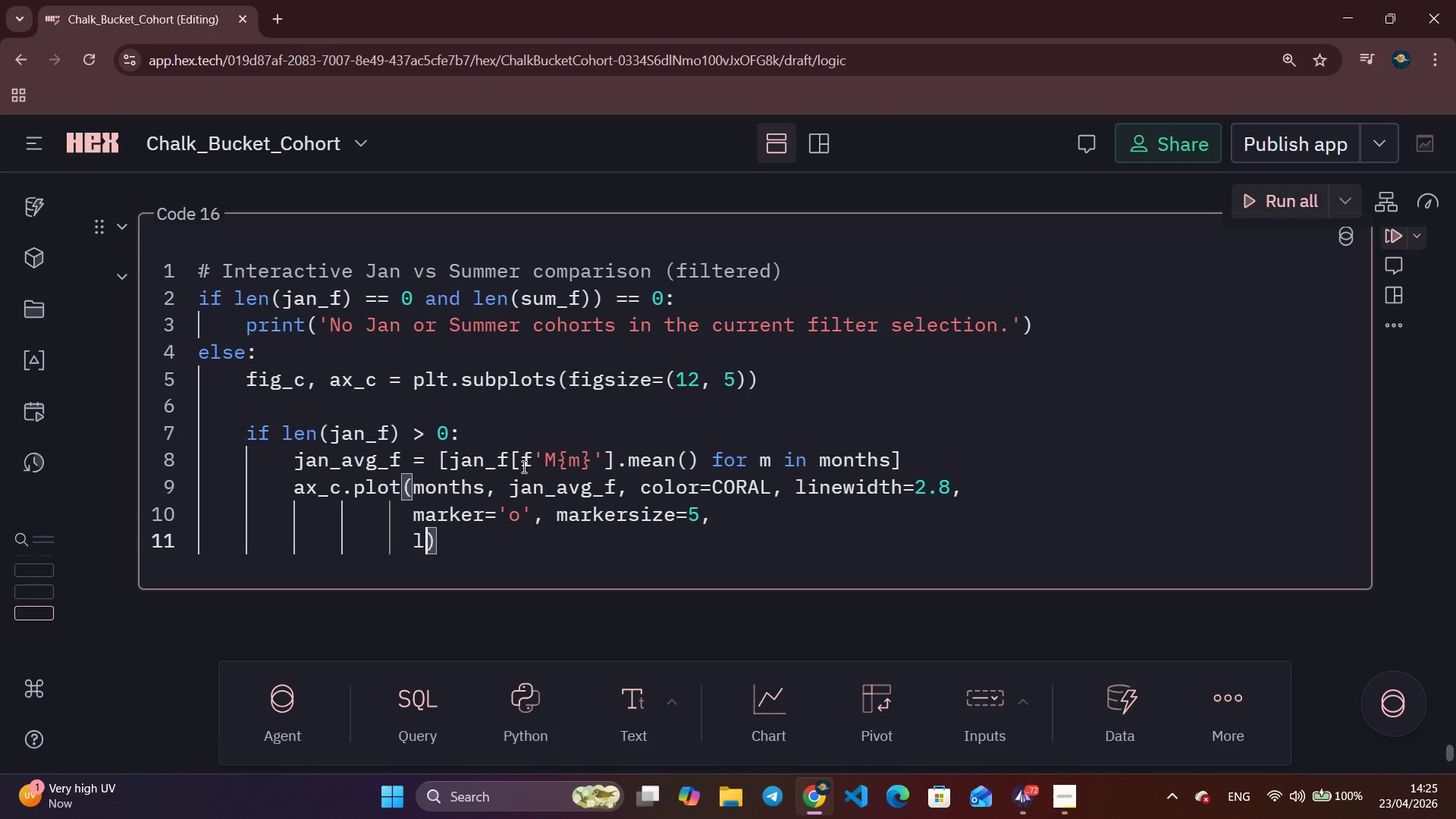 
type(label=f'')
 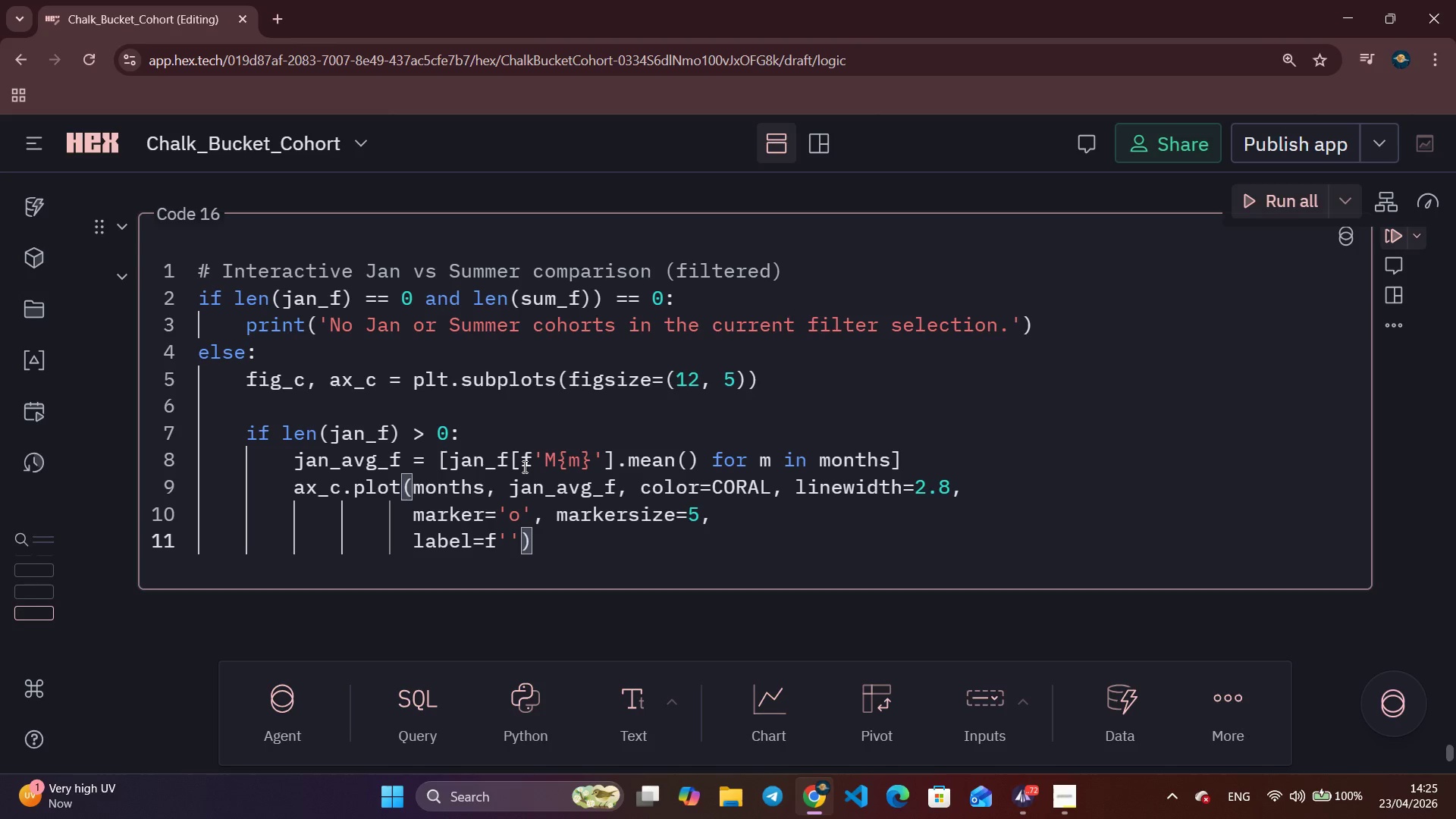 
key(ArrowLeft)
 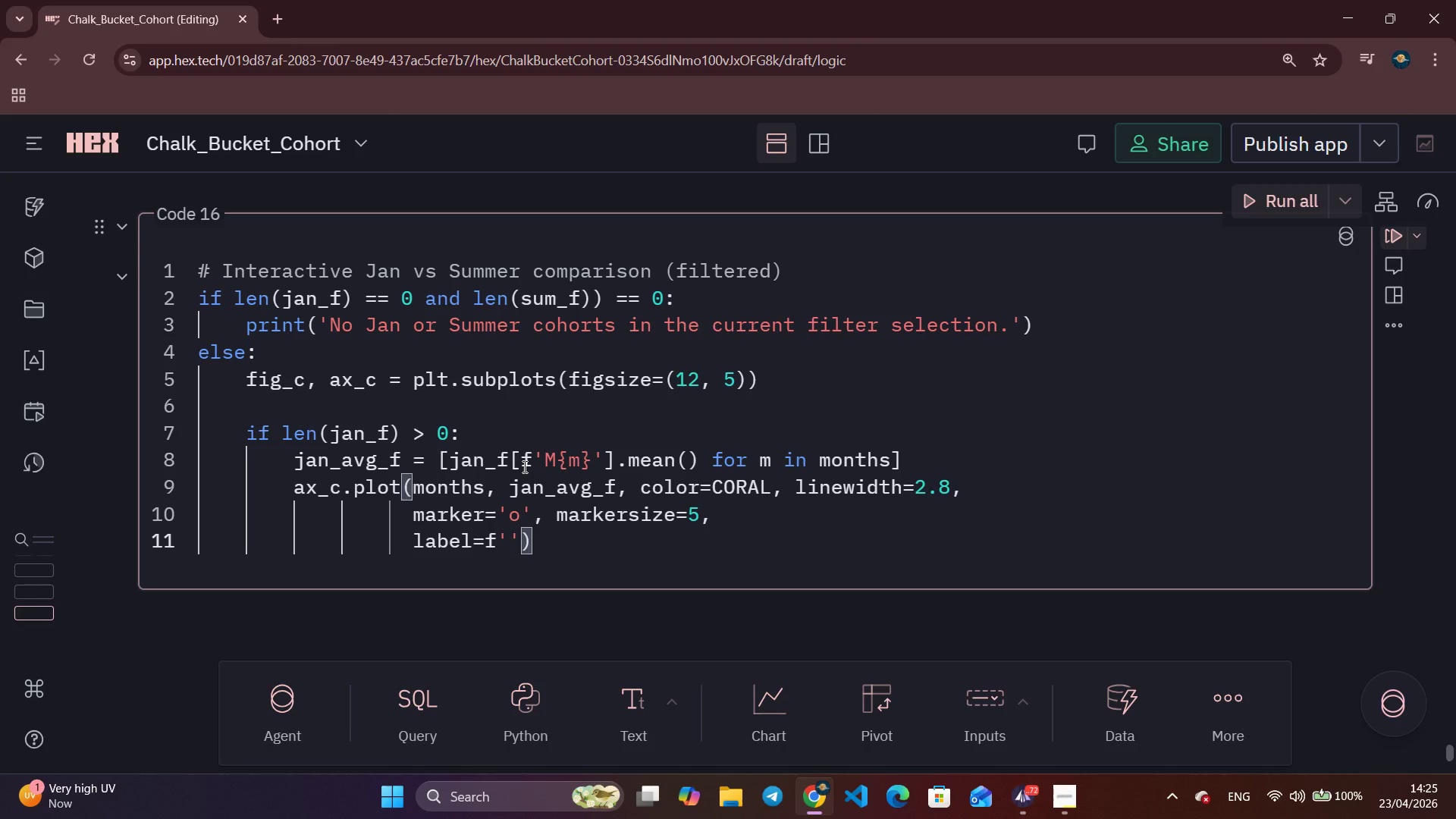 
type(Han)
key(Backspace)
key(Backspace)
key(Backspace)
type(Jan (NY)
 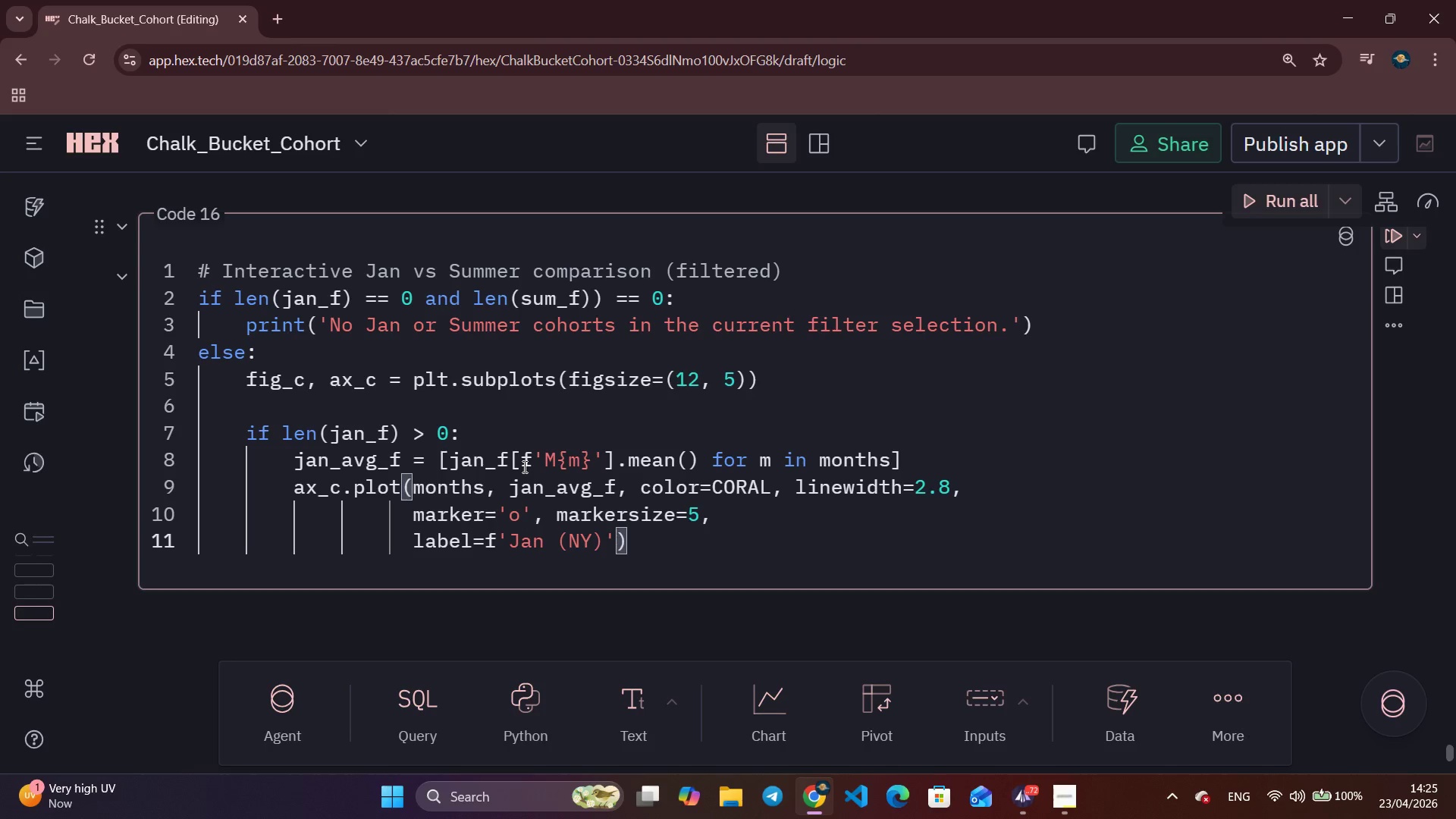 
key(ArrowRight)
 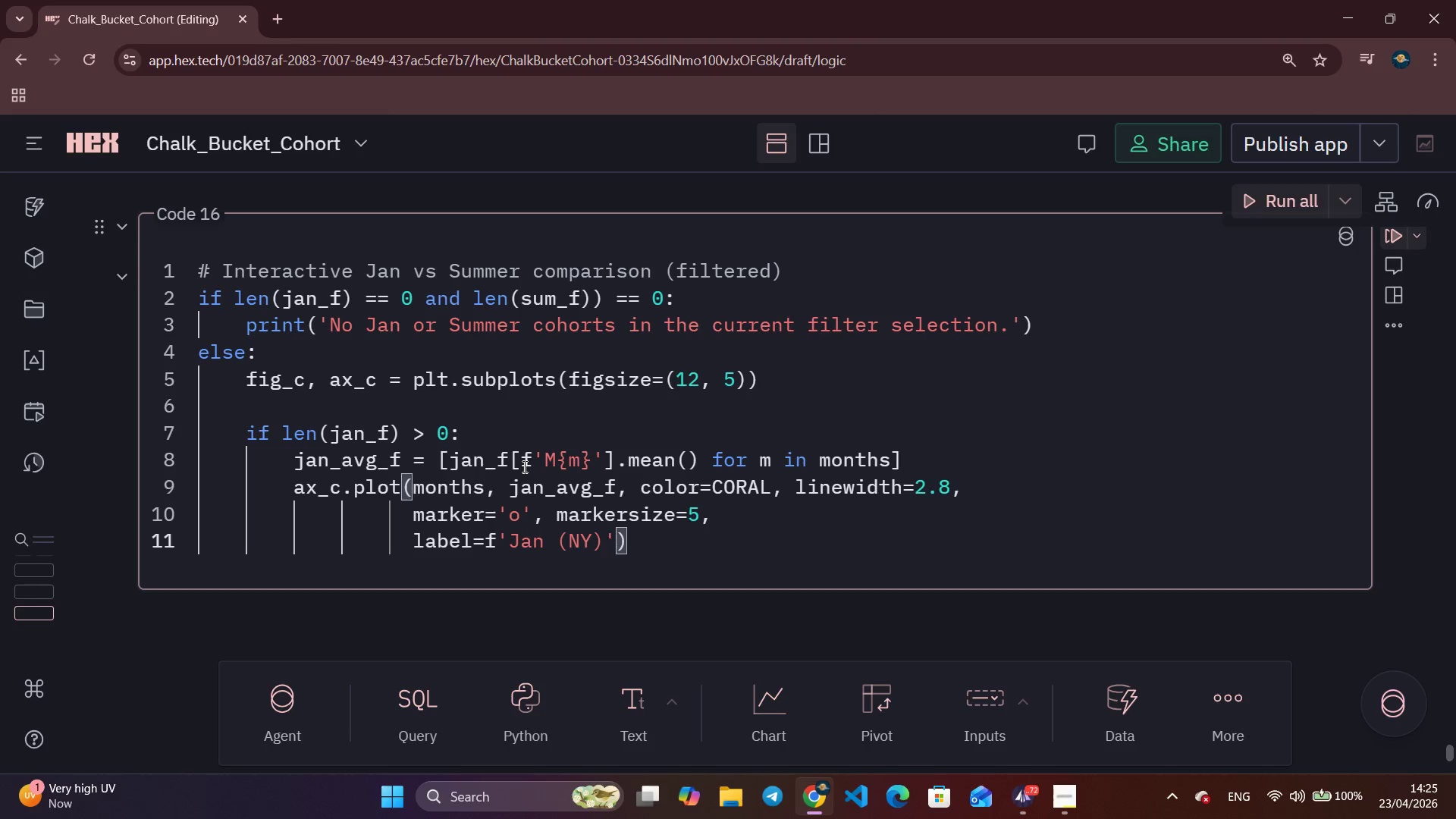 
type( - M!2)
key(Backspace)
key(Backspace)
type(12: {J)
key(Backspace)
type(j)
 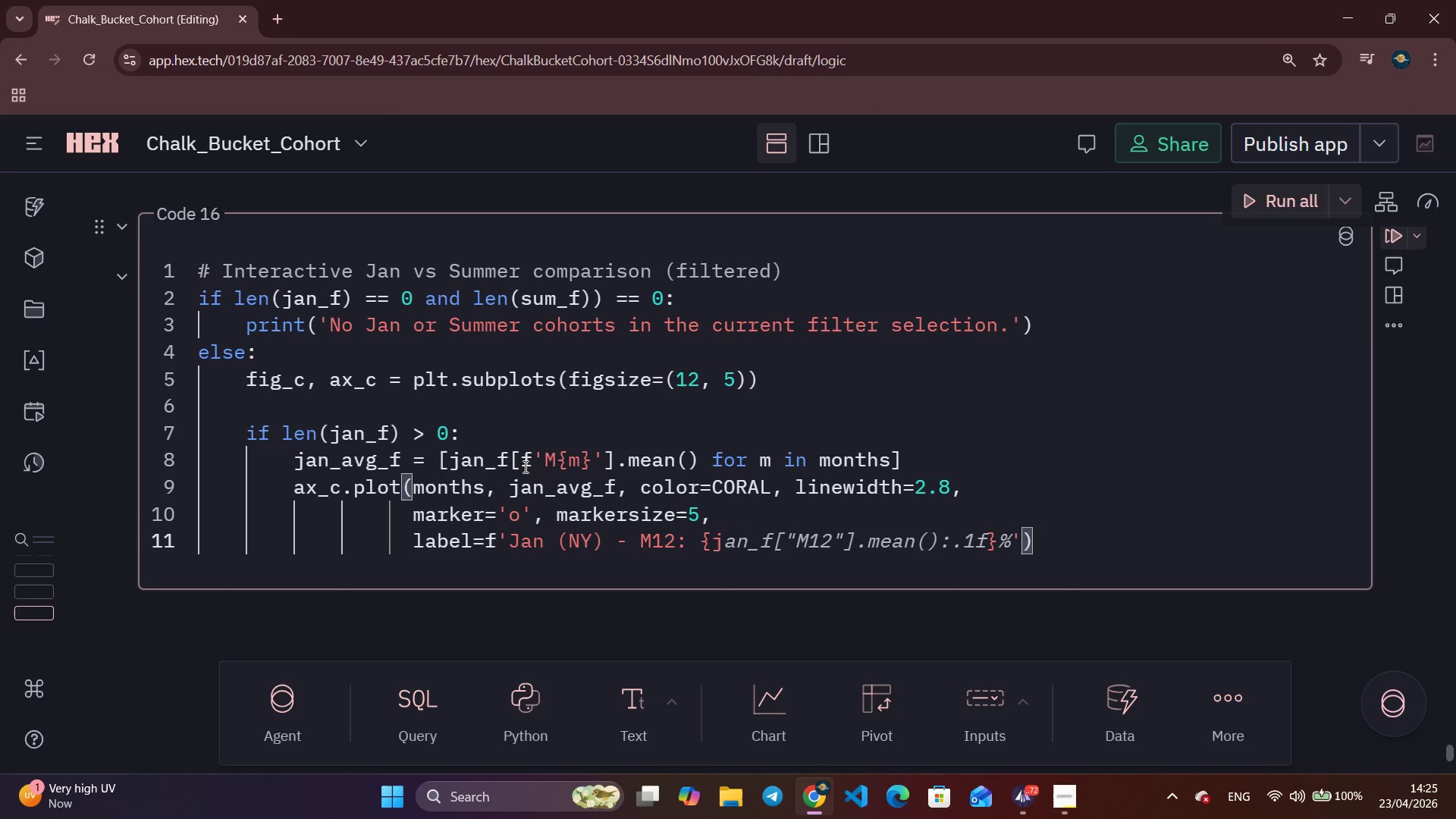 
key(Control+ArrowDown)
 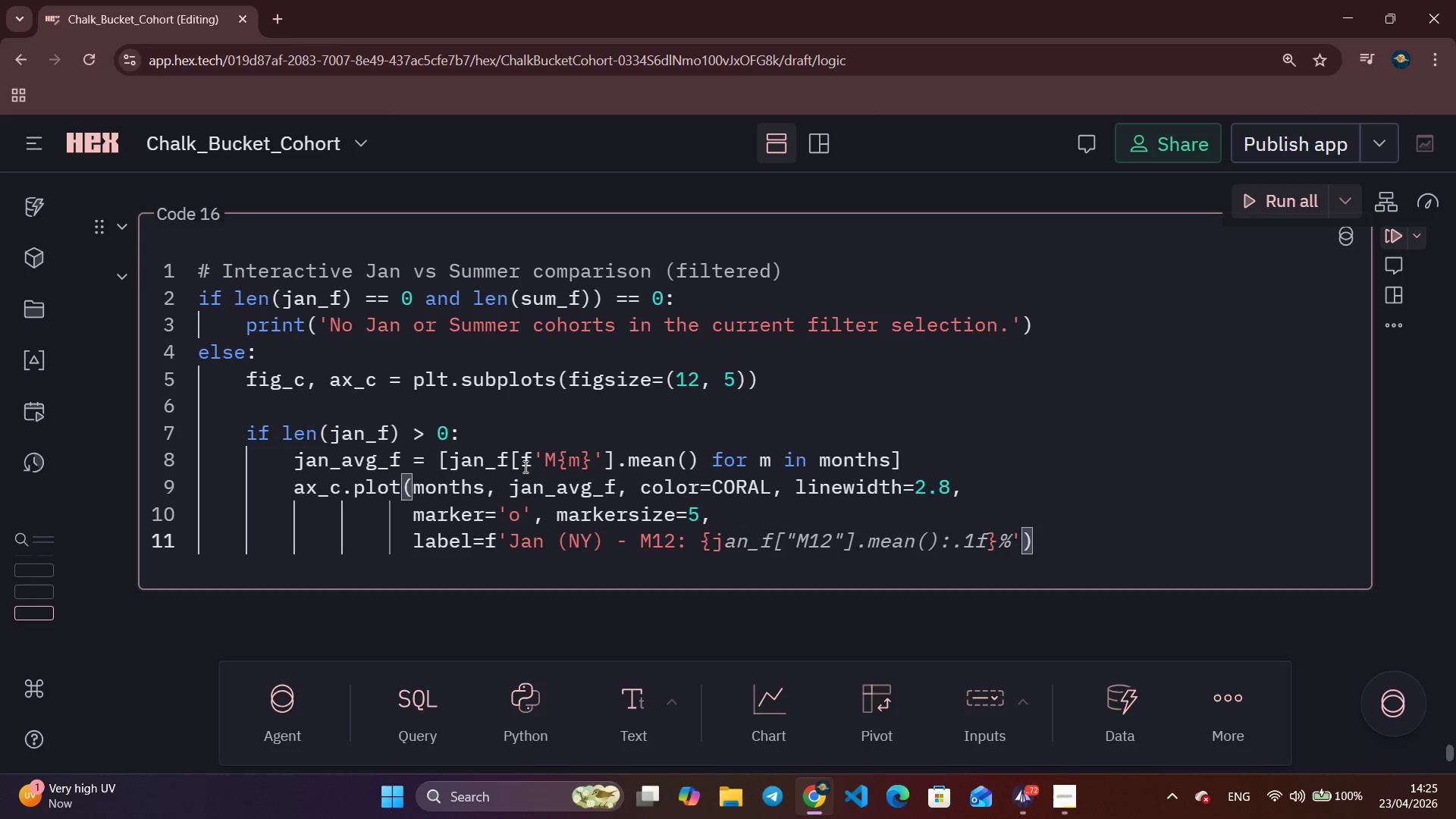 
key(Control+ArrowDown)
 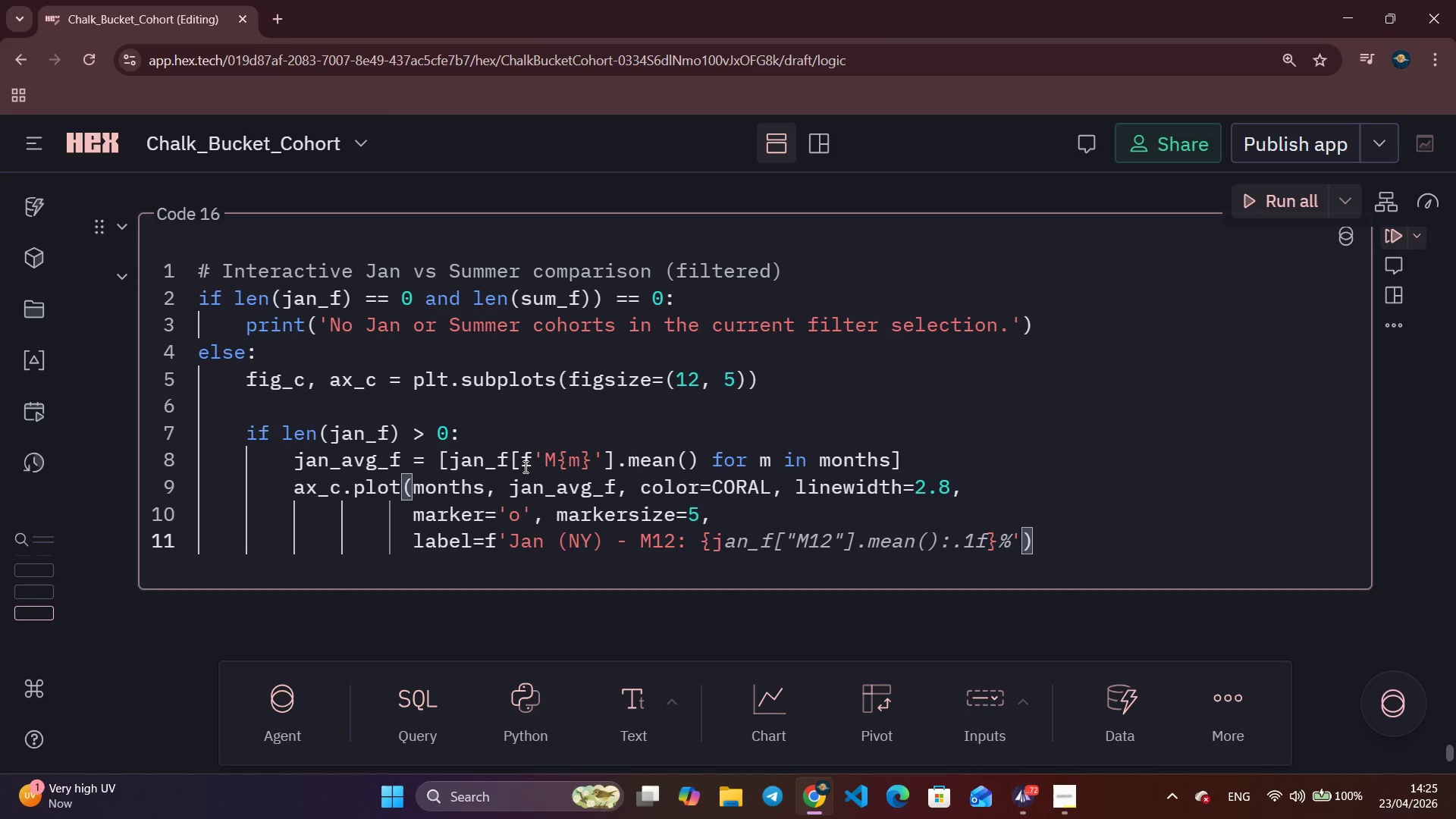 
key(Control+ArrowDown)
 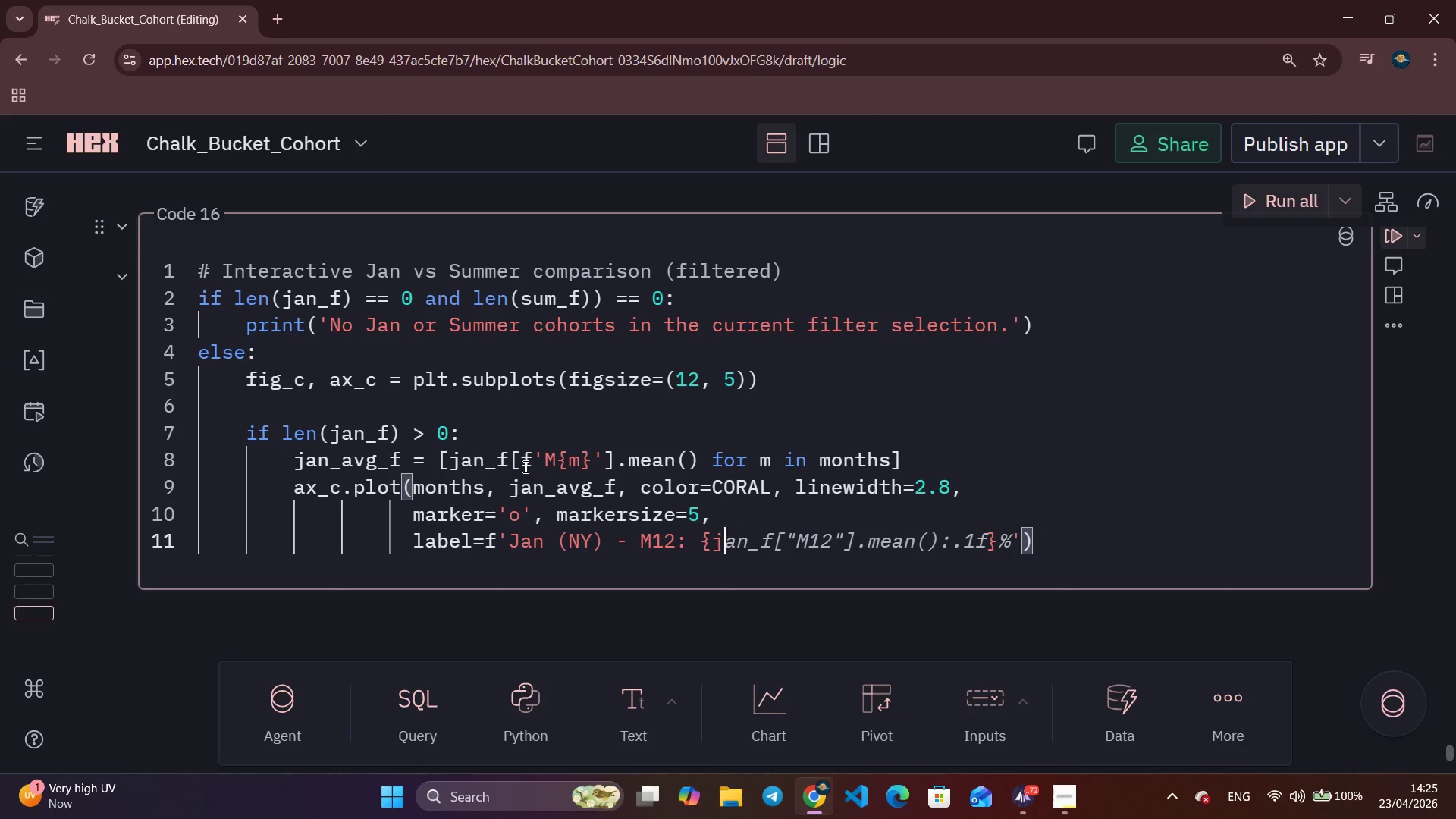 
key(Control+ArrowDown)
 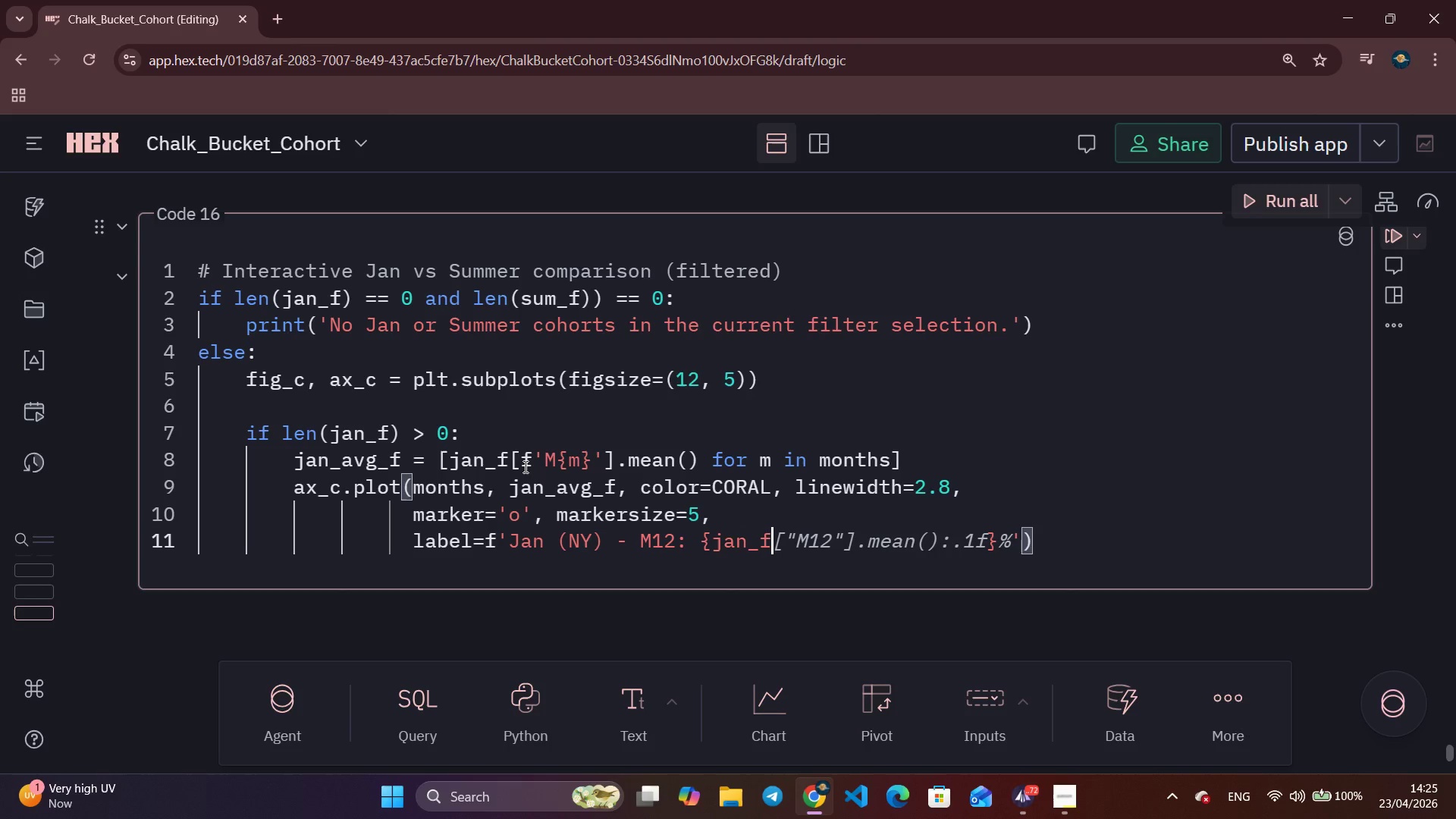 
key(Control+ArrowRight)
 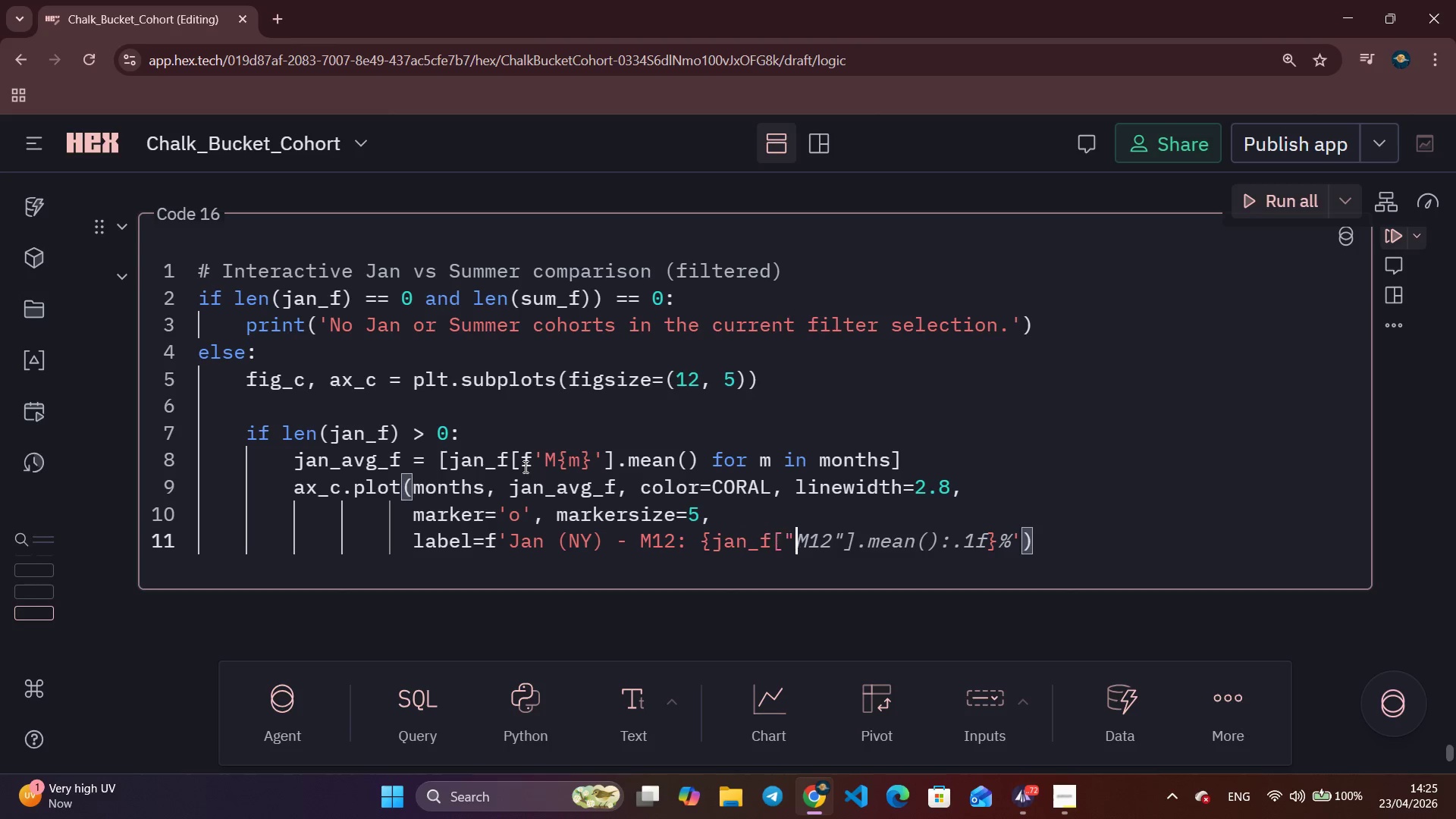 
key(Control+ArrowRight)
 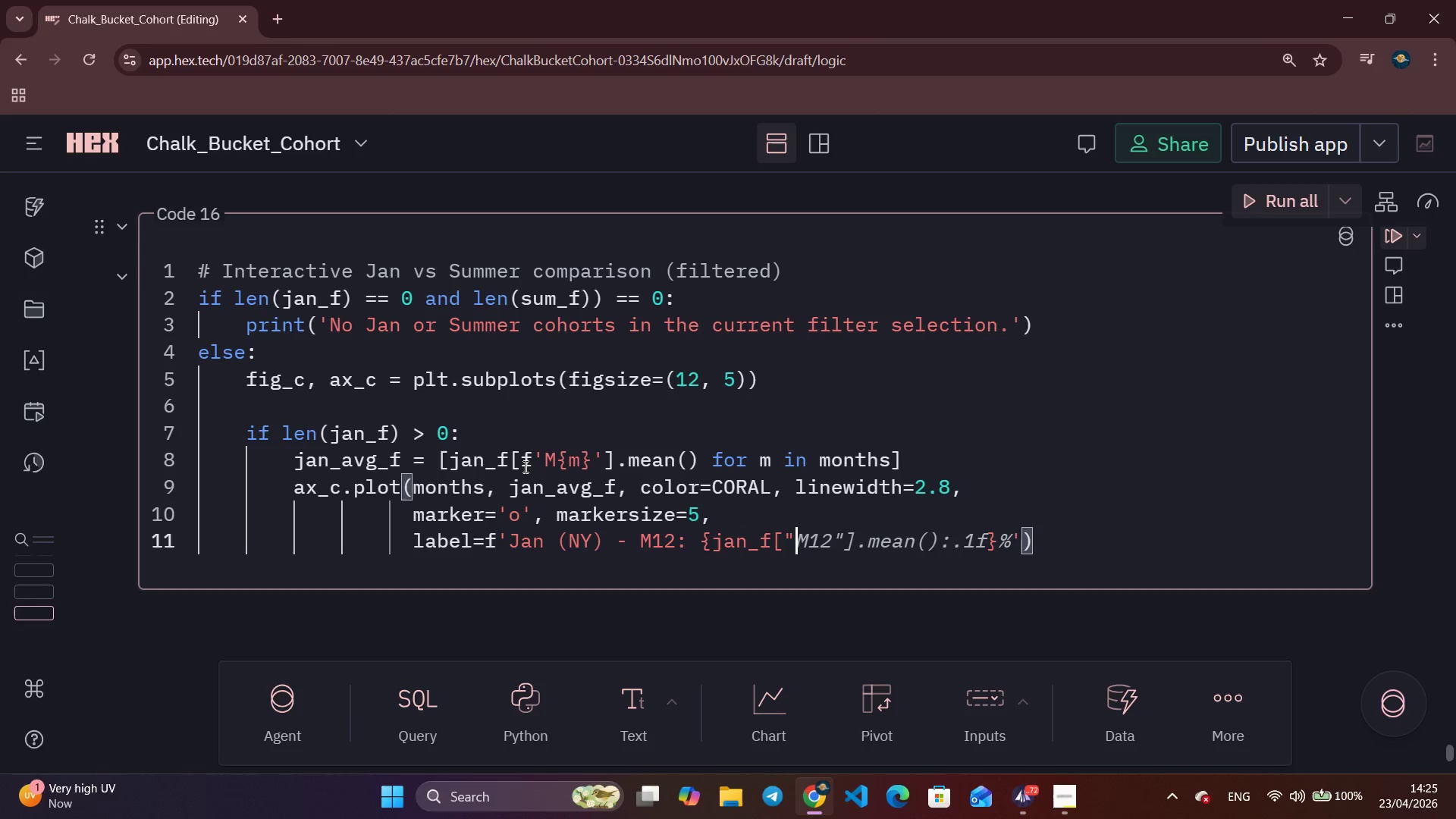 
key(Control+ArrowRight)
 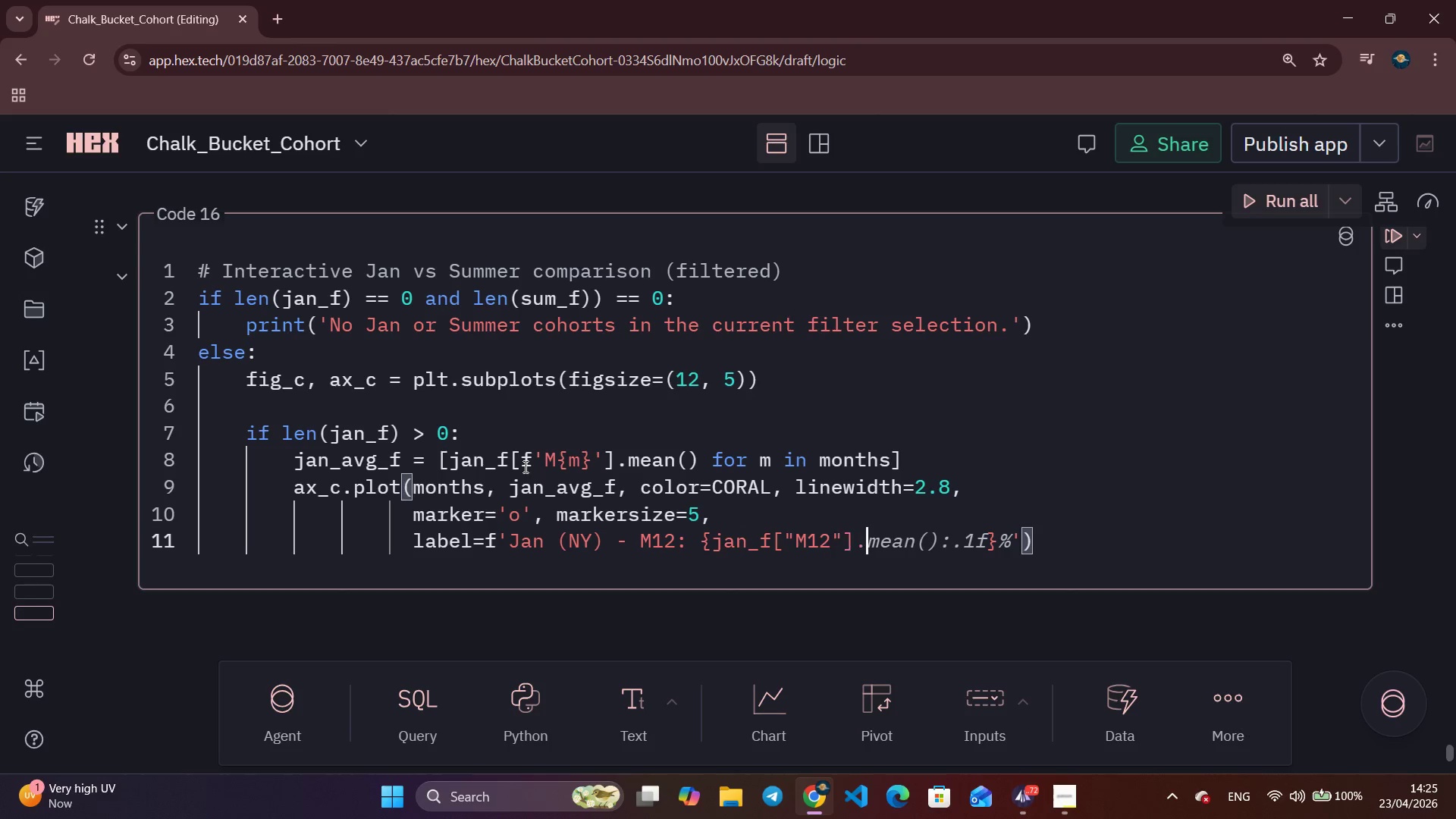 
key(Control+ArrowRight)
 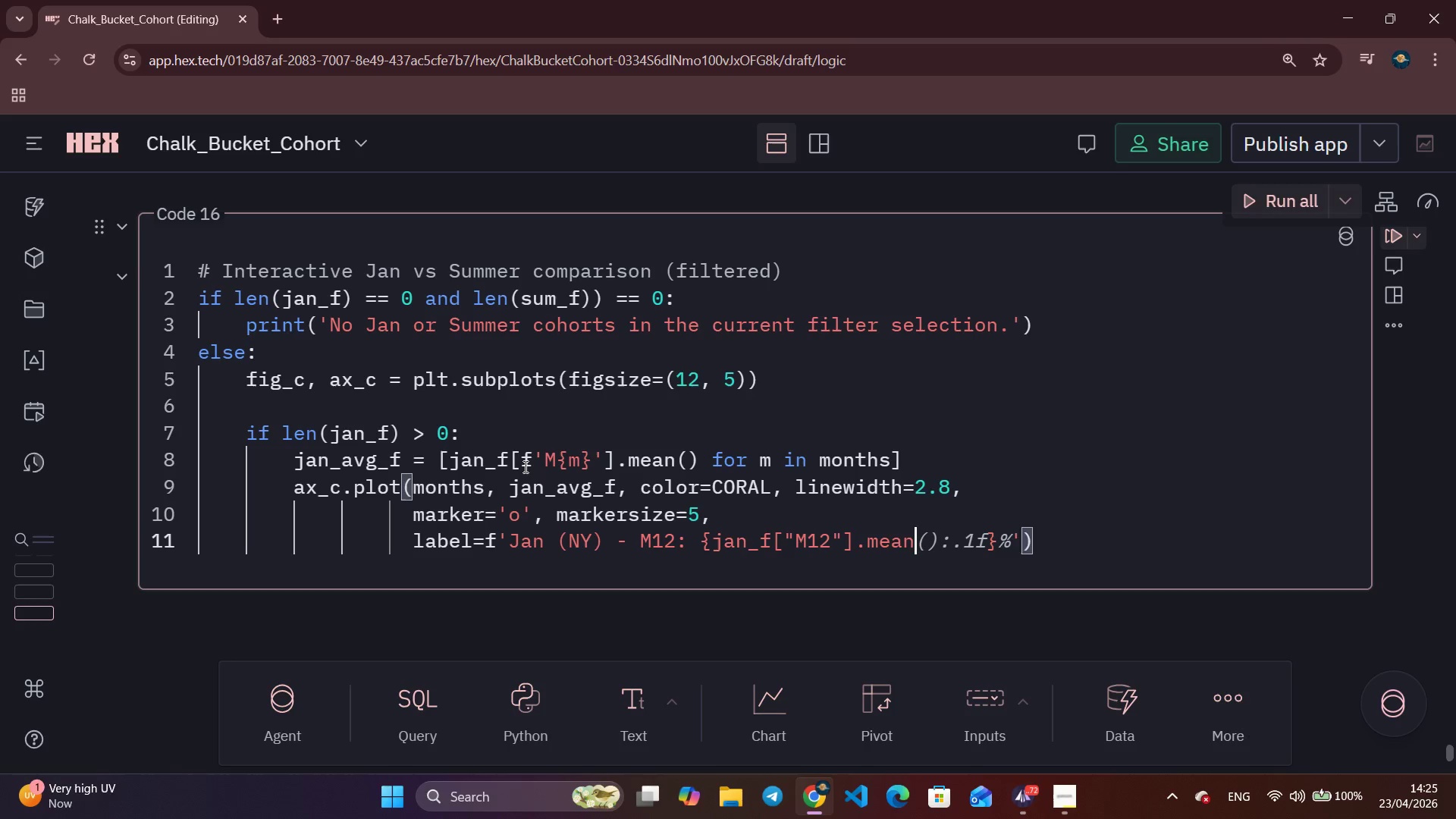 
key(Control+ArrowRight)
 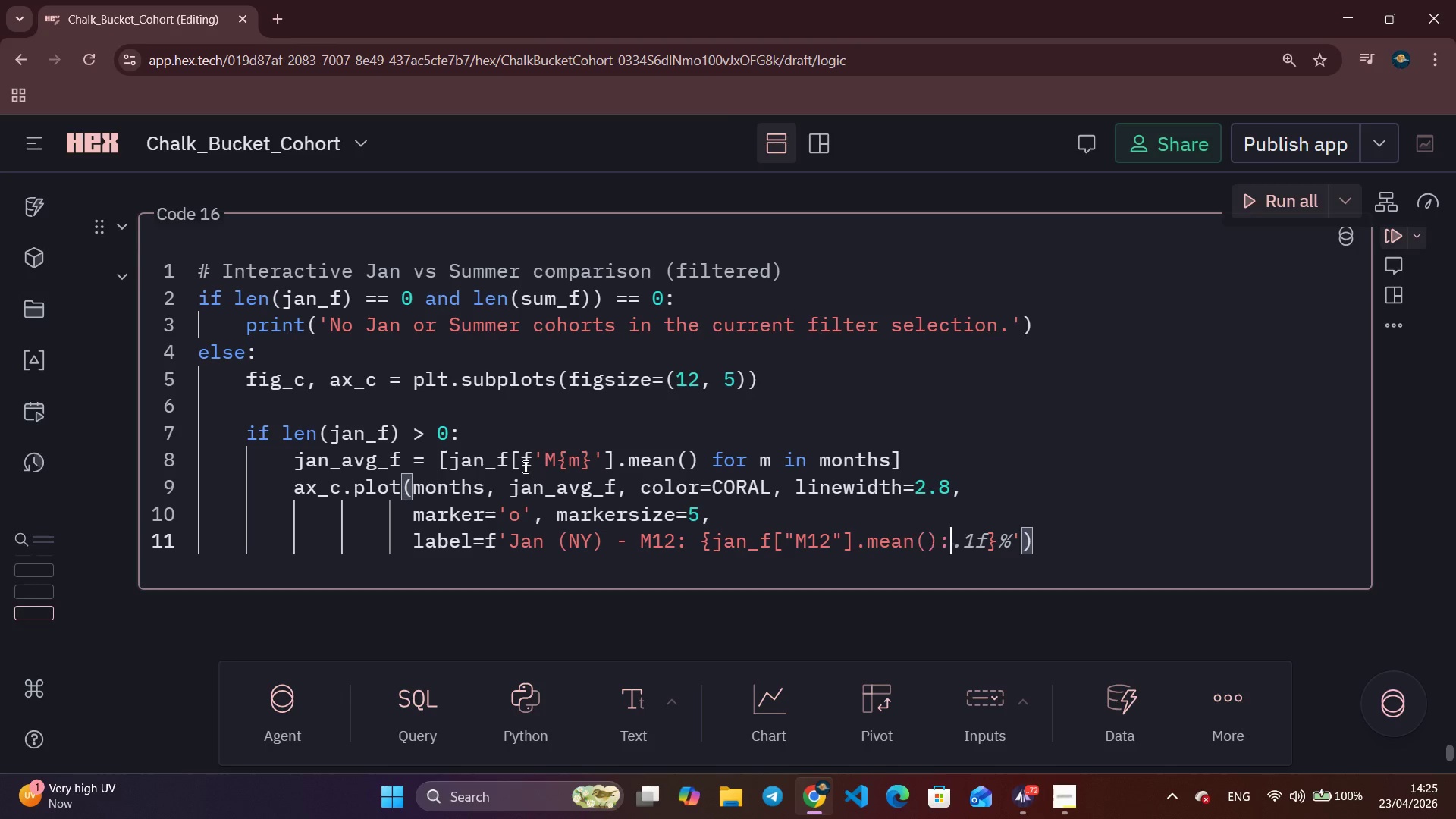 
key(Control+ArrowRight)
 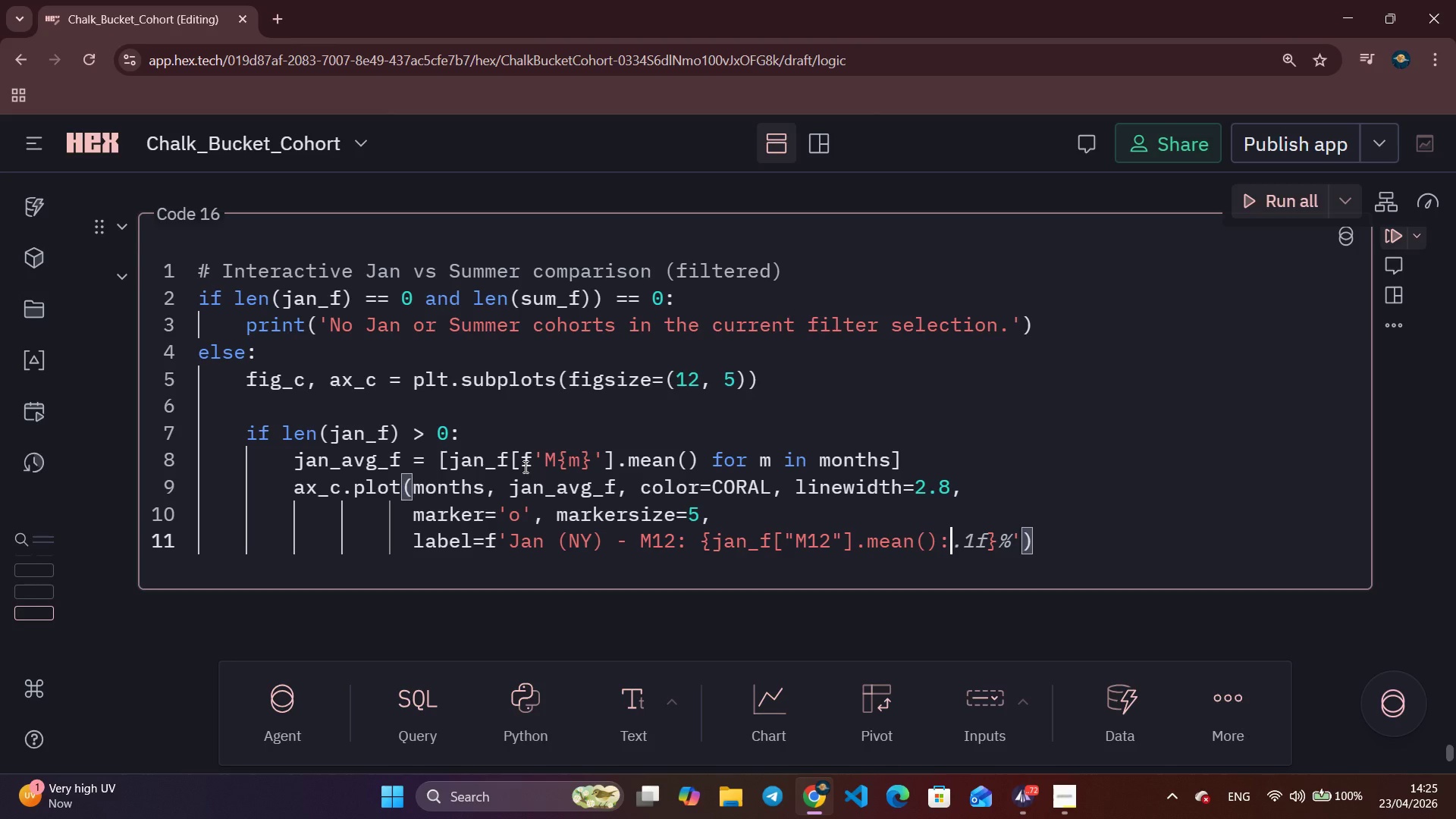 
key(Control+ArrowRight)
 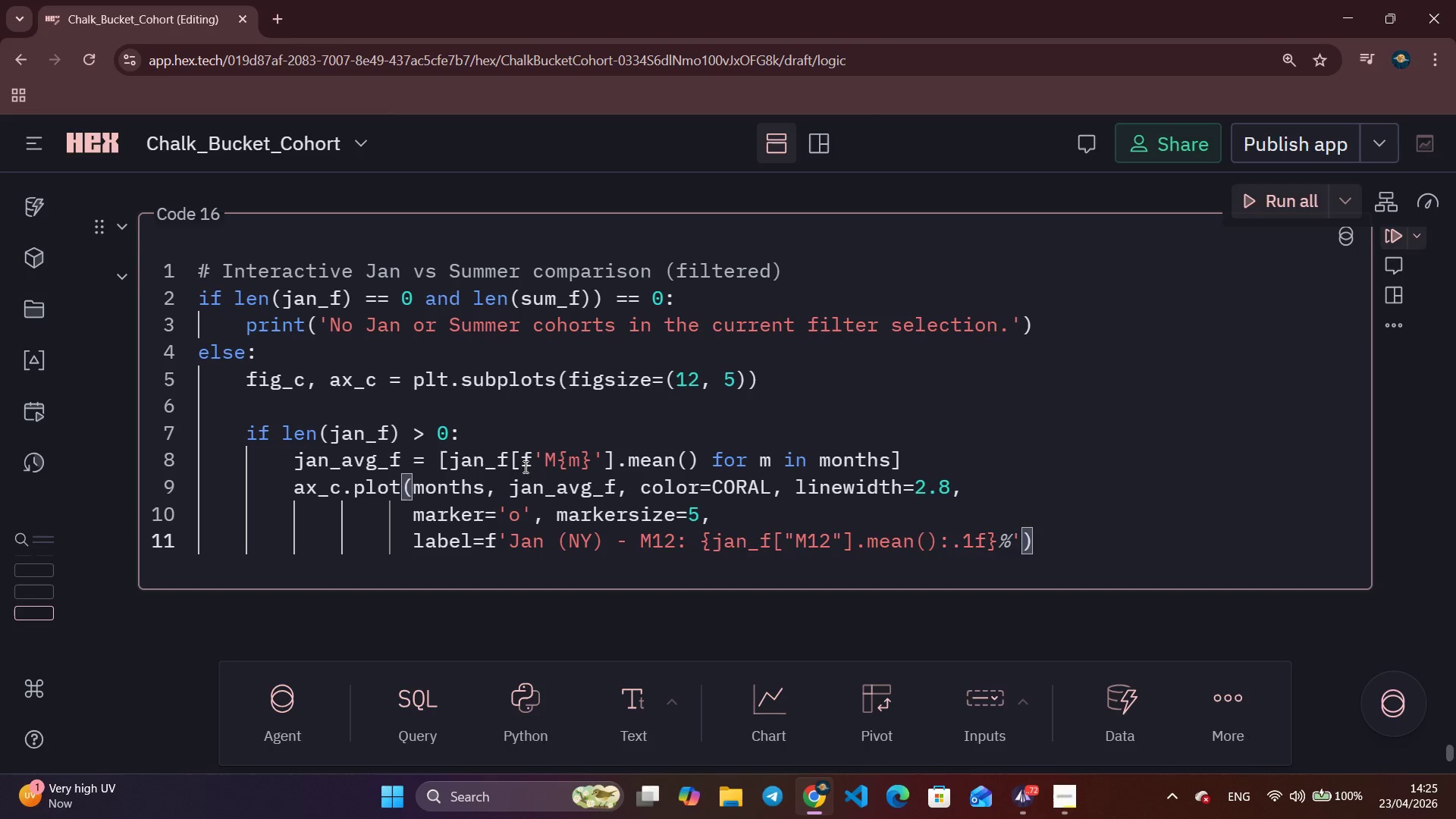 
key(Control+ArrowRight)
 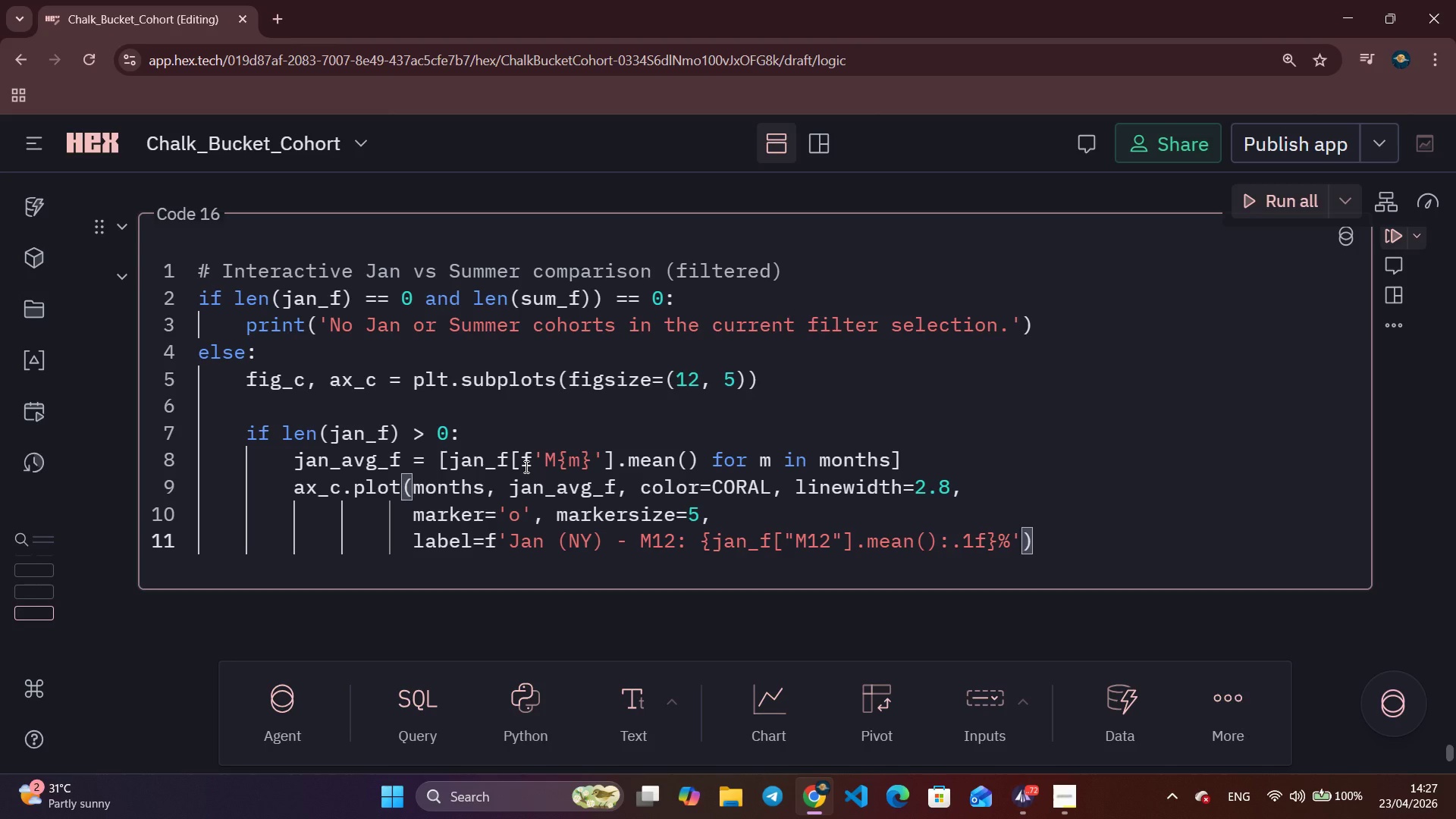 
wait(95.75)
 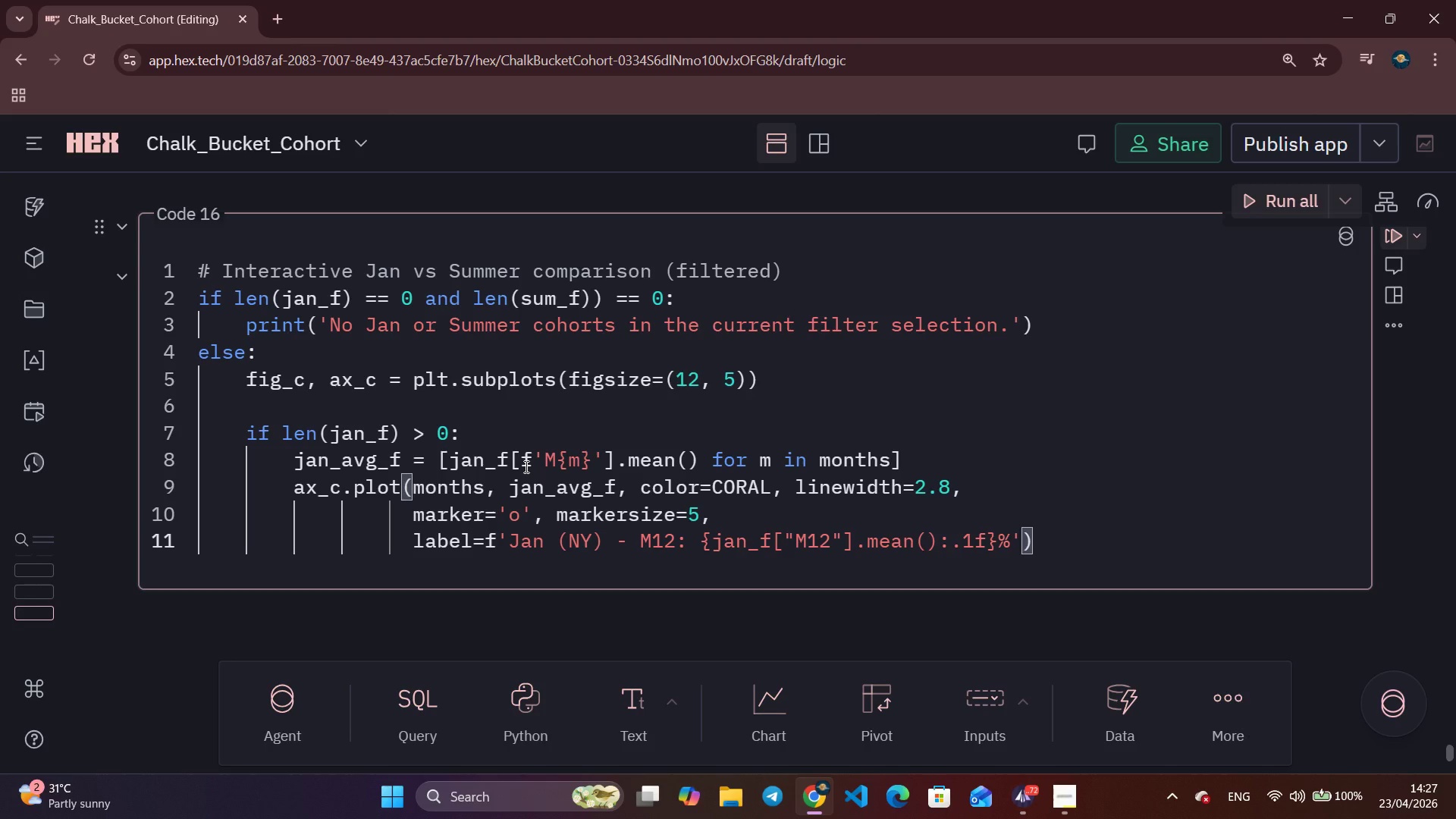 
scroll: coordinate [1232, 818], scroll_direction: up, amount: 1.0
 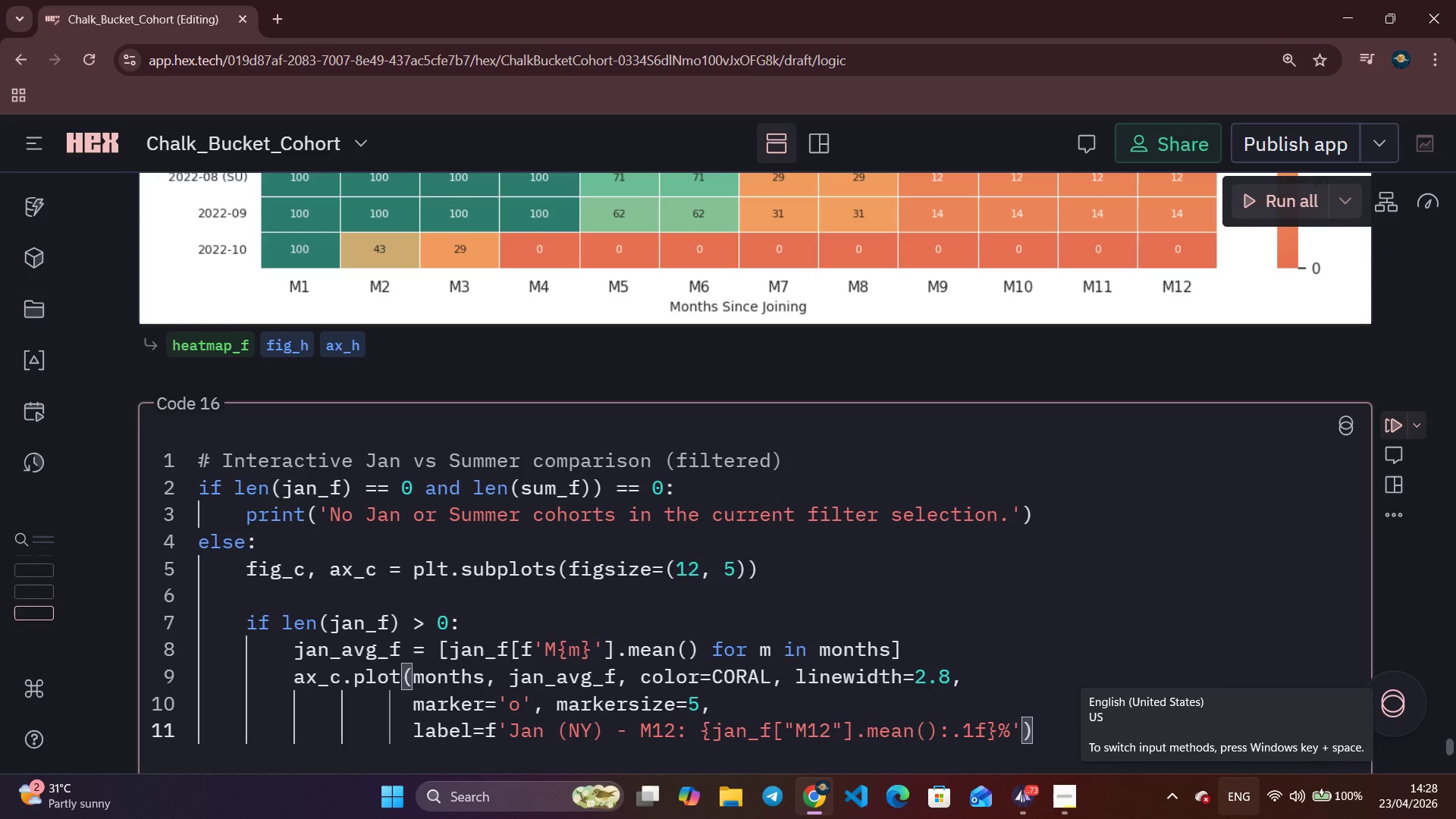 
wait(111.24)
 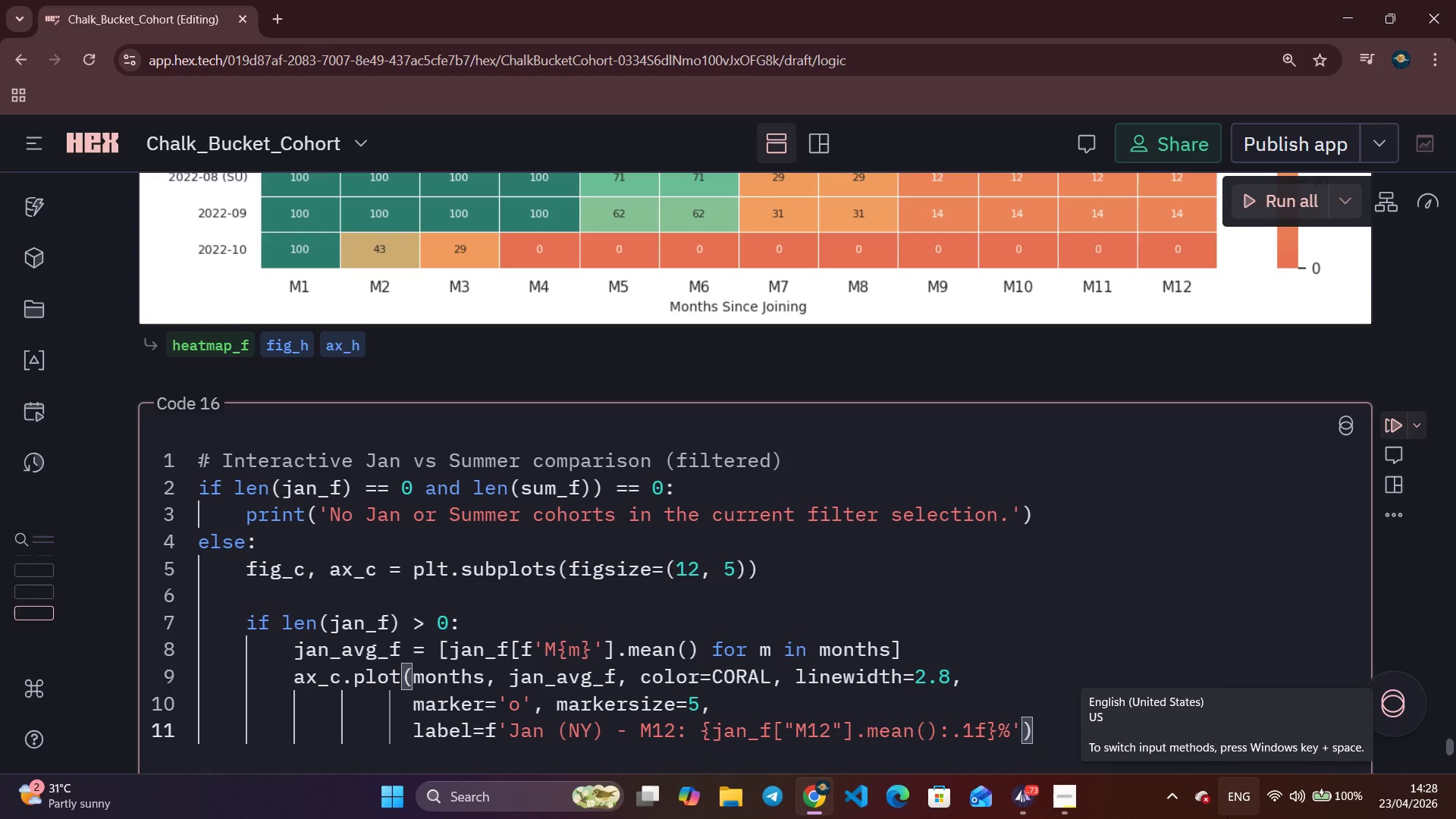 
scroll: coordinate [701, 464], scroll_direction: down, amount: 2.0
 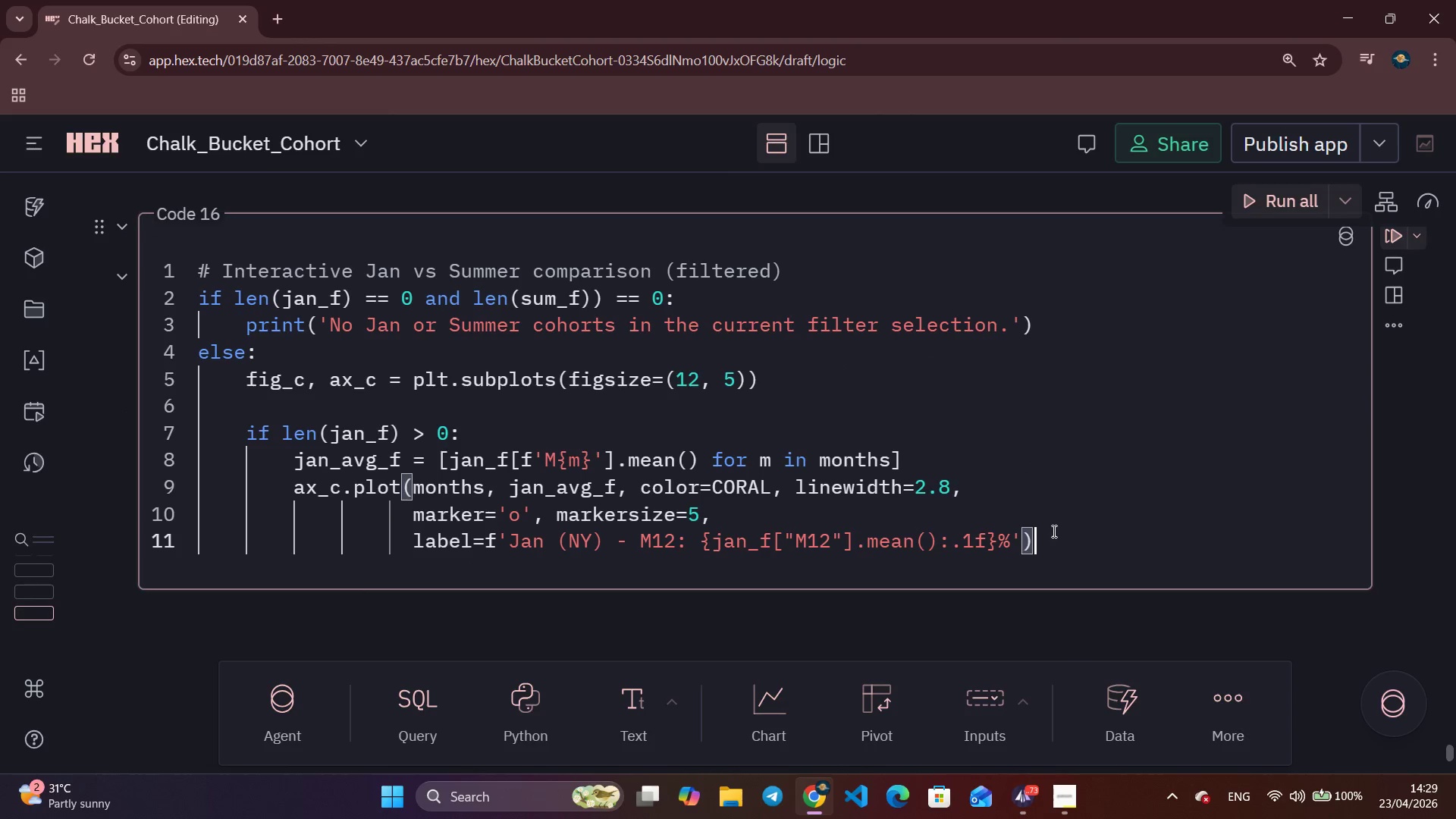 
left_click([1053, 531])
 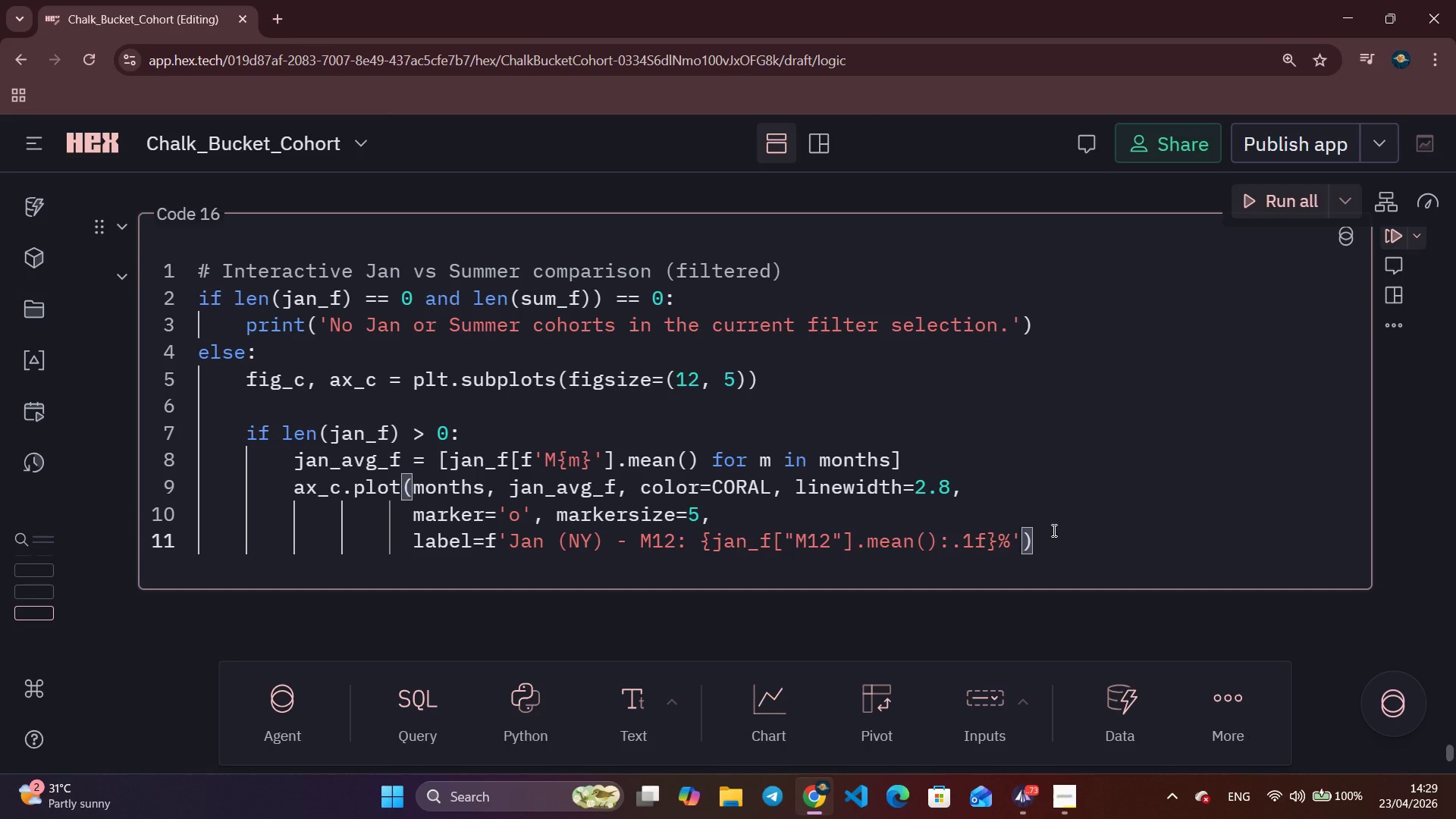 
wait(12.0)
 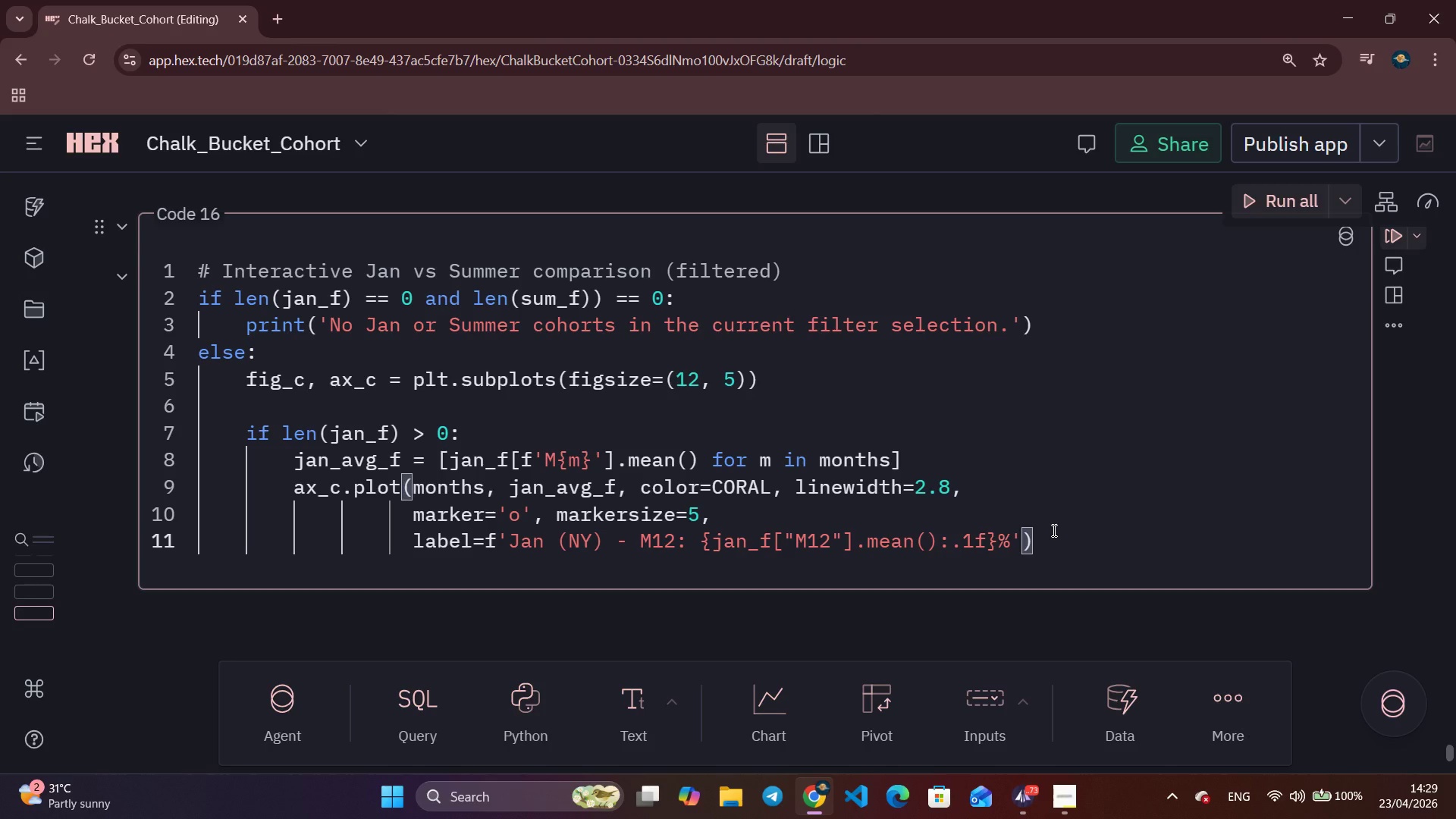 
key(Enter)
 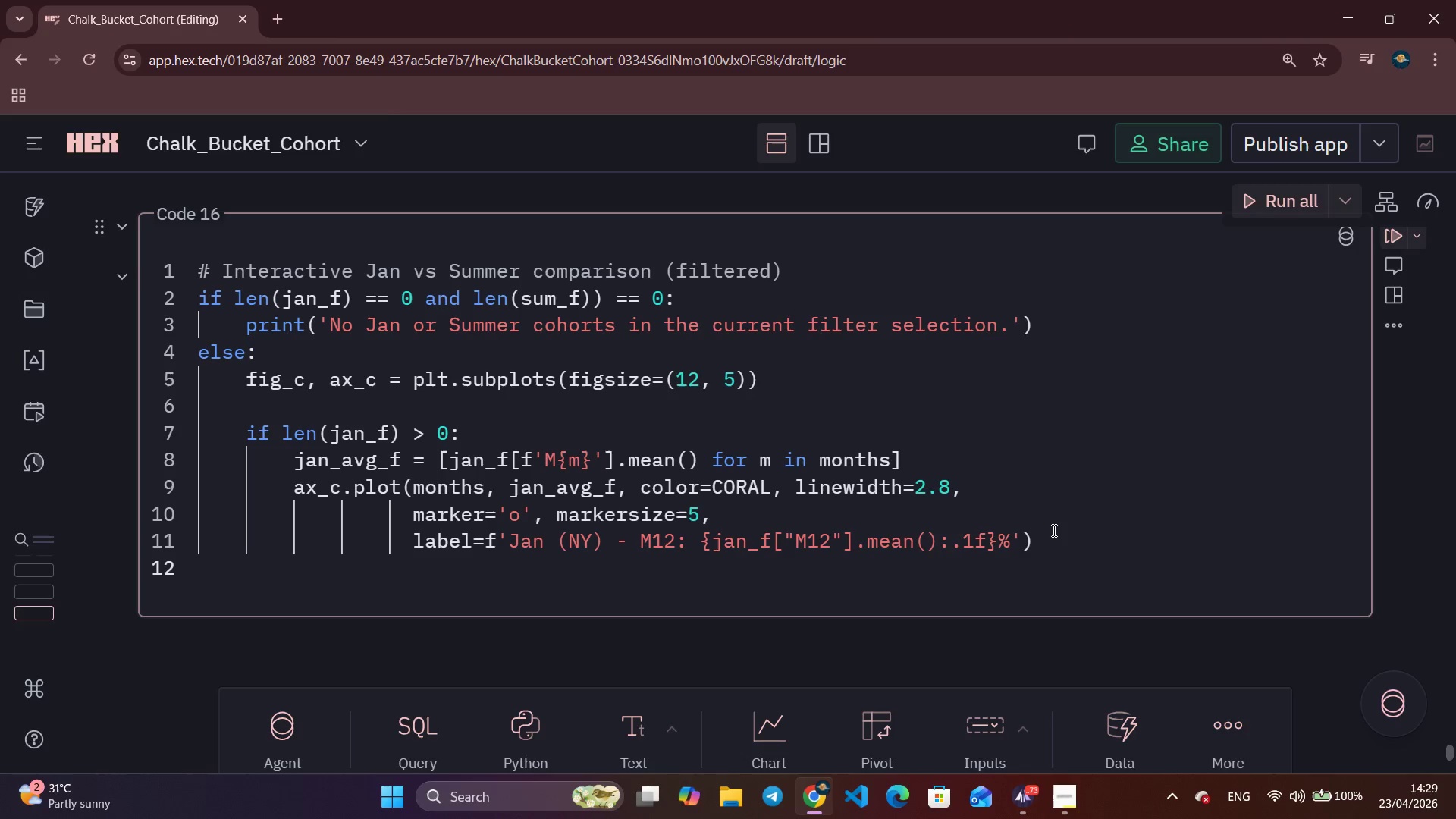 
key(Backspace)
 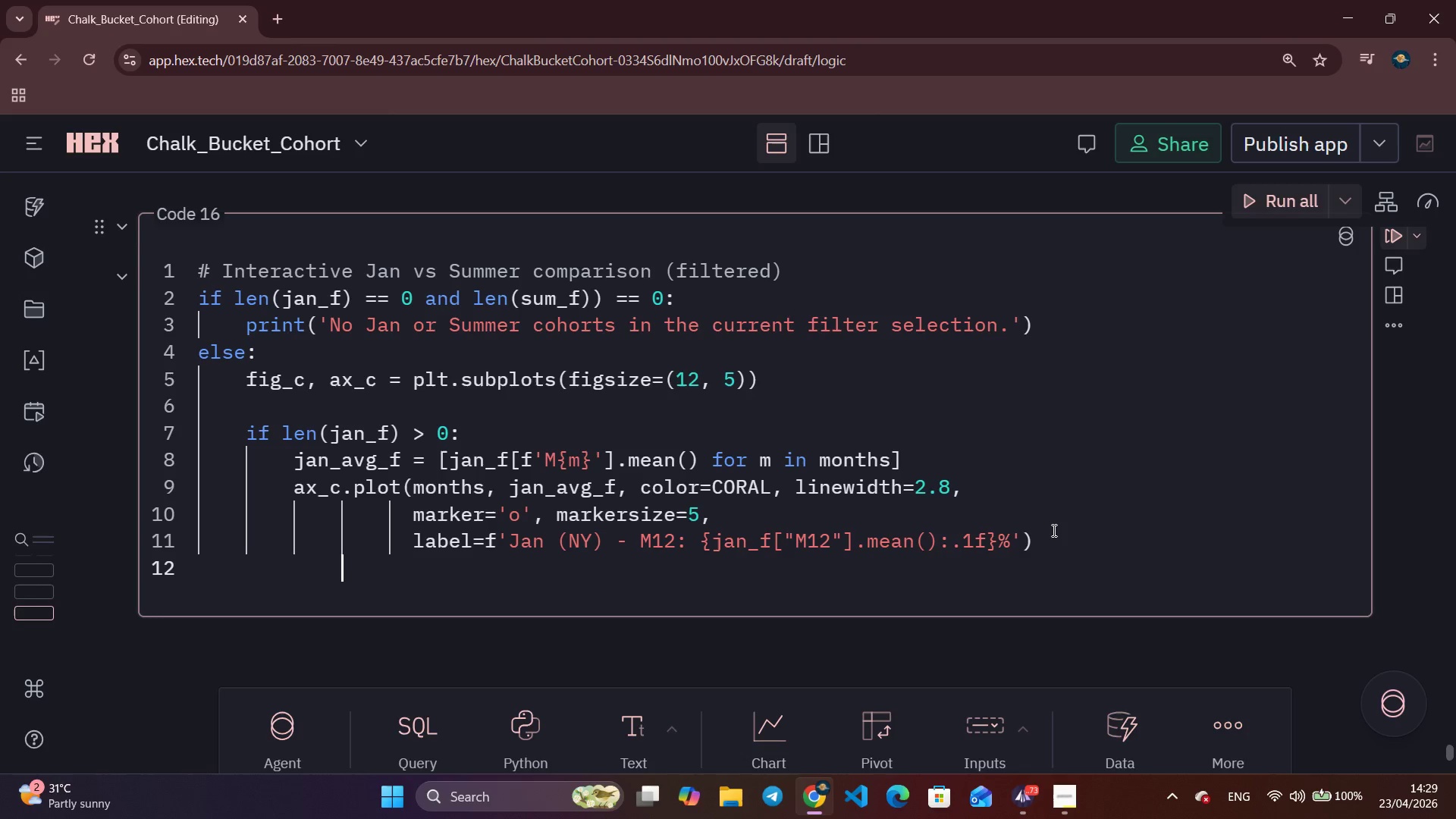 
key(Backspace)
 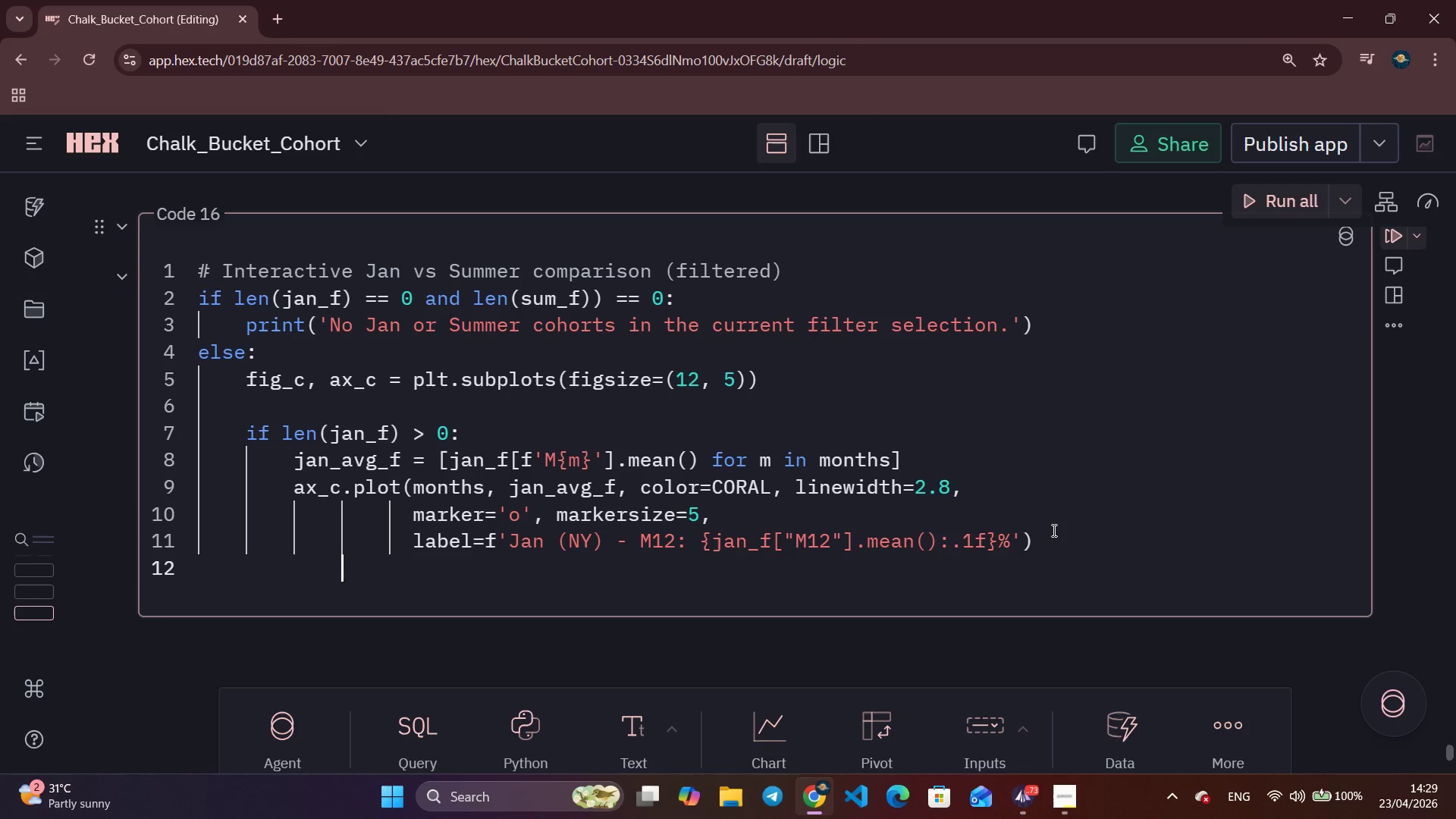 
key(Backspace)
 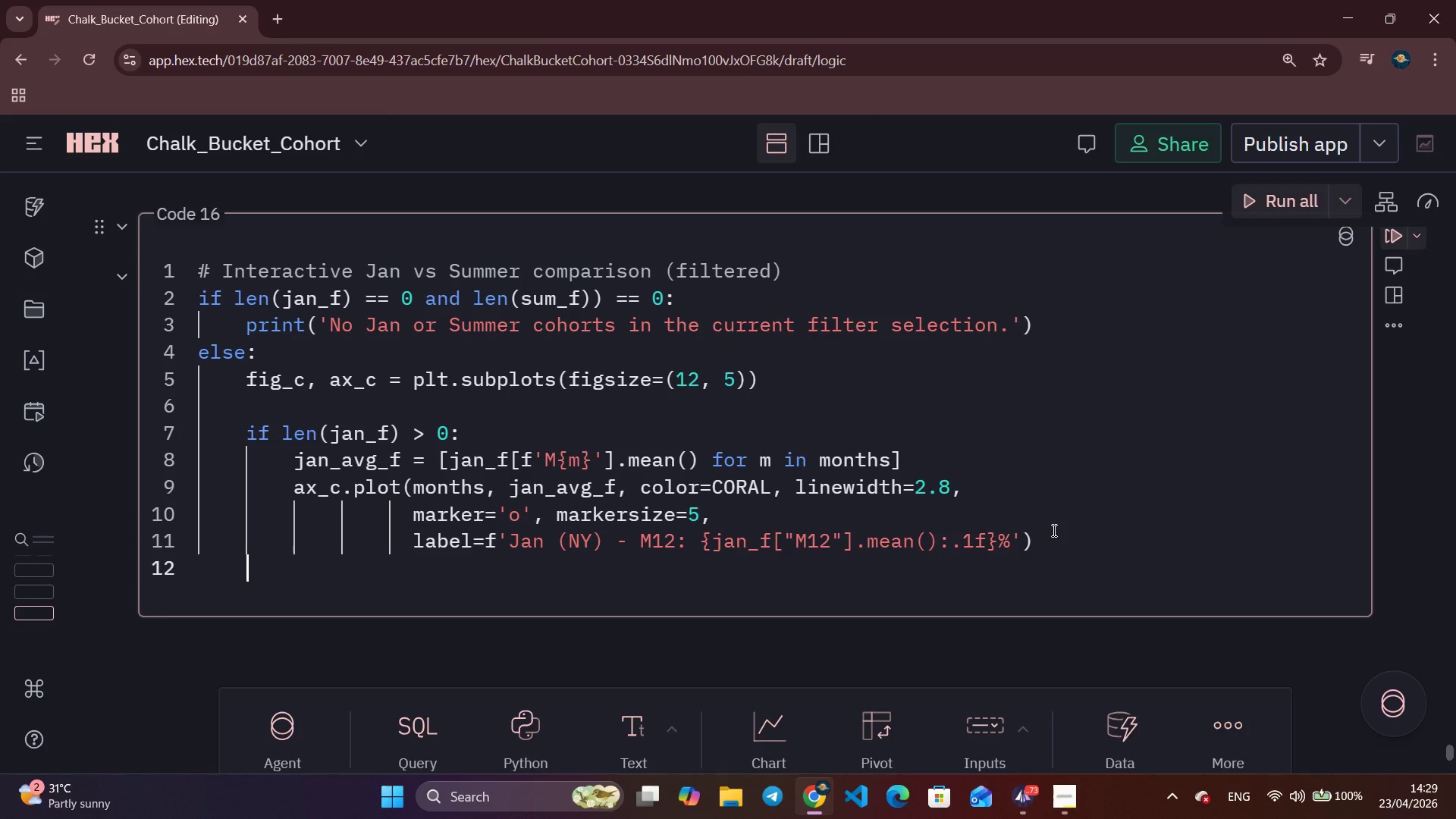 
key(Backspace)
 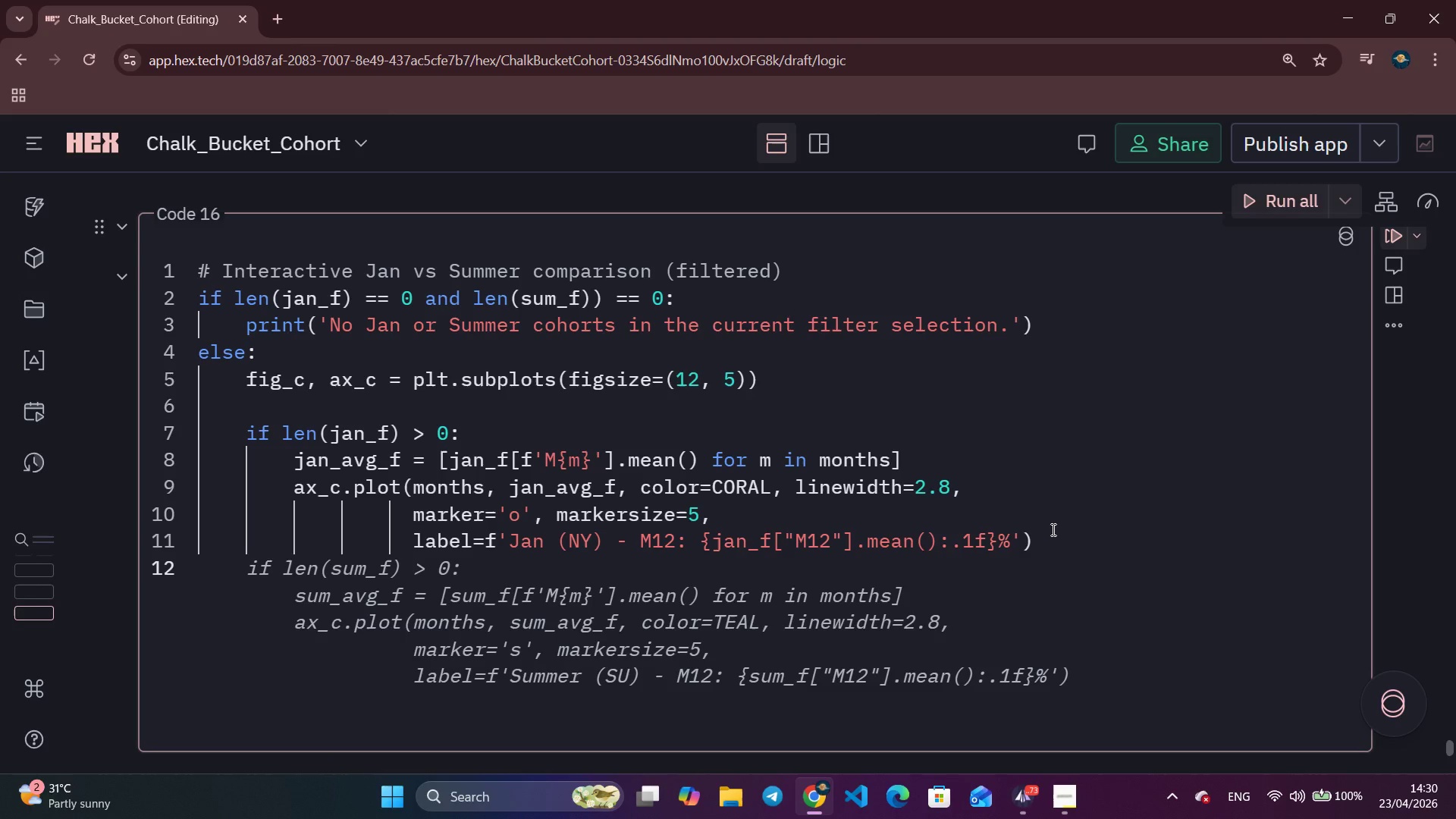 
wait(72.58)
 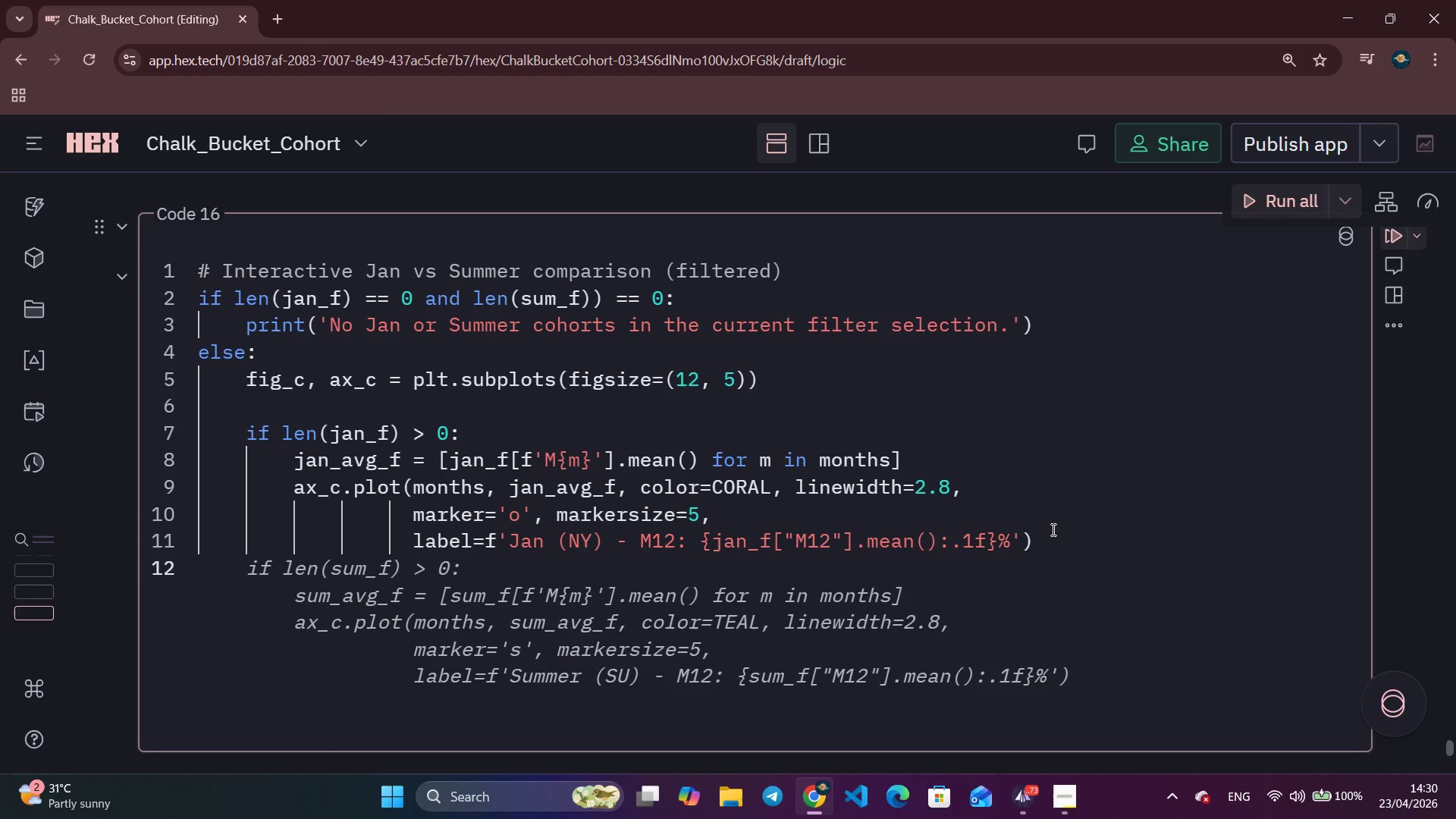 
key(Tab)
 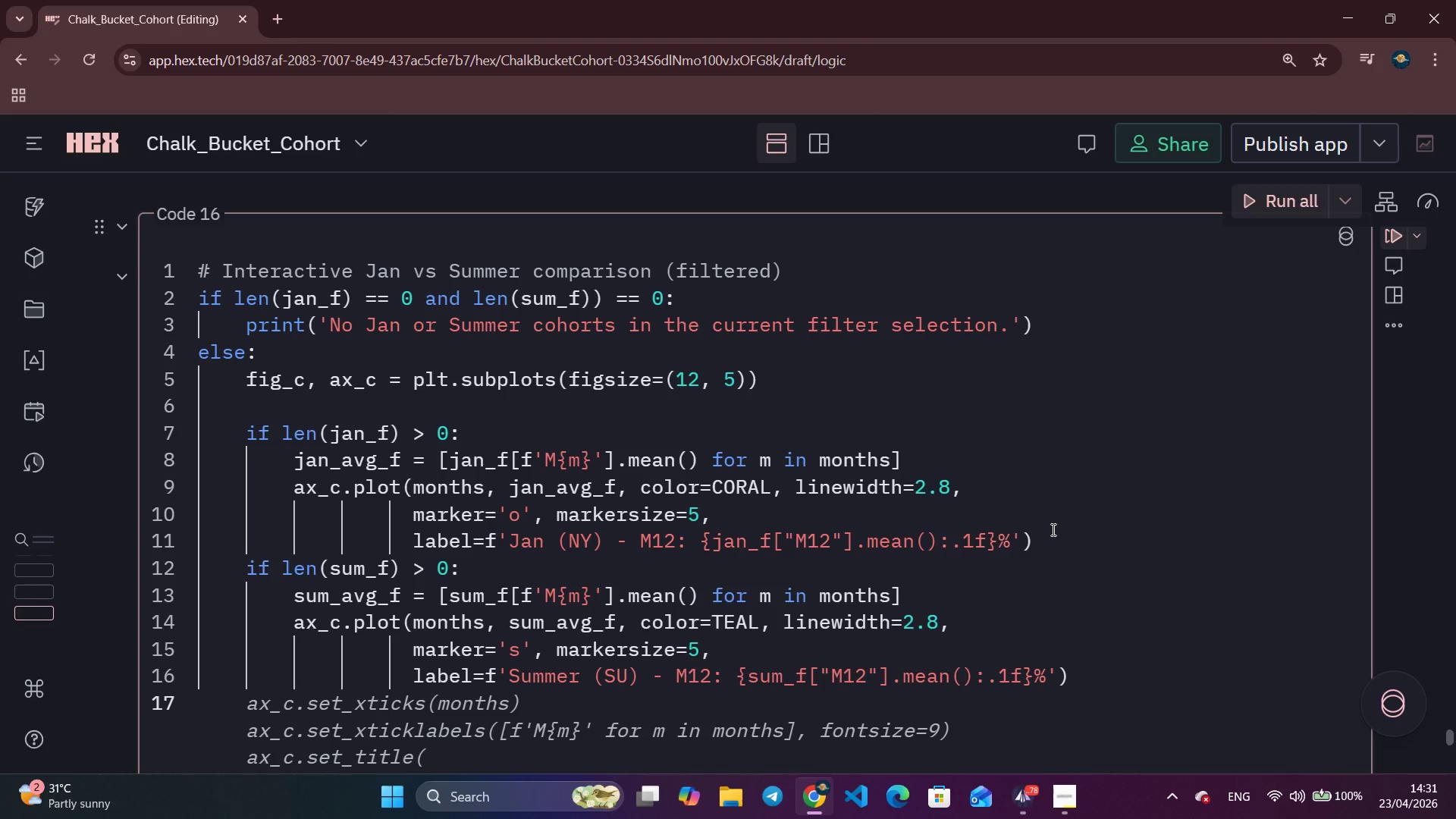 
wait(39.41)
 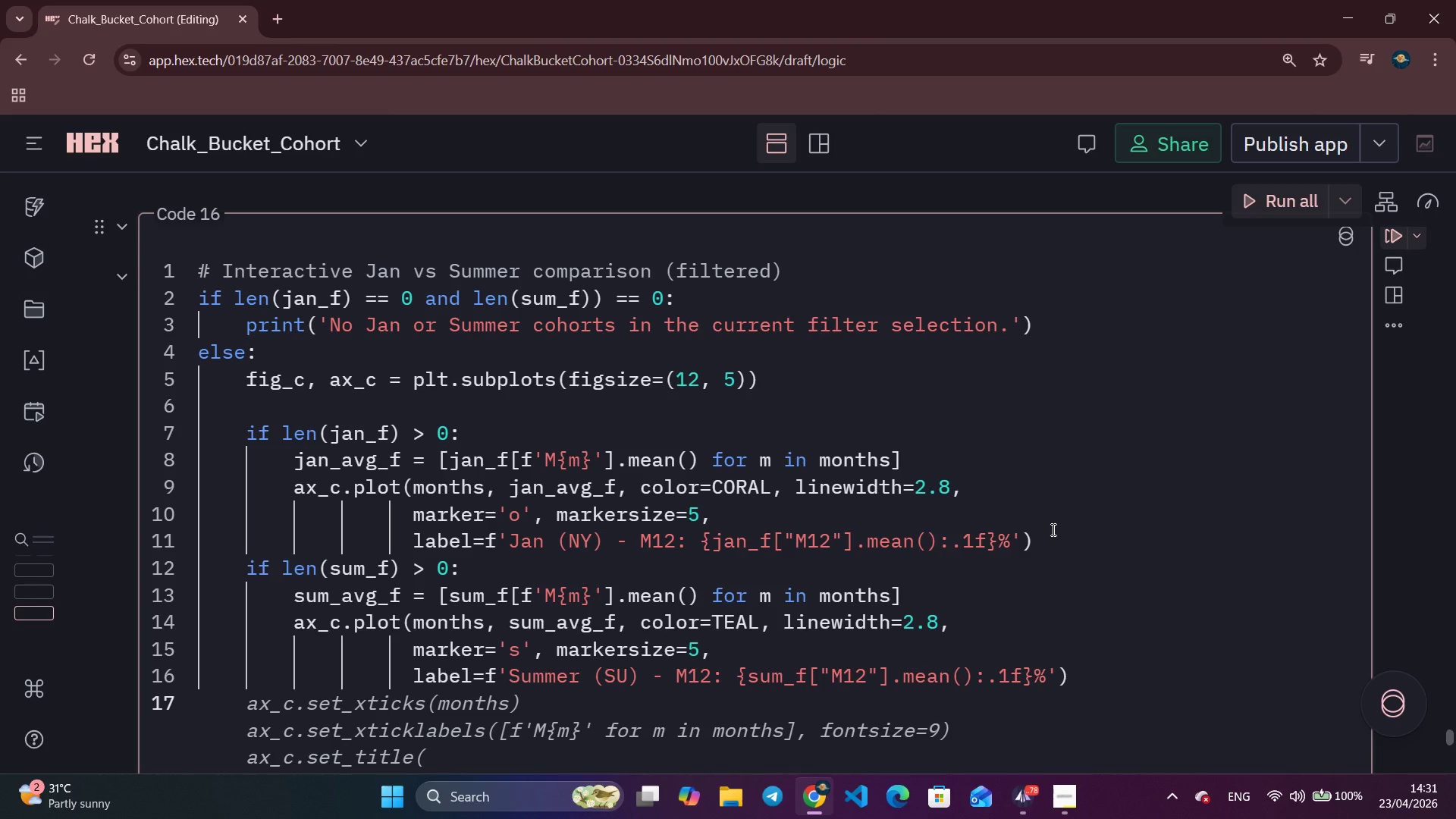 
scroll: coordinate [542, 601], scroll_direction: down, amount: 5.0
 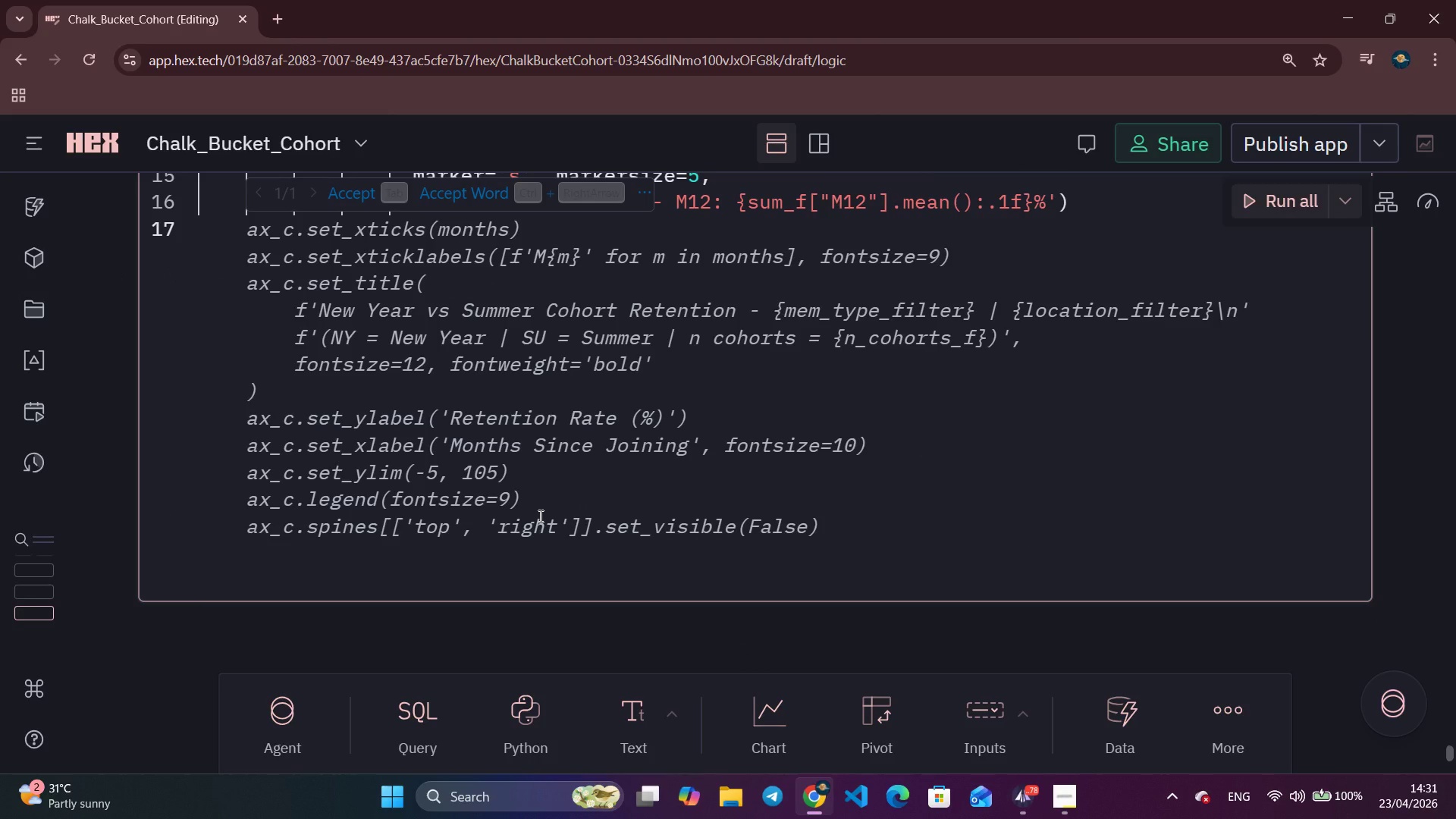 
scroll: coordinate [539, 516], scroll_direction: up, amount: 1.0
 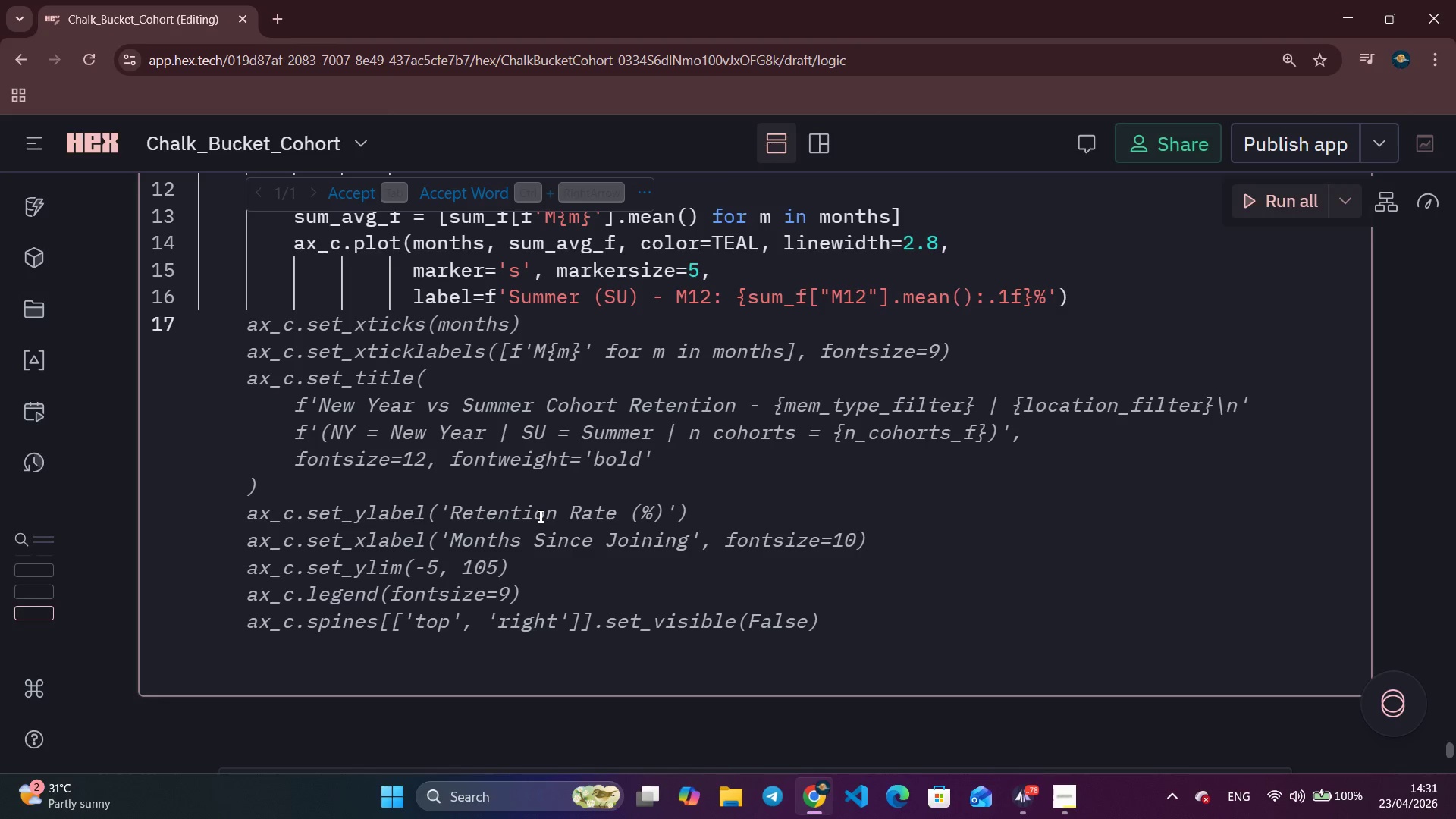 
wait(11.53)
 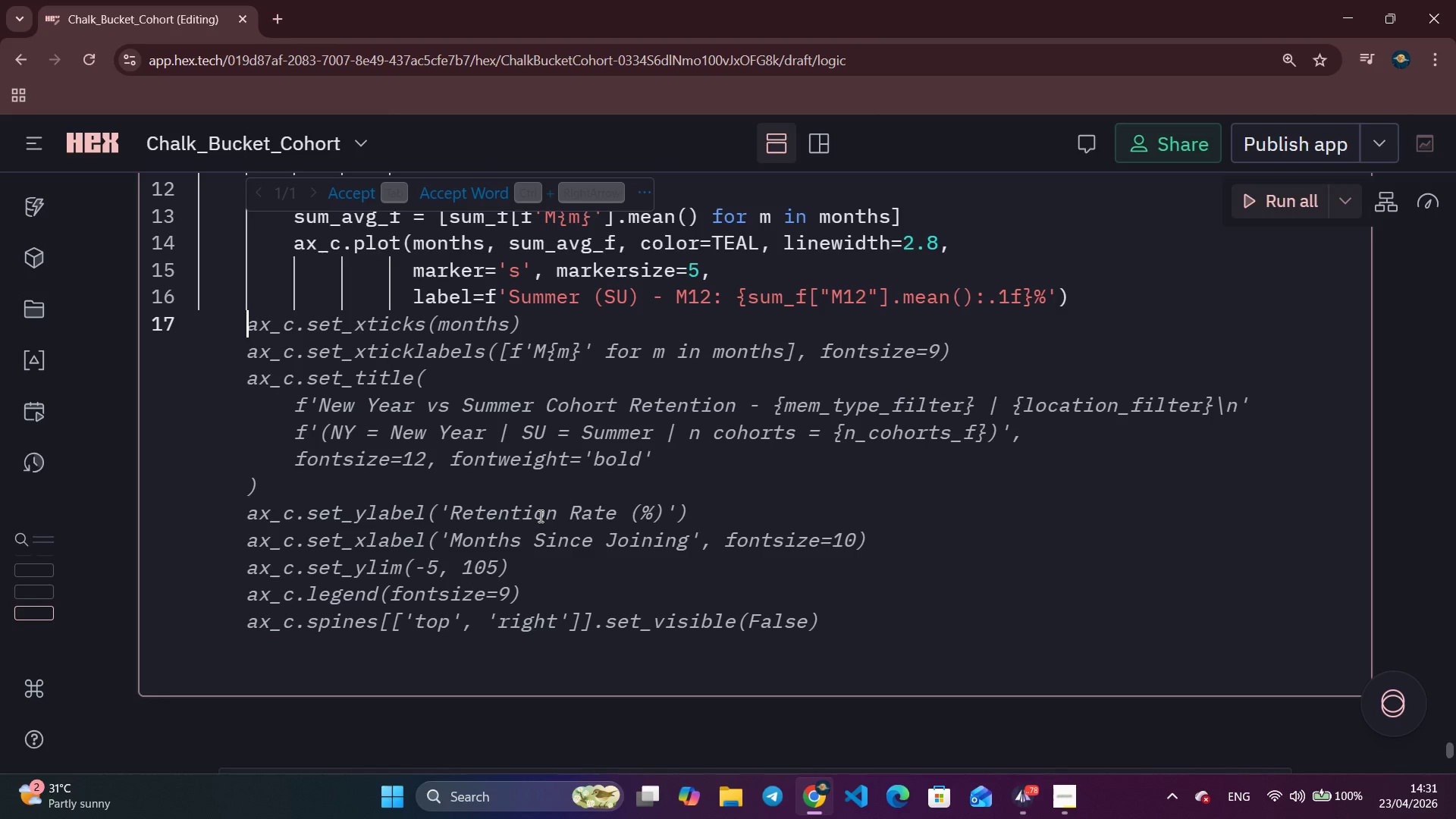 
key(Alt+Tab)
 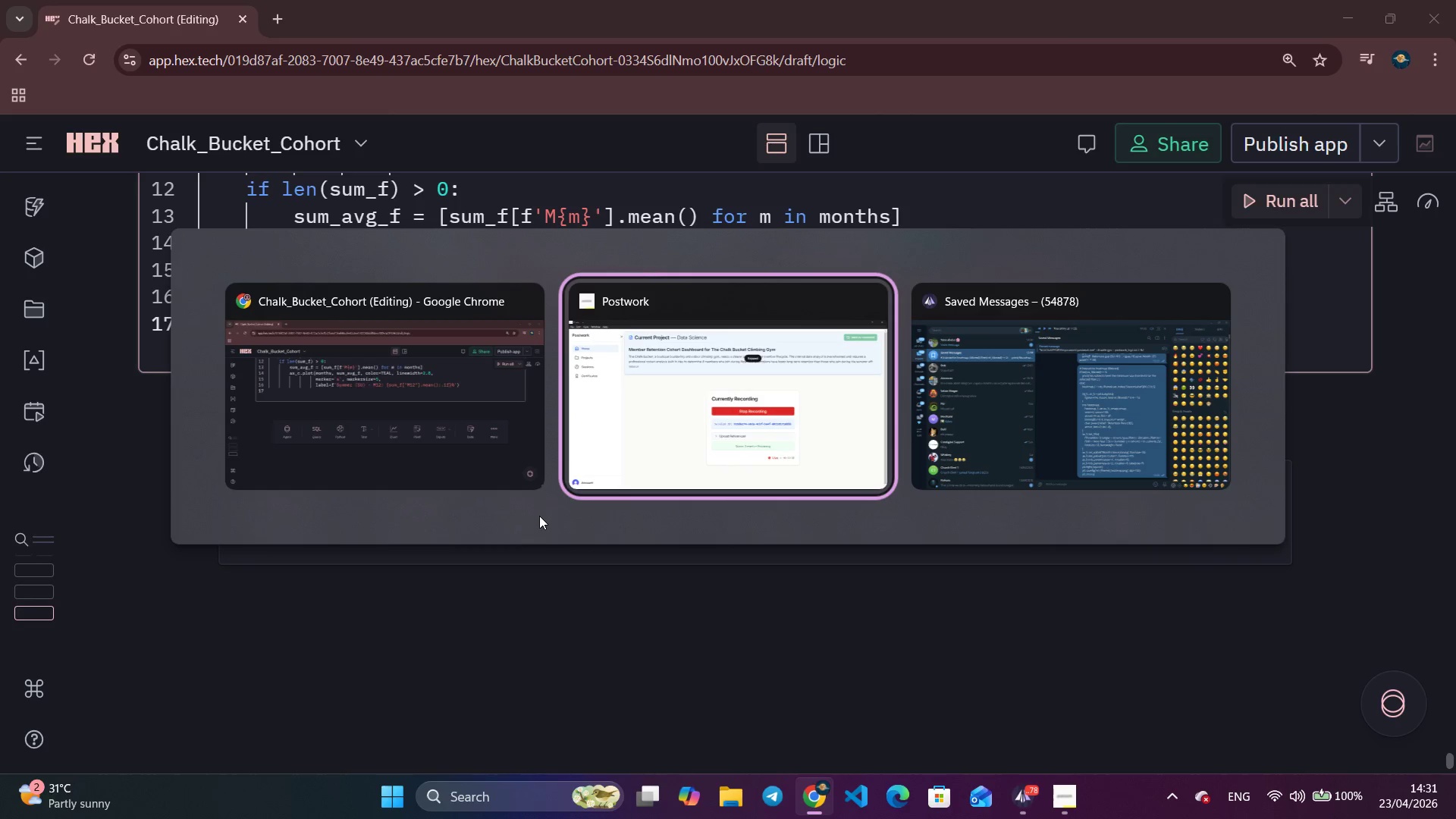 
key(Alt+Tab)
 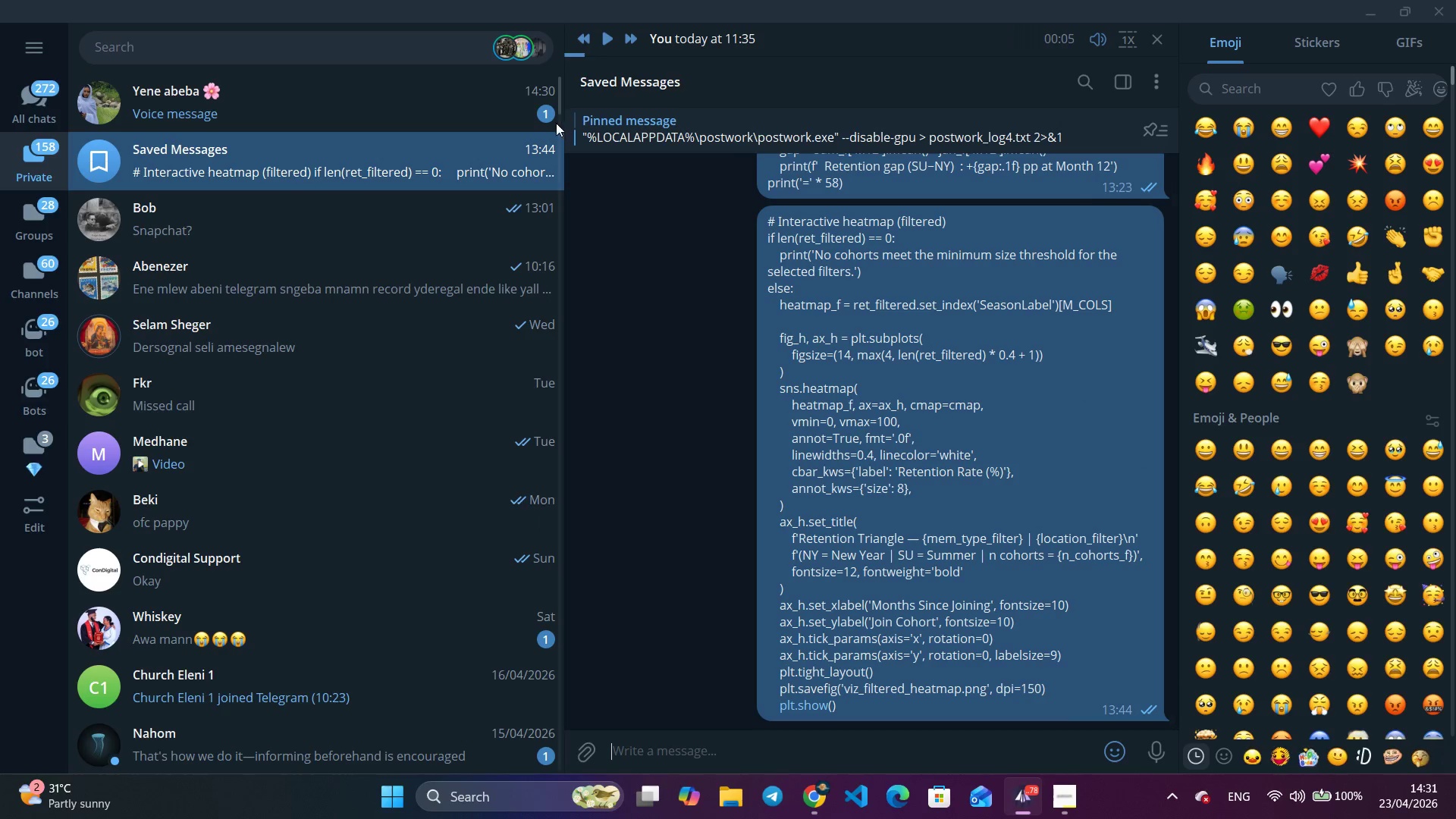 
left_click([539, 108])
 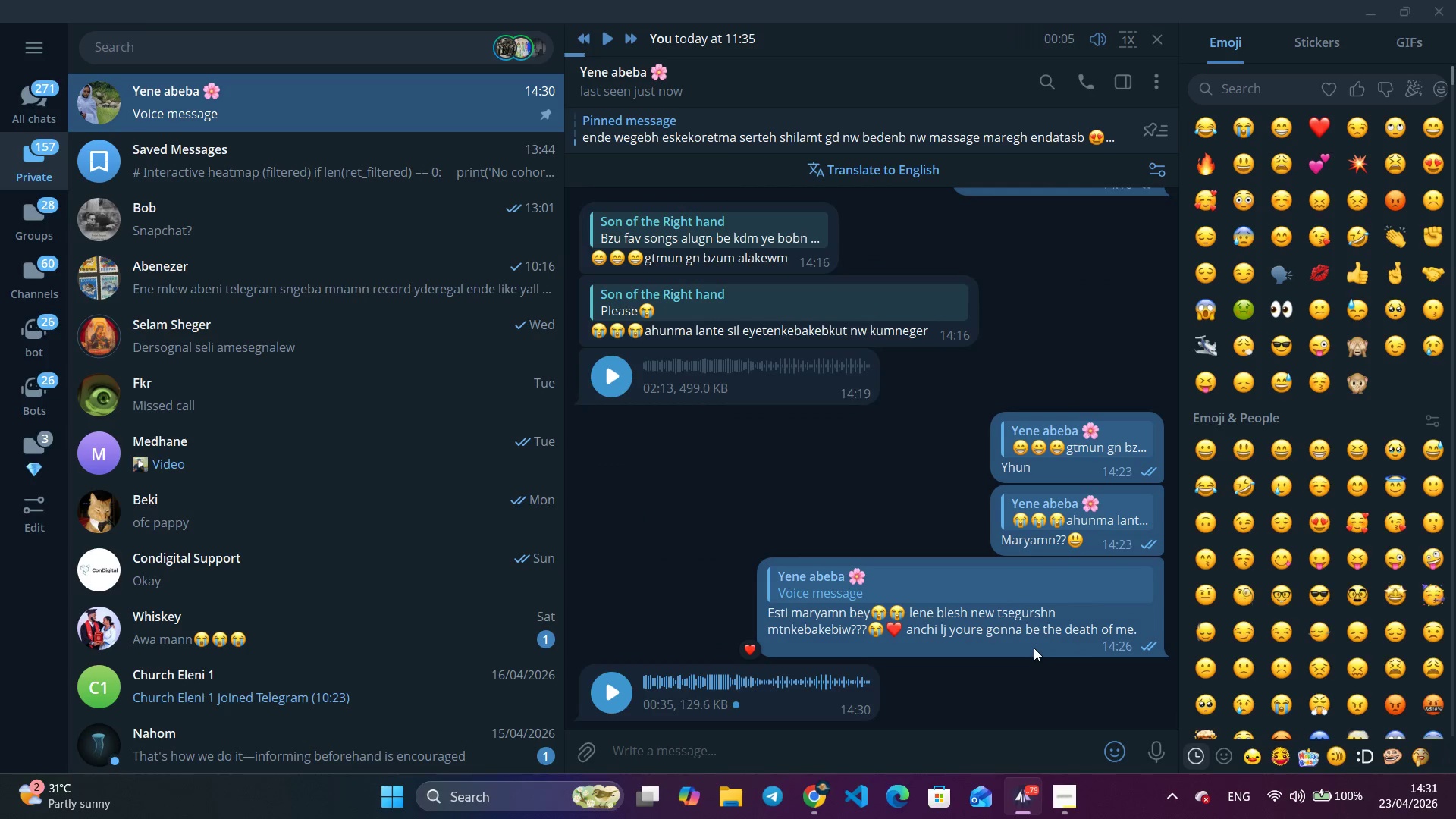 
wait(10.39)
 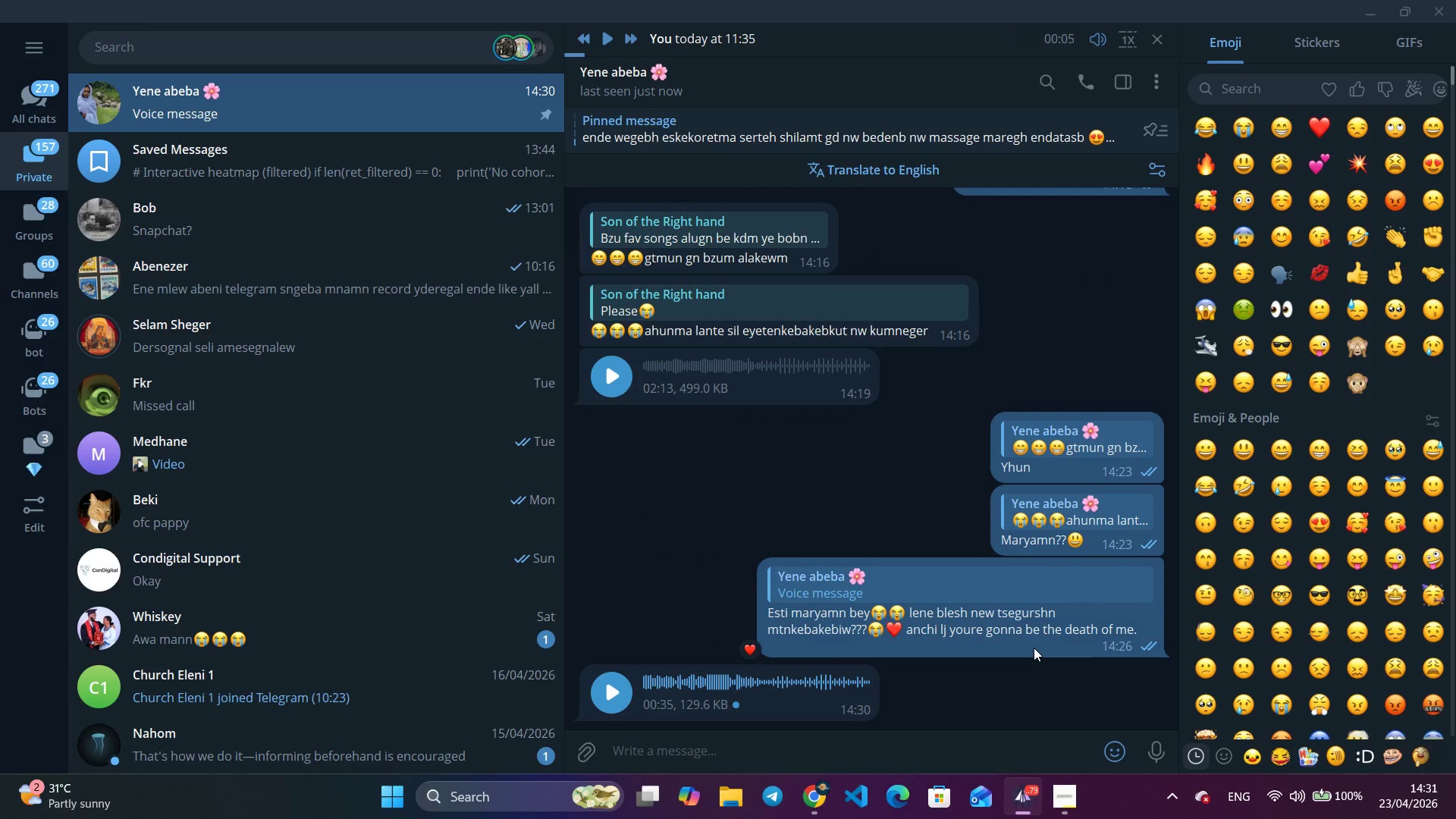 
key(Alt+Tab)
 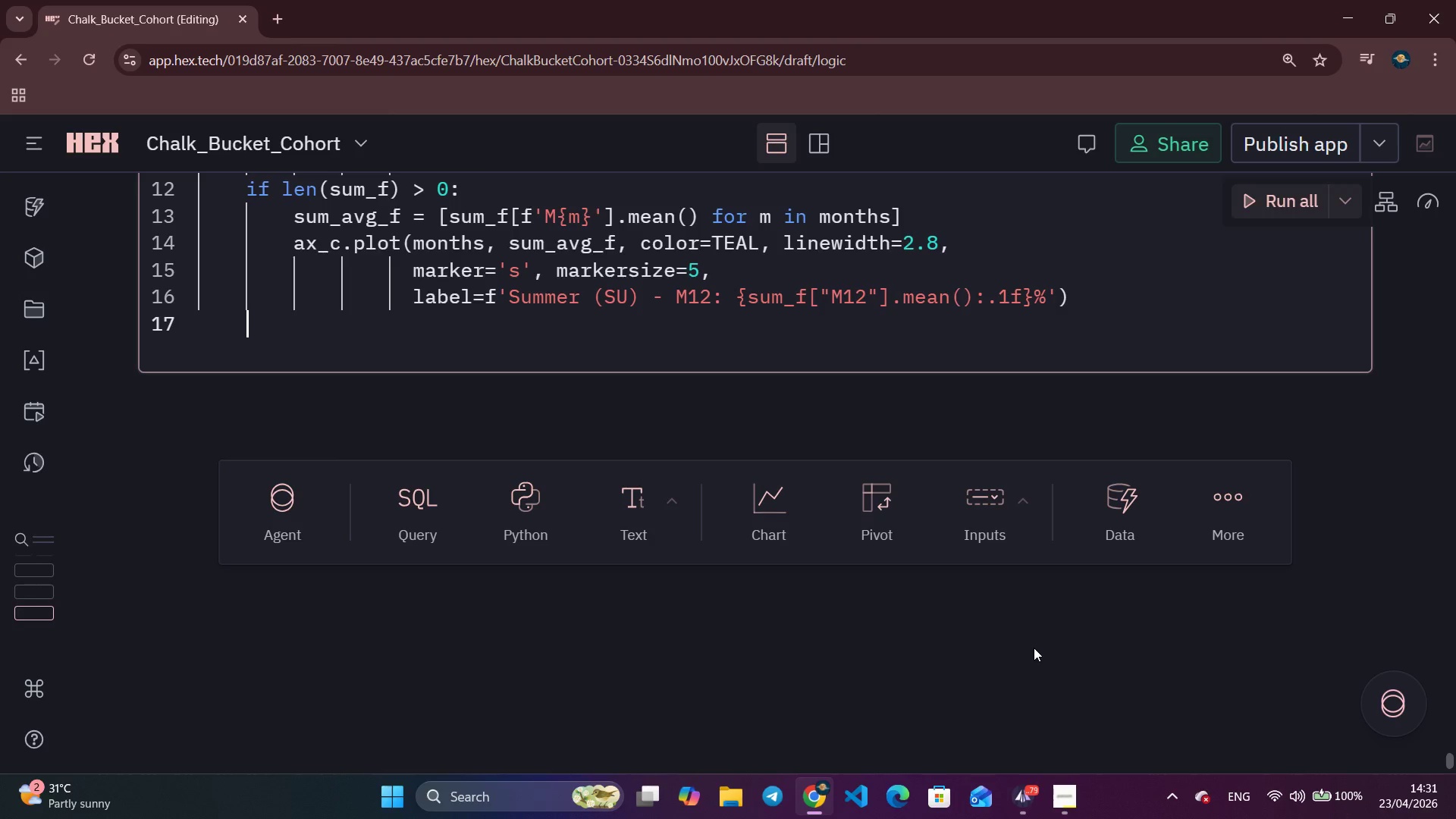 
wait(25.27)
 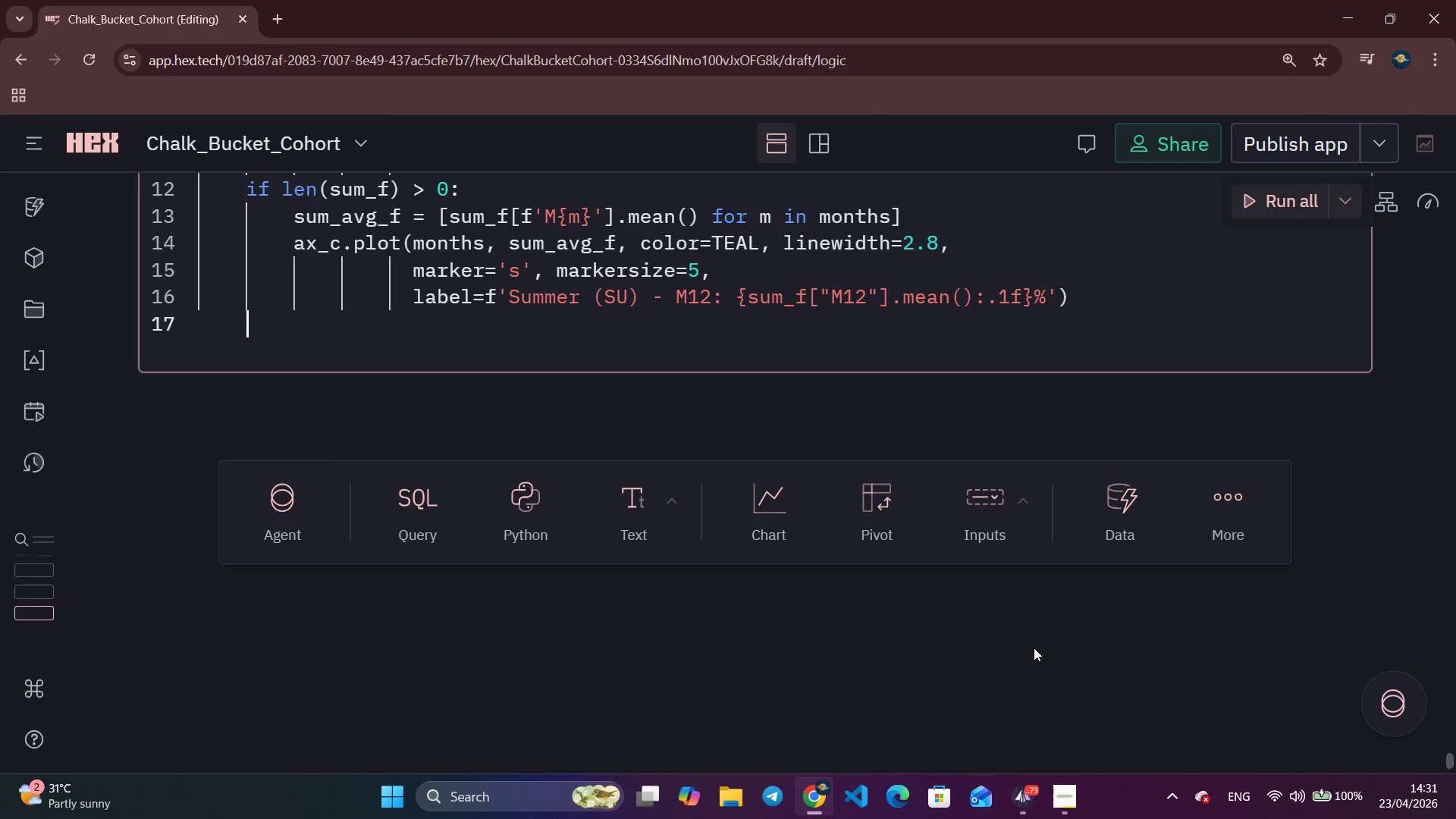 
hold_key(key=AltLeft, duration=0.59)
 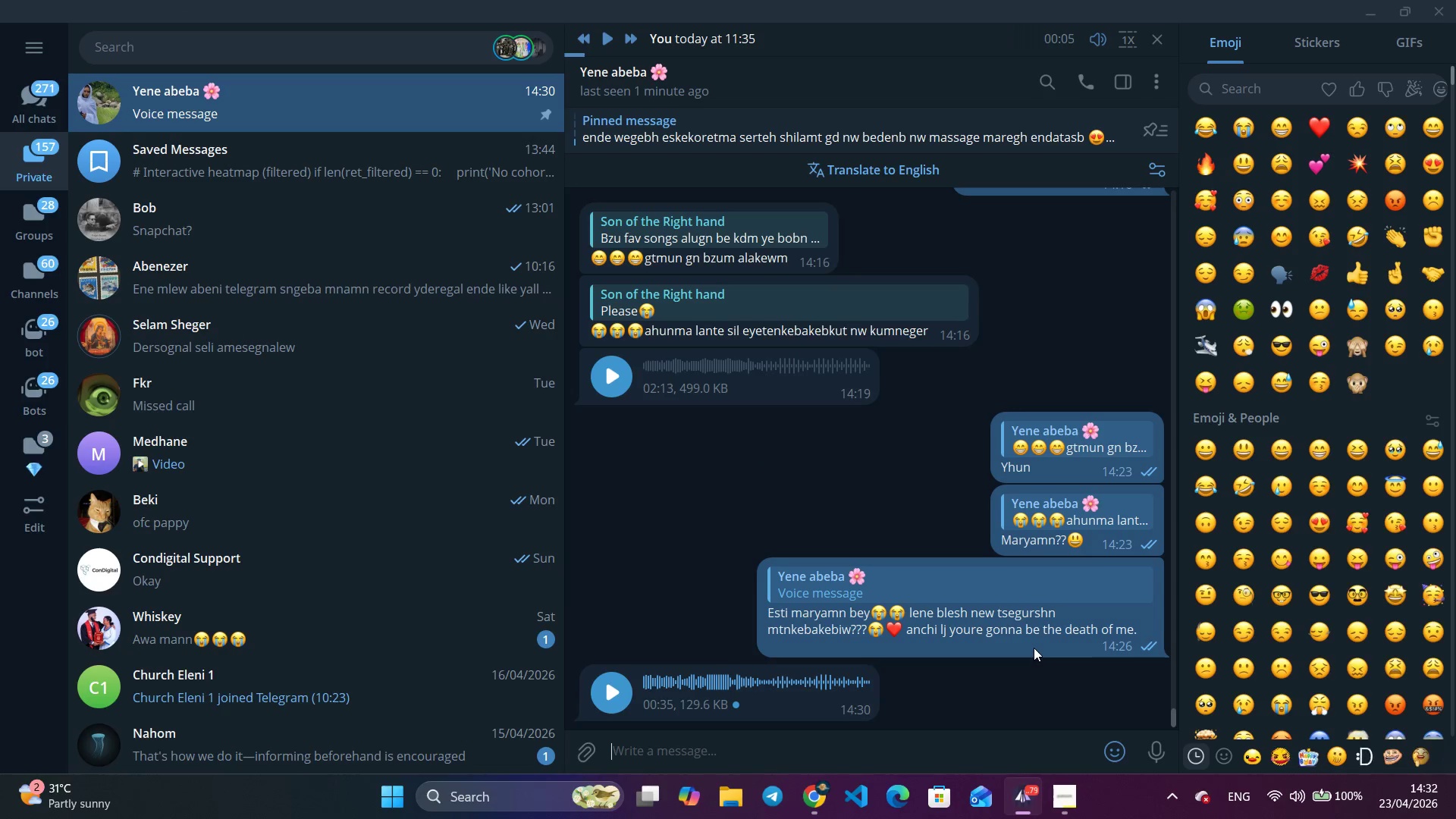 
key(Tab)
type(ye non )
key(Backspace)
key(Backspace)
key(Backspace)
key(Backspace)
type(bob s)
key(Backspace)
type(zefen kekebedesh be teddy afro des yemil sk)
key(Backspace)
type(ikay bemilew sriw baby)
 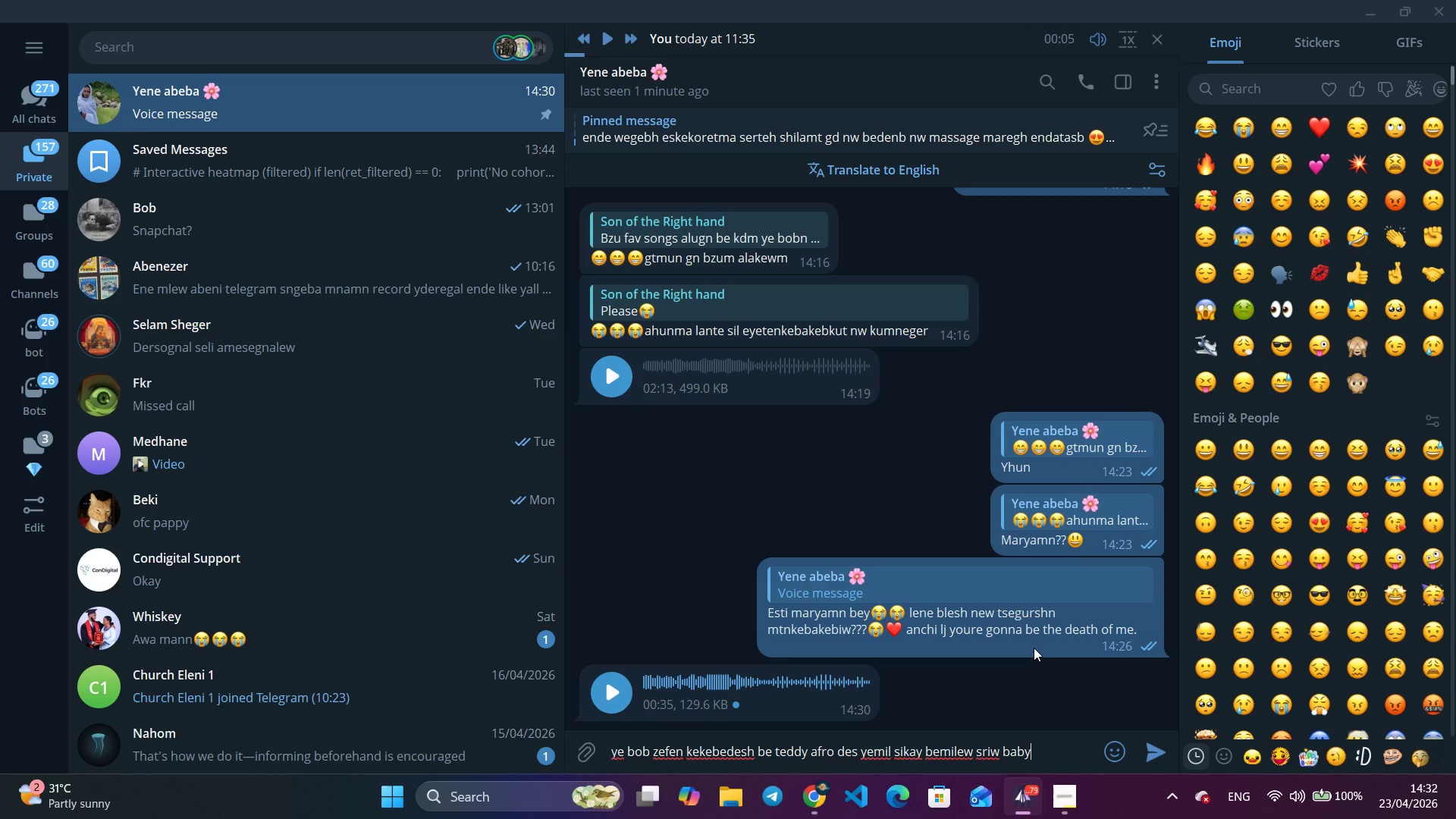 
key(Enter)
 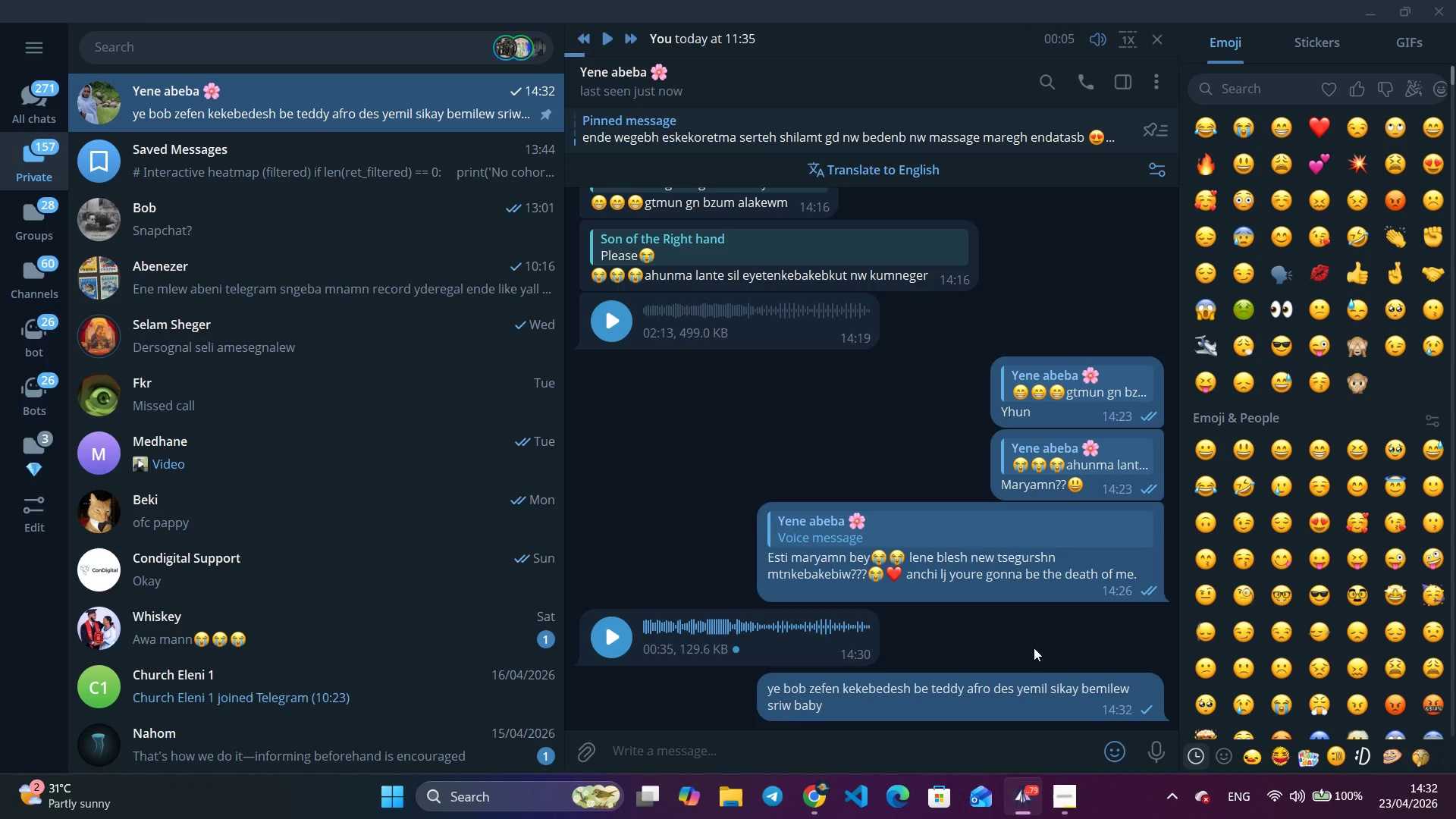 
wait(15.69)
 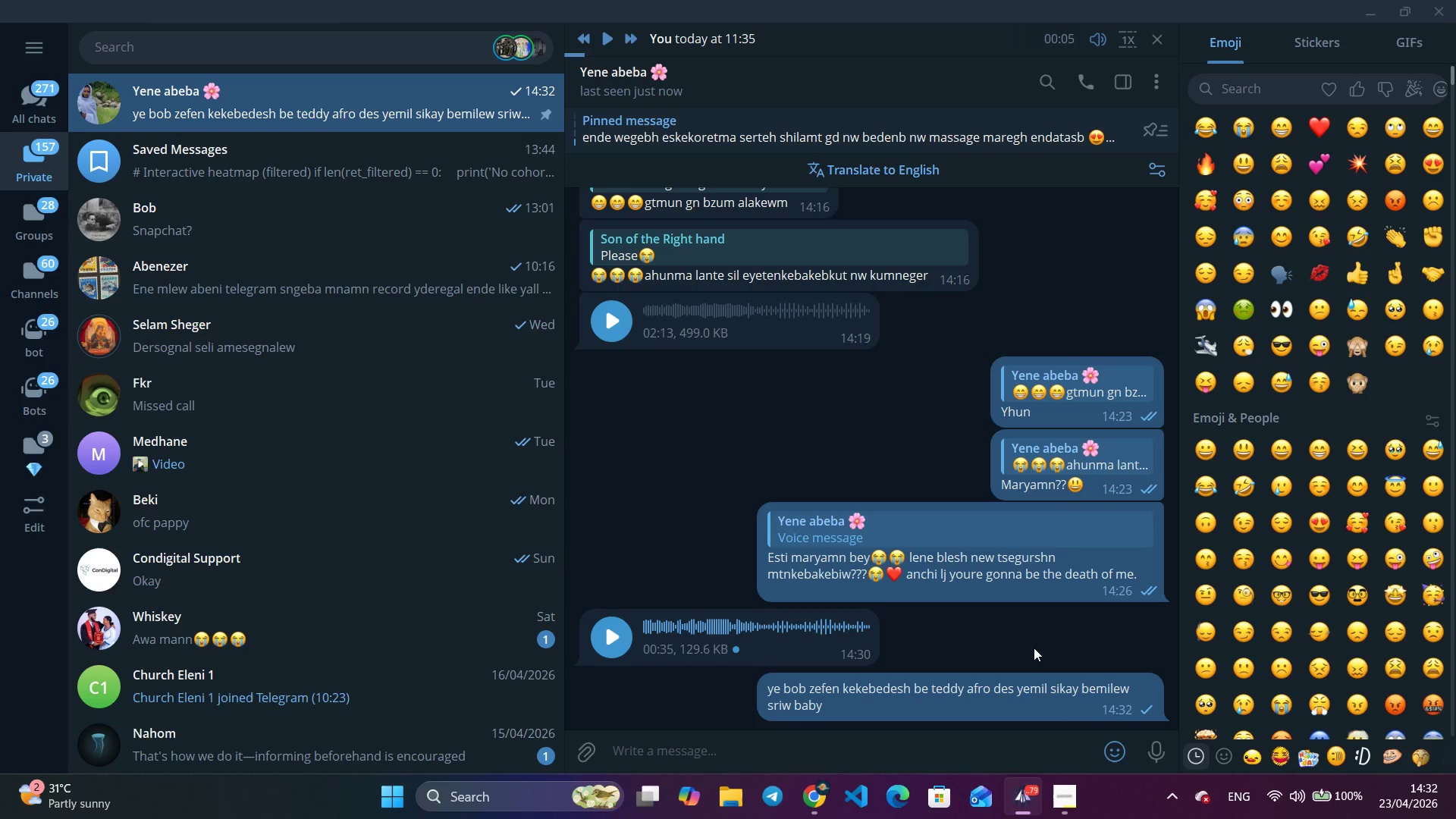 
key(Alt+AltLeft)
 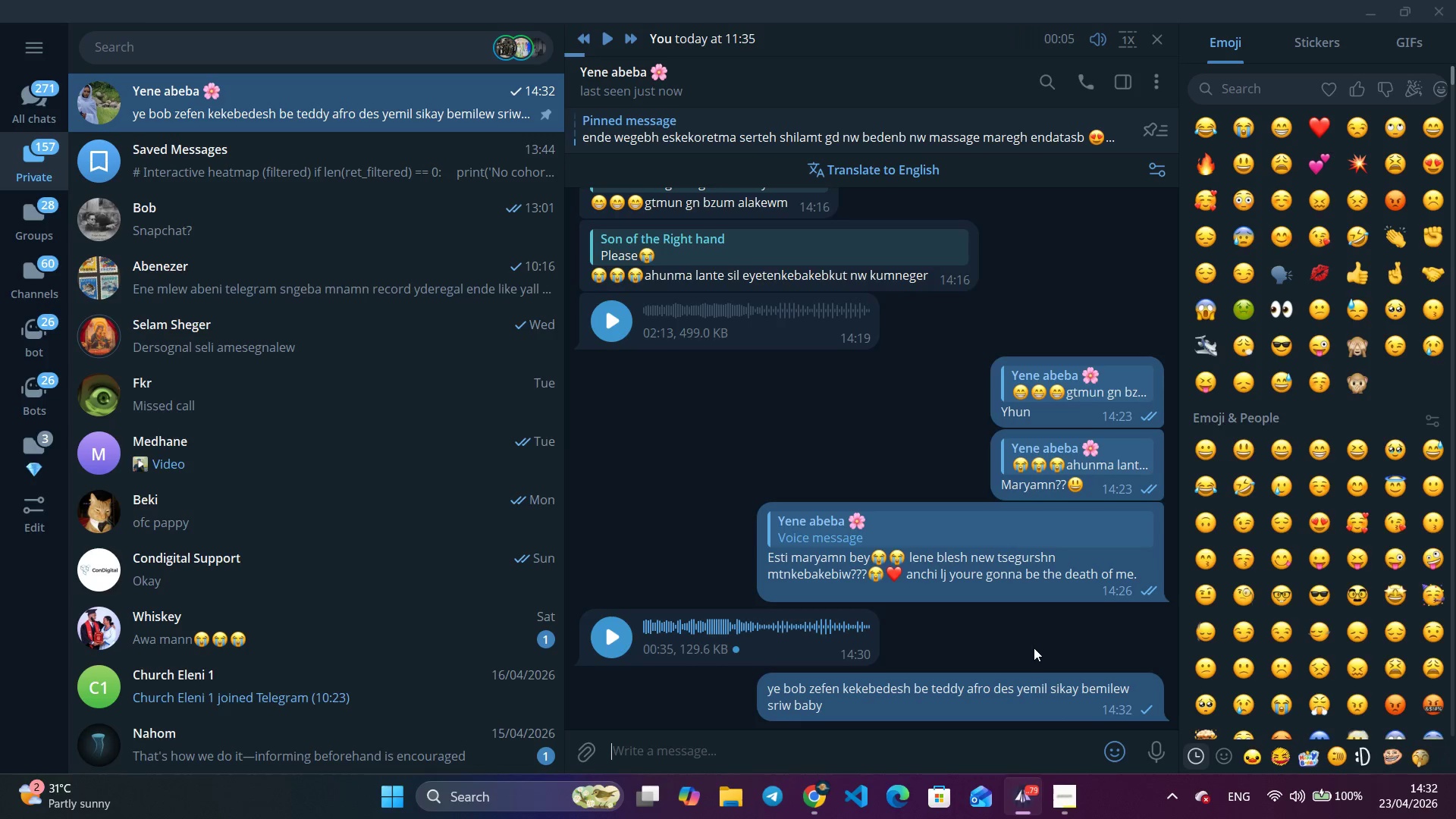 
key(Alt+Tab)
 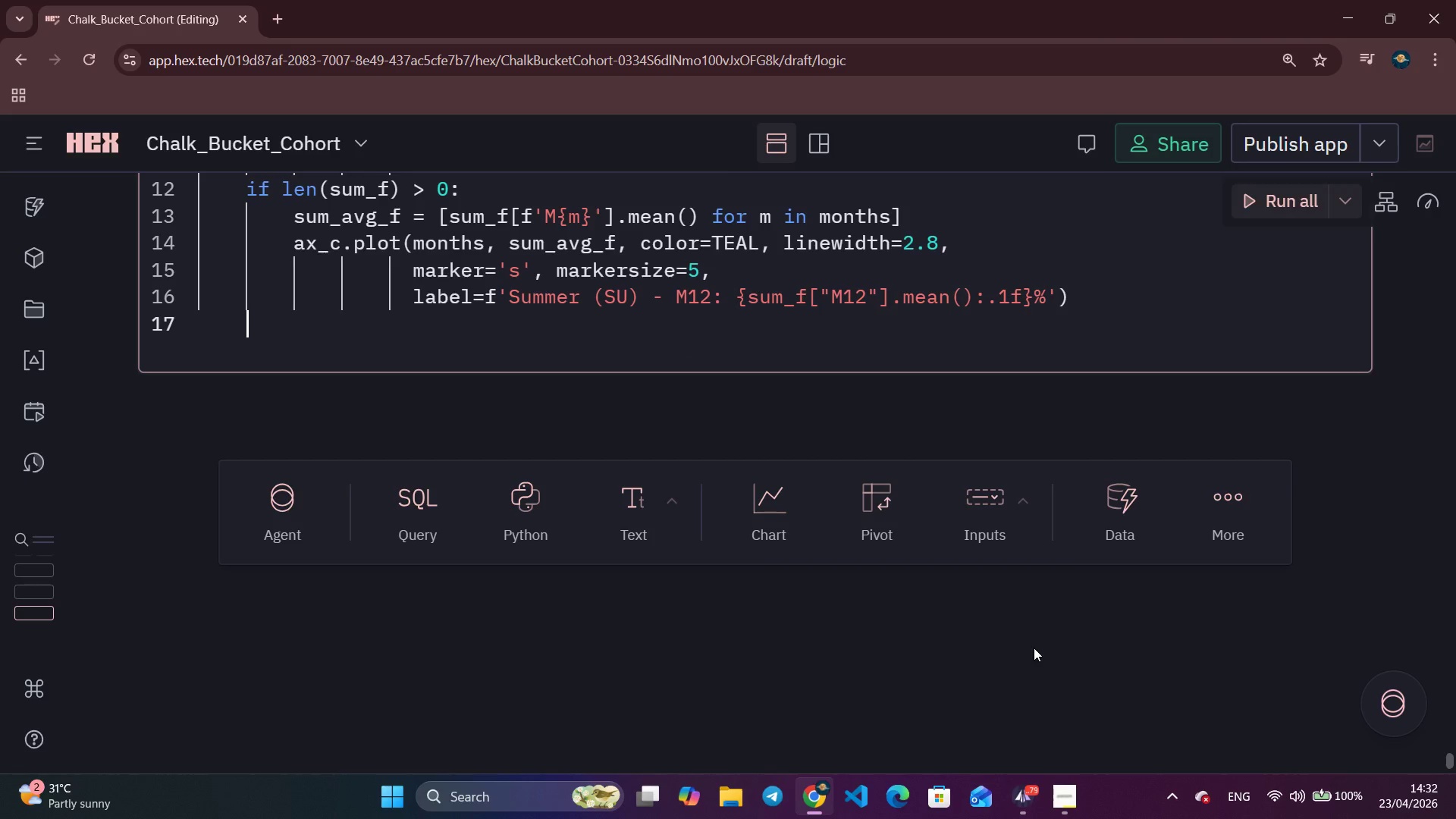 
type(Ax)
key(Backspace)
key(Backspace)
type(ax_c.st)
key(Backspace)
type(et)
 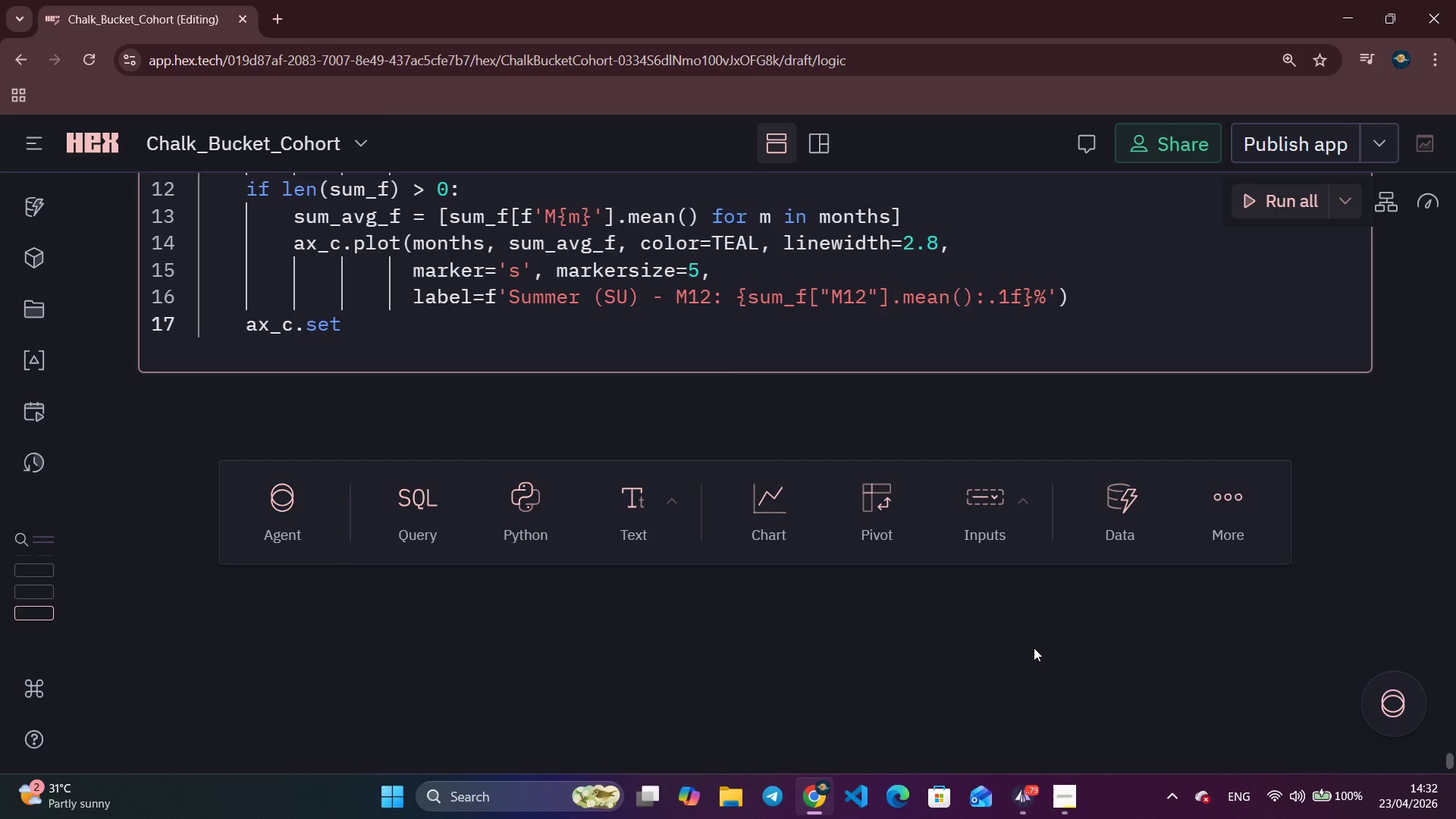 
wait(6.41)
 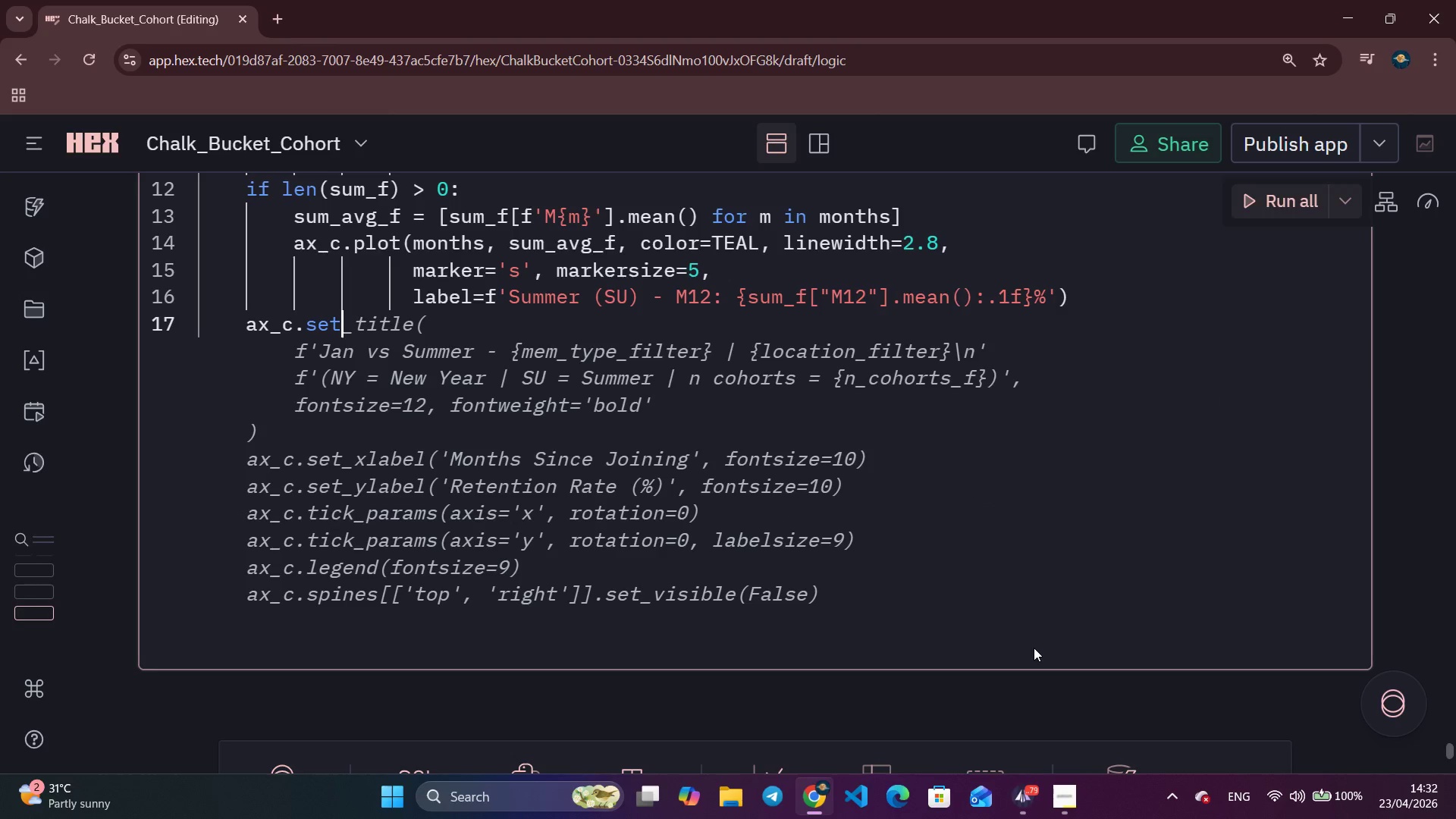 
type(_xticks(months)
 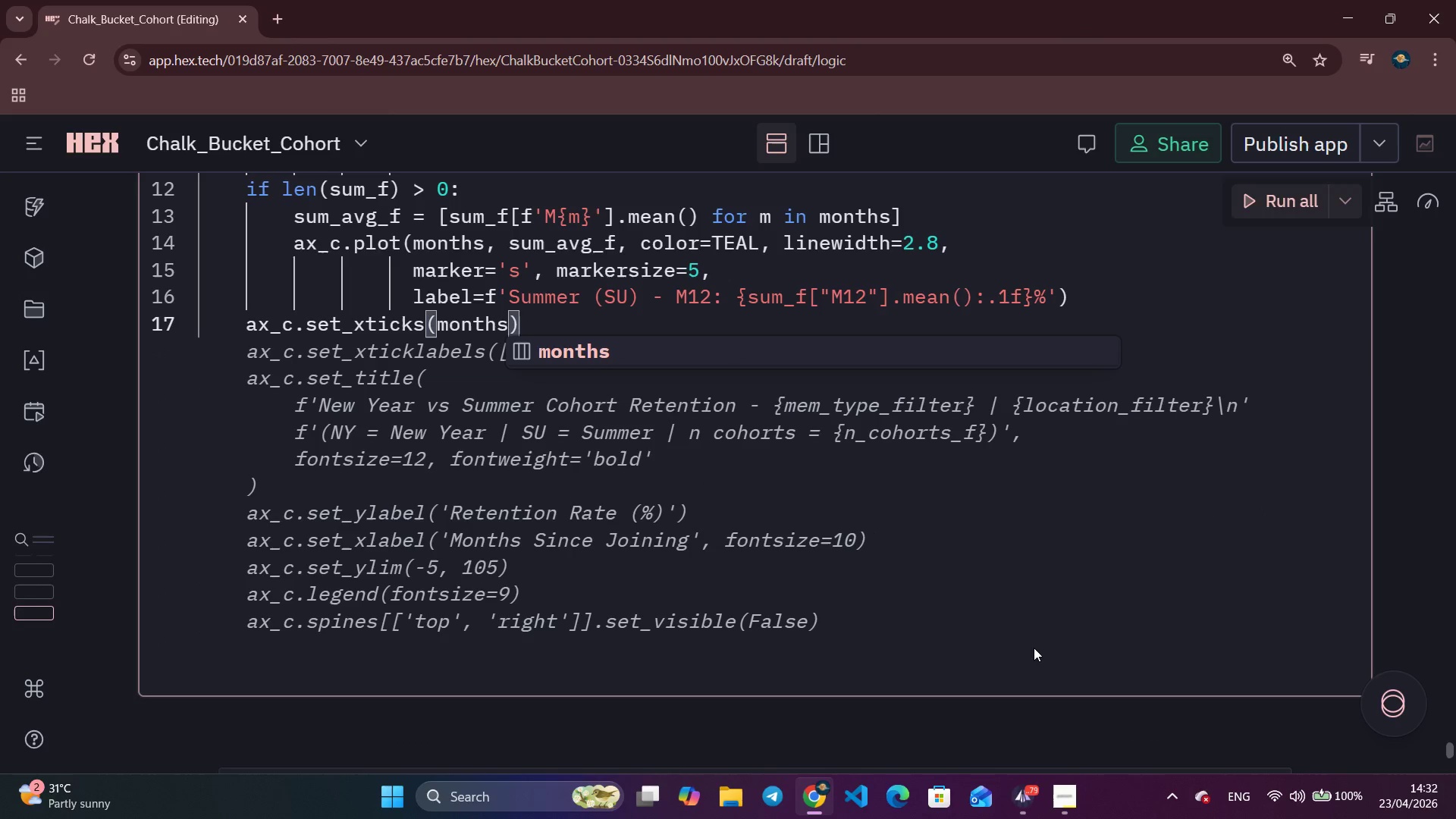 
key(ArrowRight)
 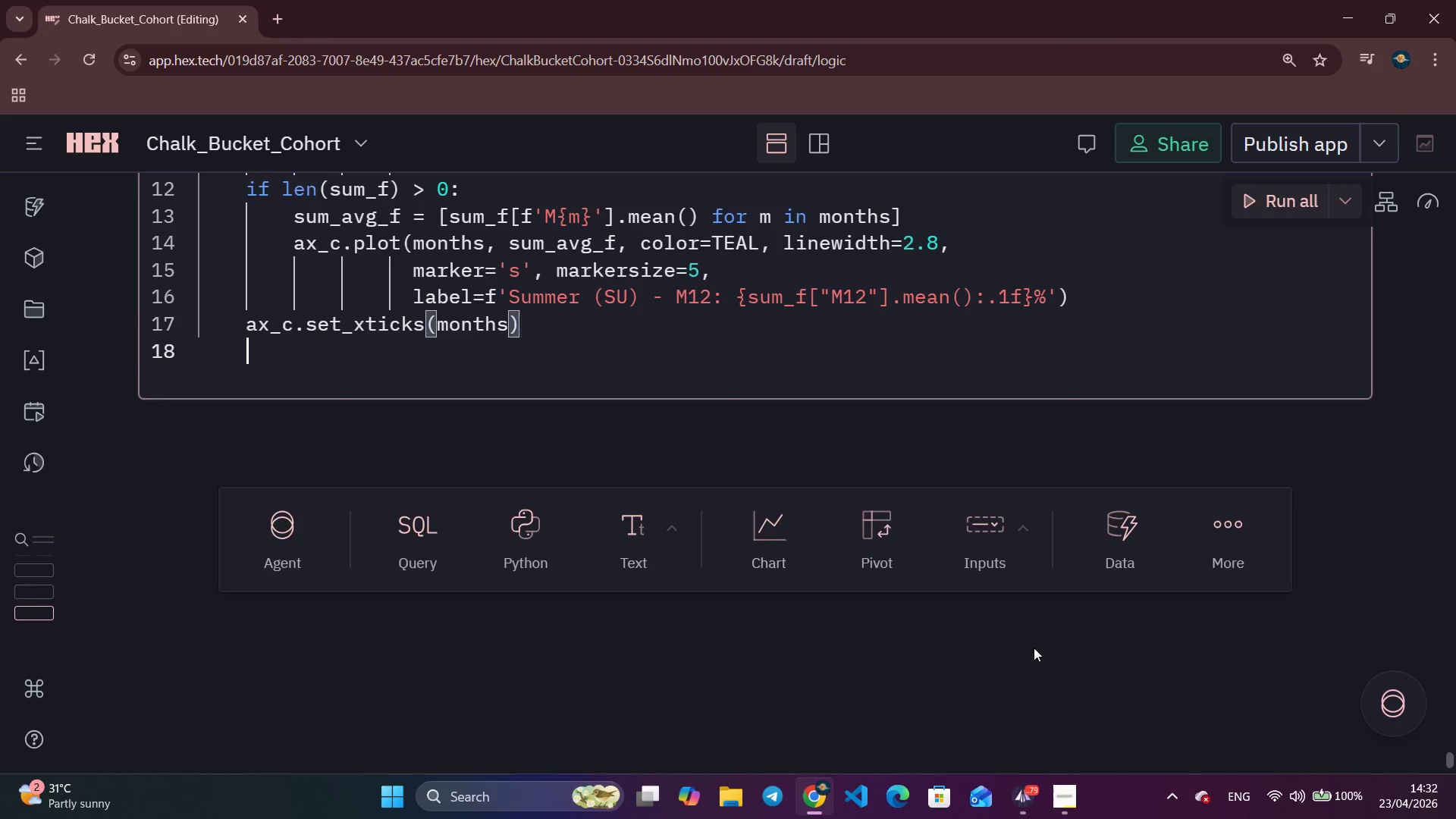 
key(Enter)
 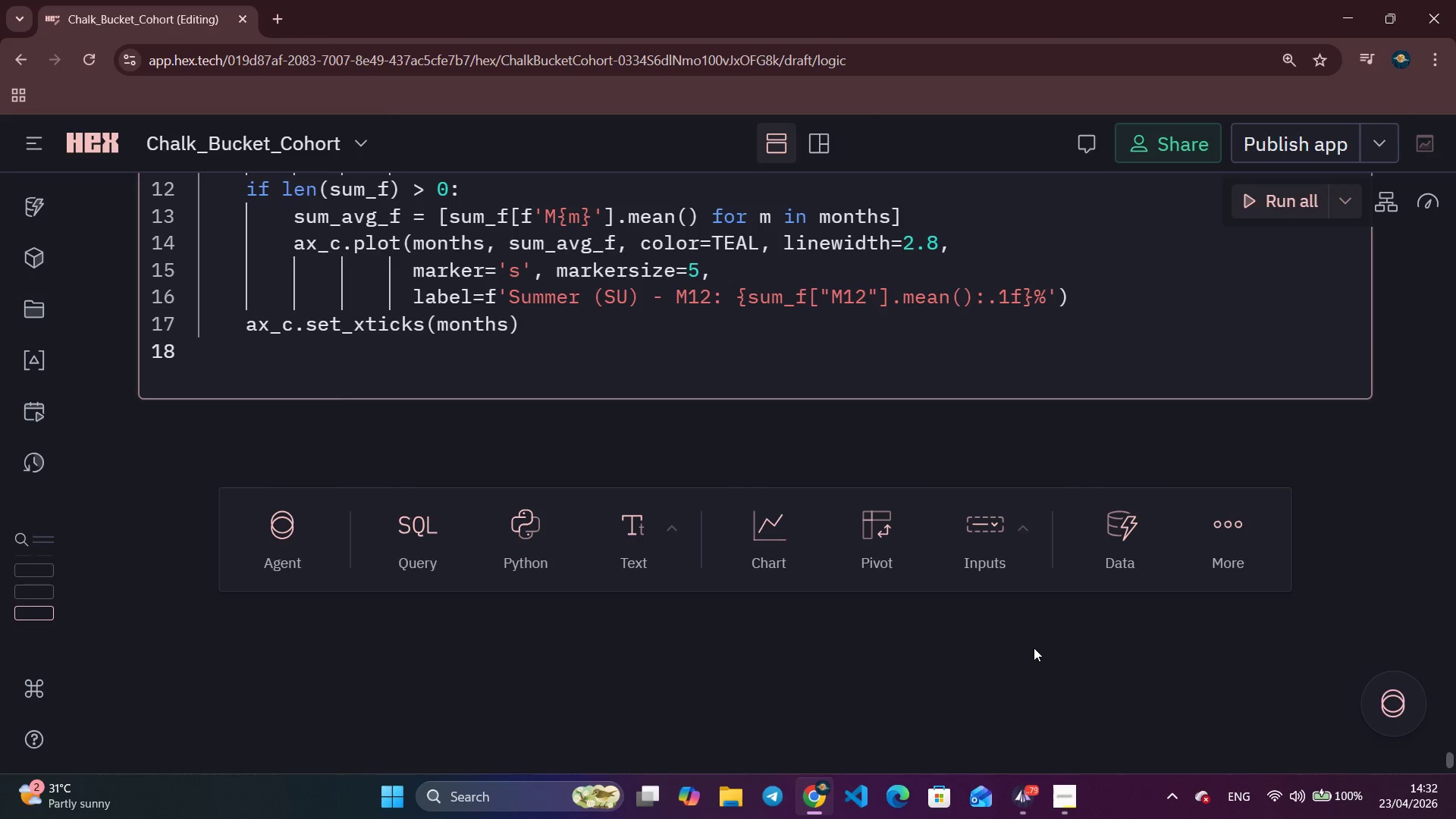 
type(axc)
 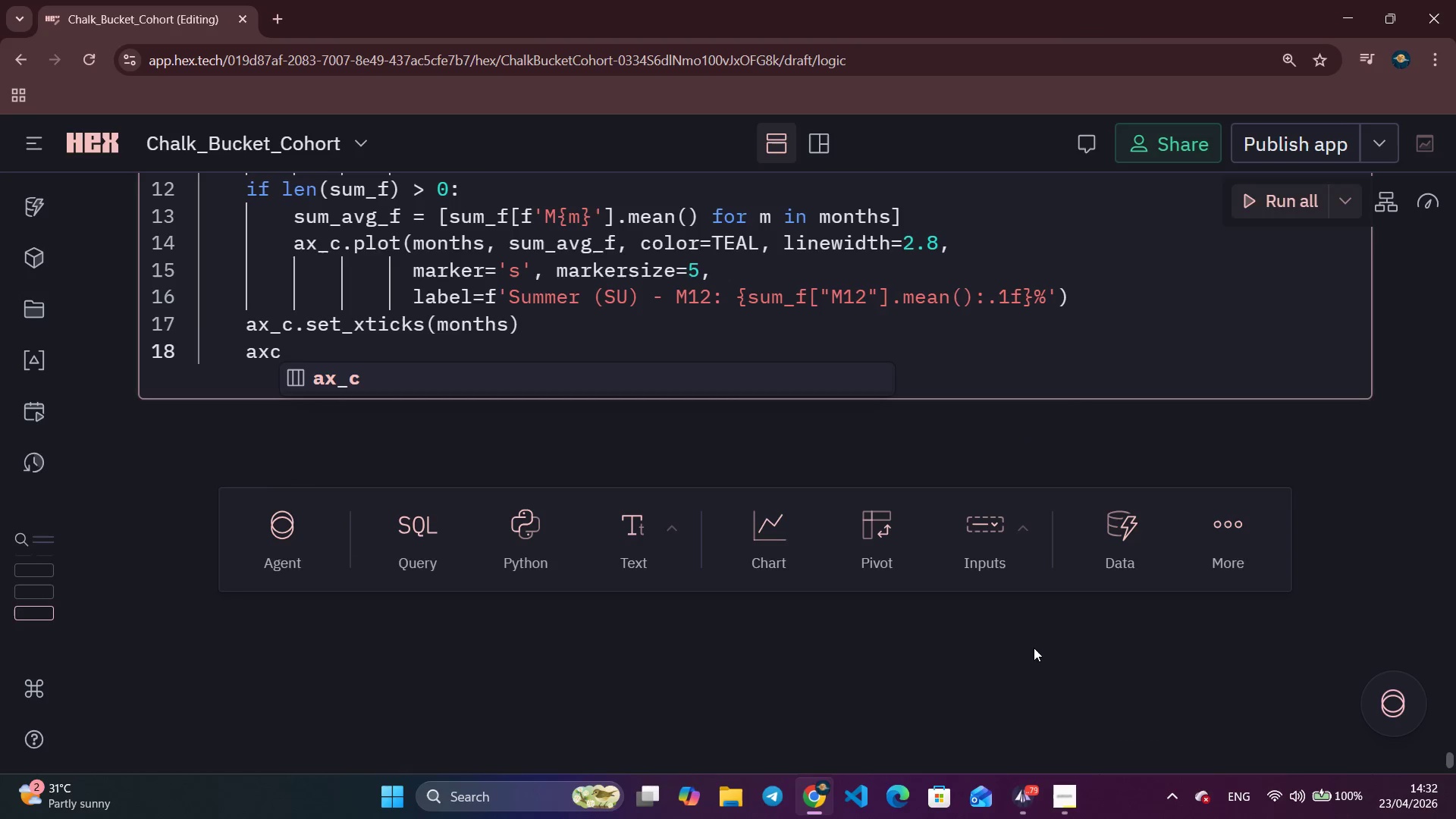 
key(Enter)
 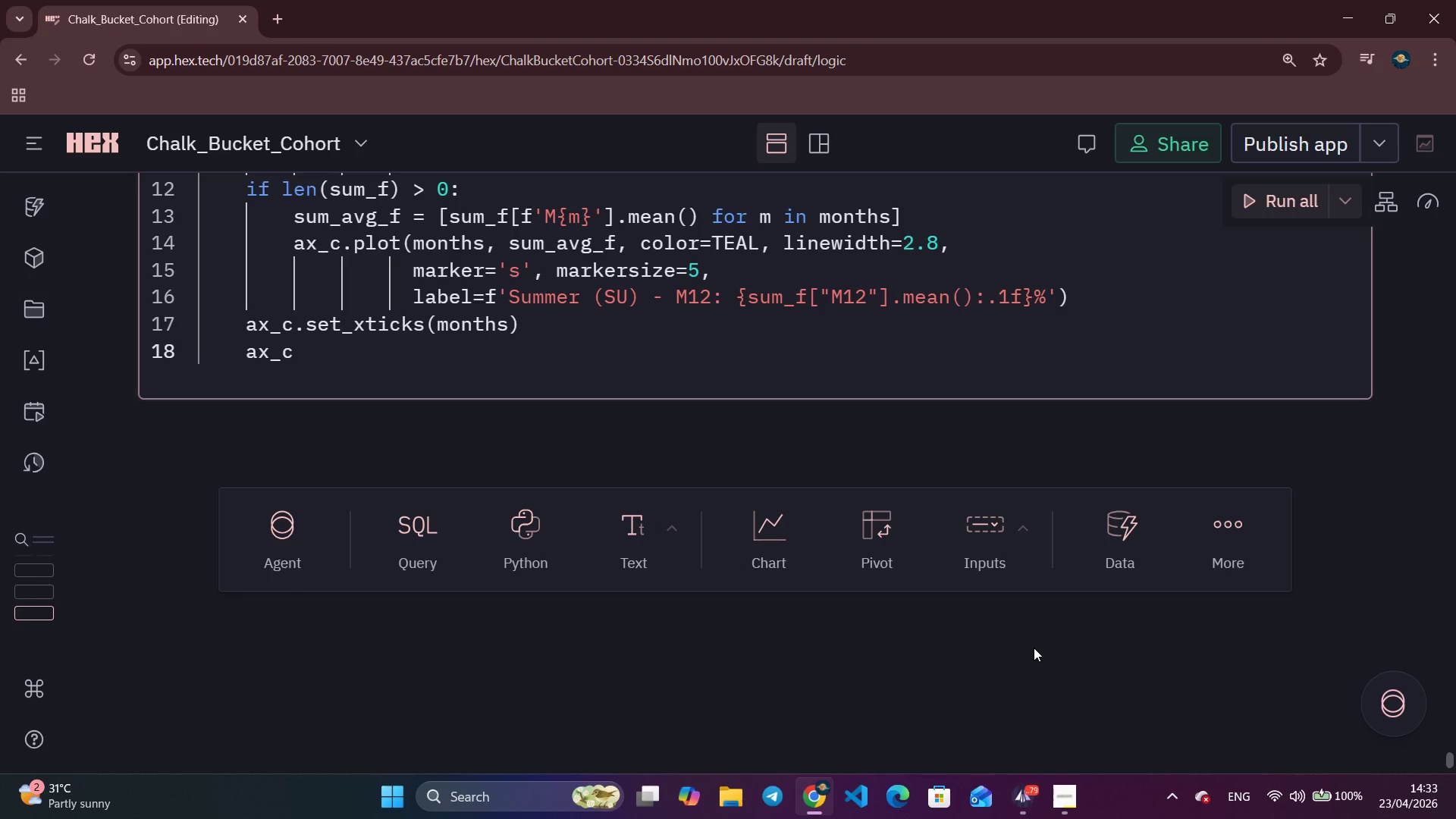 
type(.set_xi)
key(Backspace)
type(tickab)
key(Backspace)
key(Backspace)
type(labels([f')
 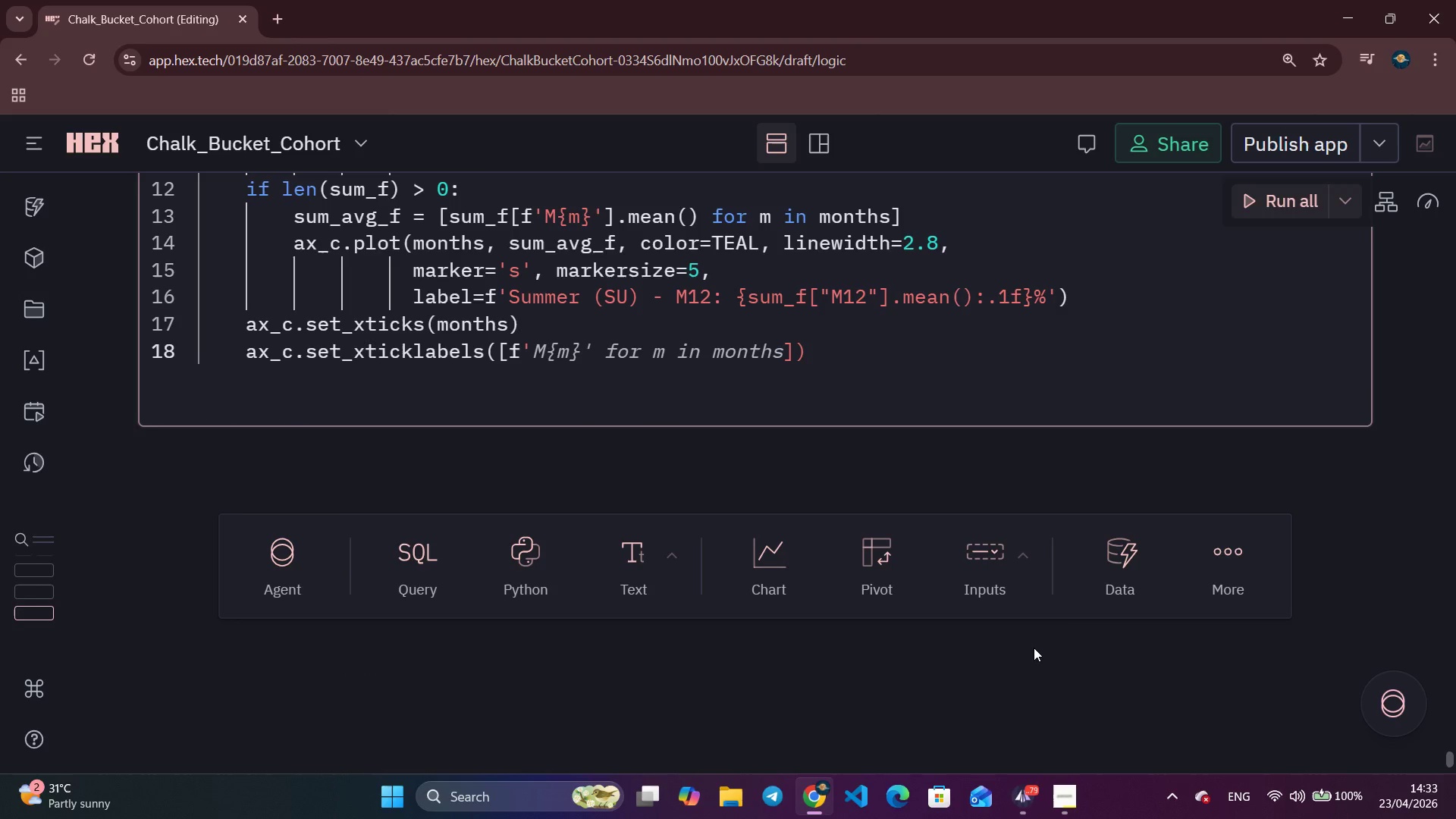 
key(Control+ArrowRight)
 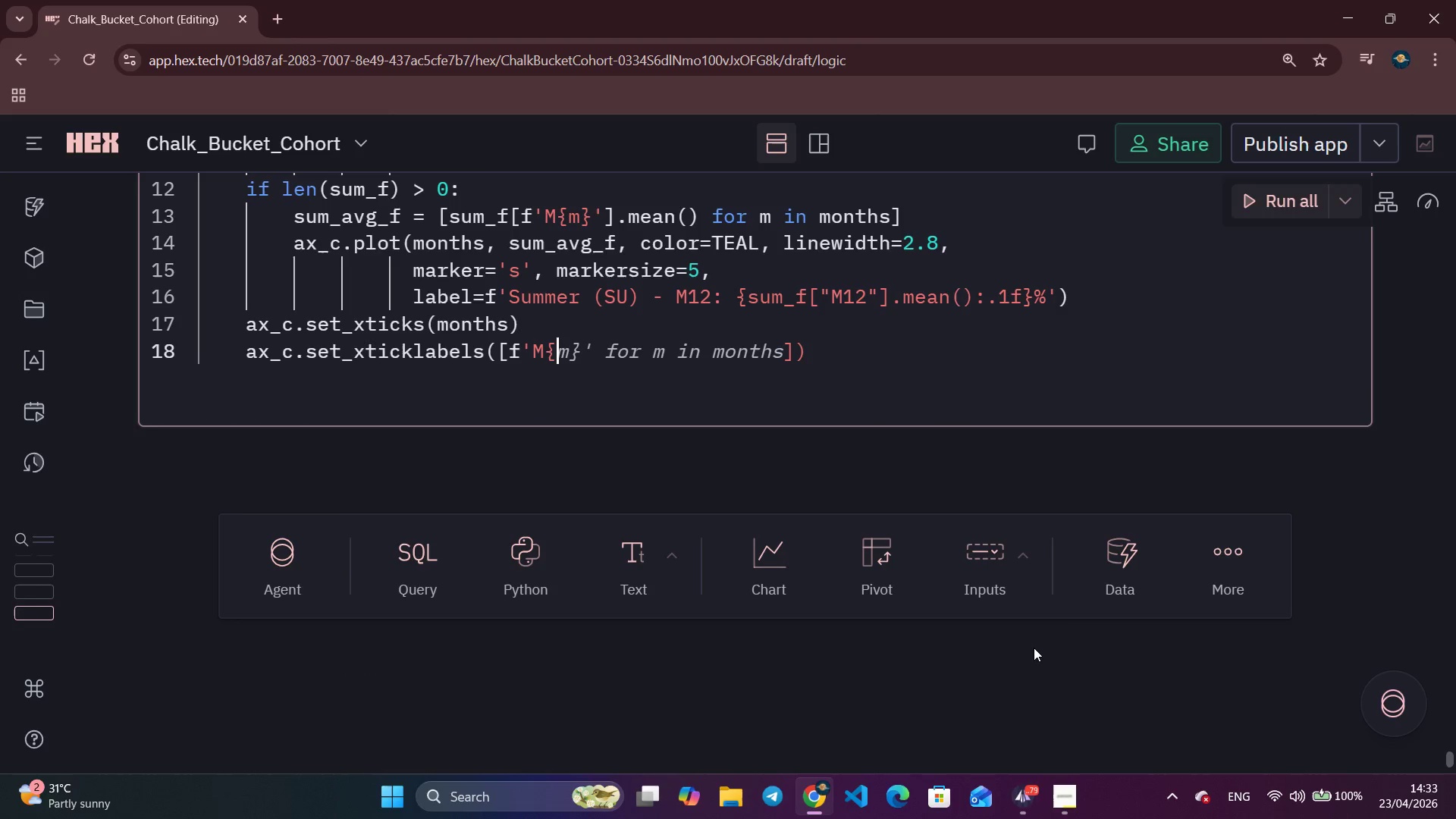 
key(Control+ArrowRight)
 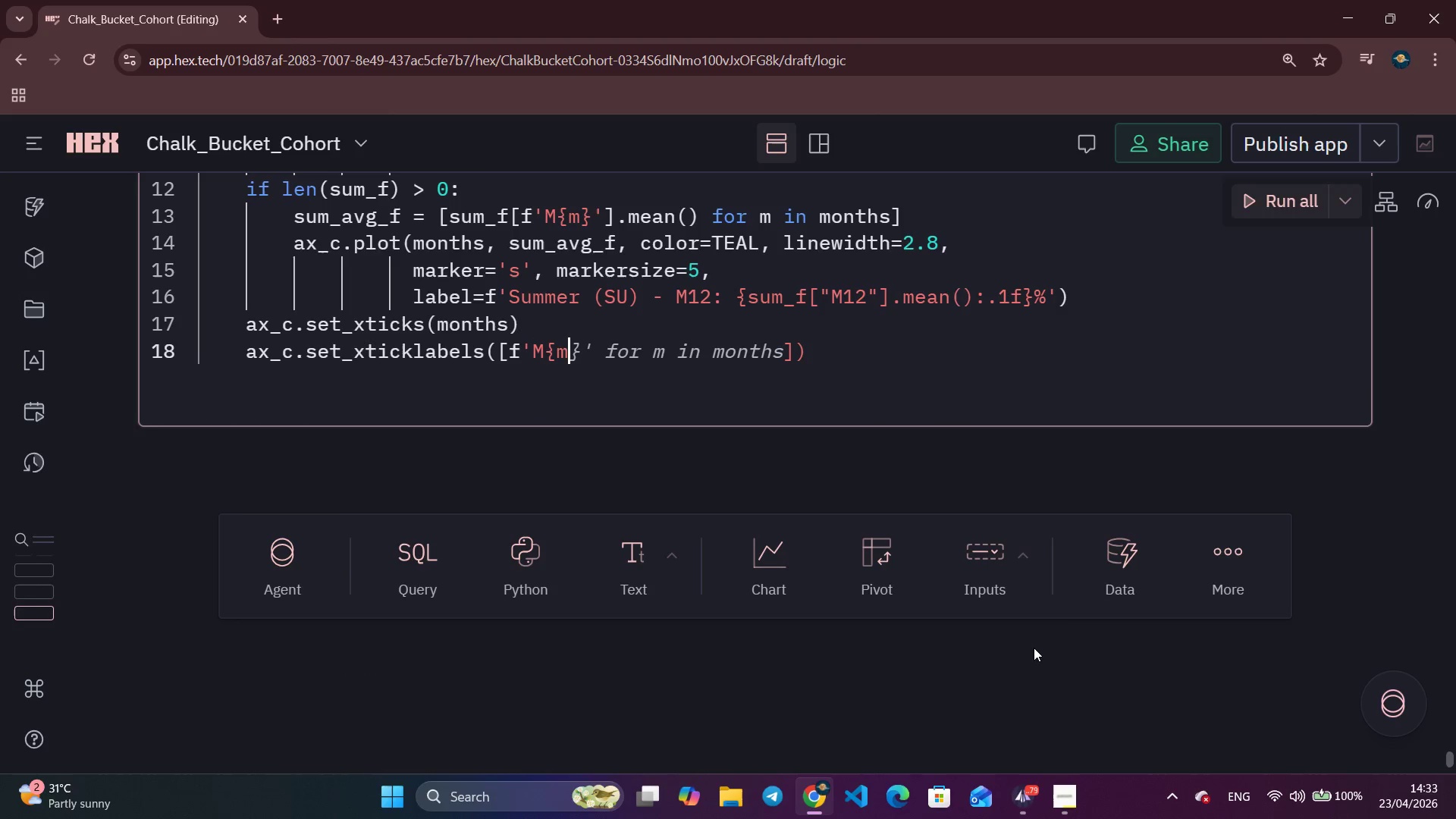 
key(Control+ArrowRight)
 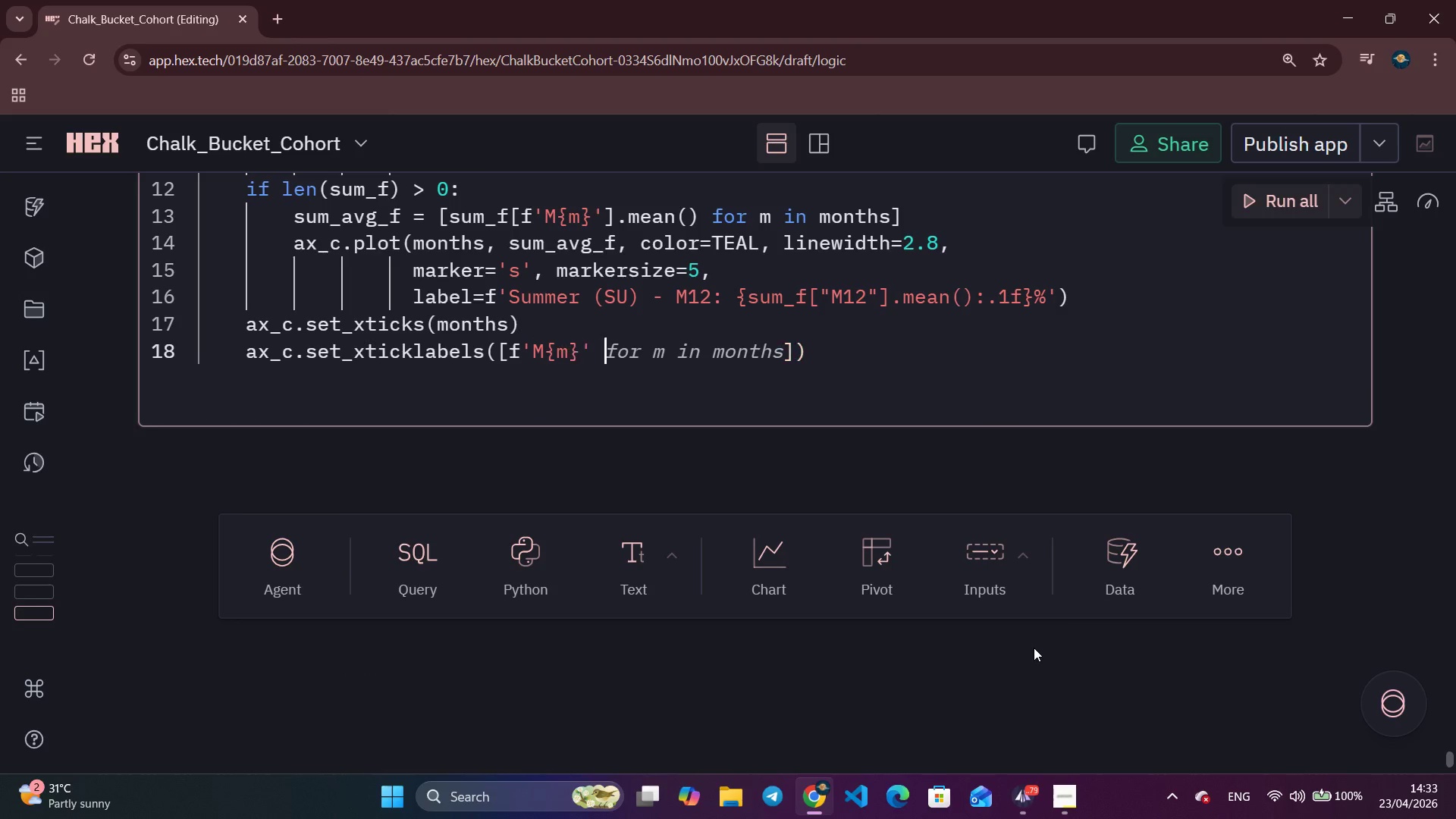 
key(Control+ArrowRight)
 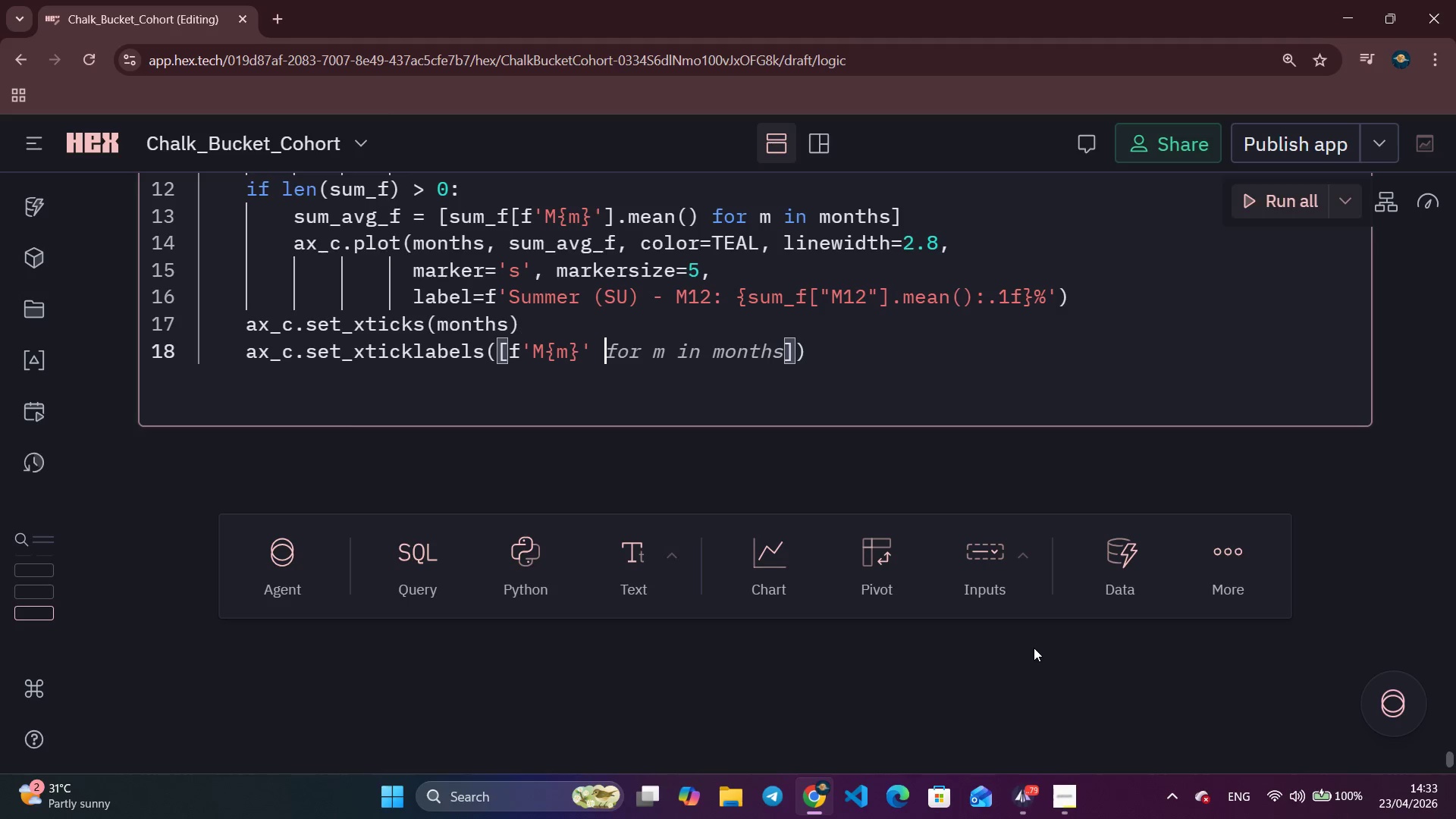 
type(for m in m;;o)
key(Backspace)
key(Backspace)
key(Backspace)
type(ot)
key(Backspace)
type(nths)
 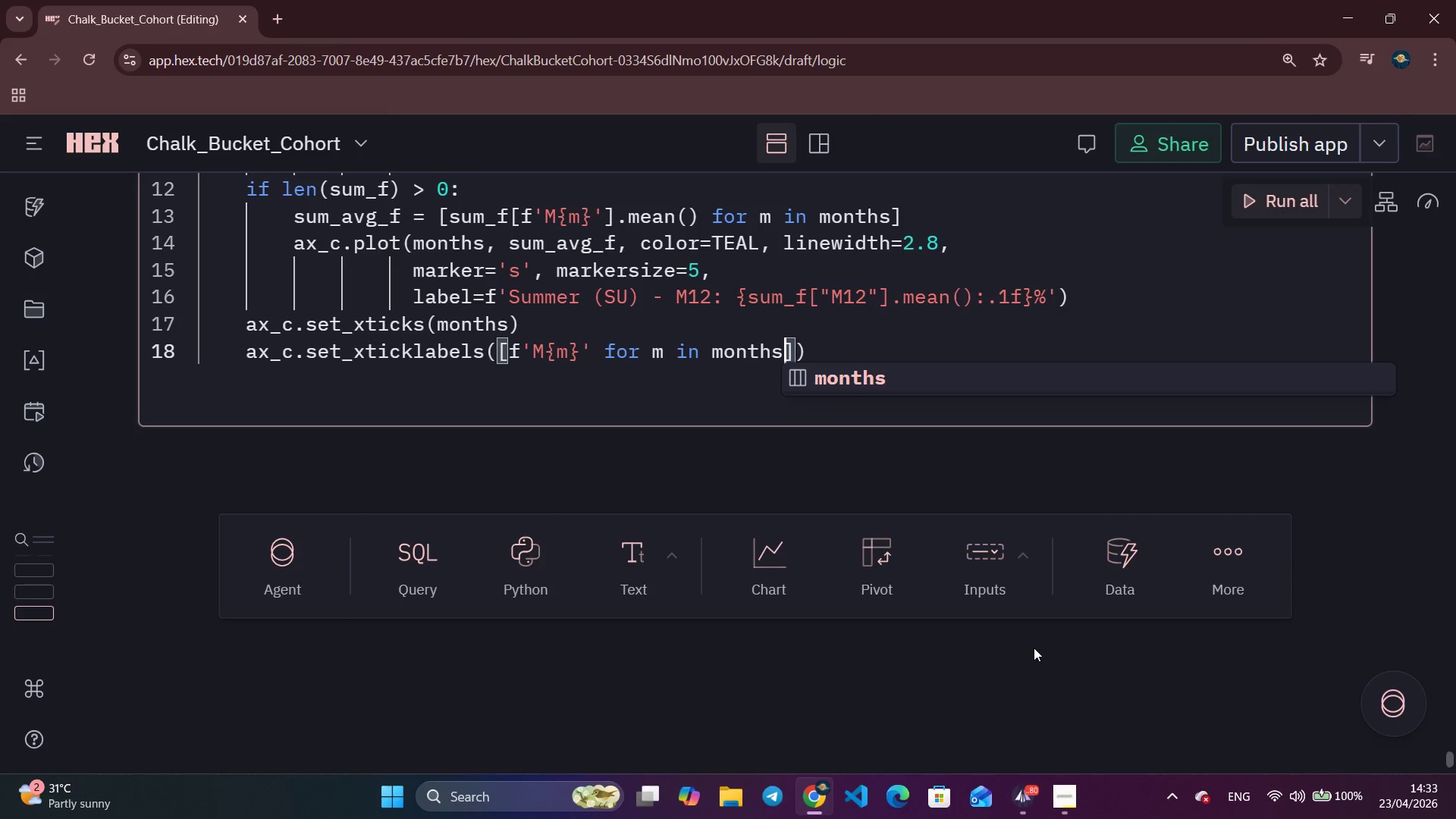 
key(ArrowRight)
 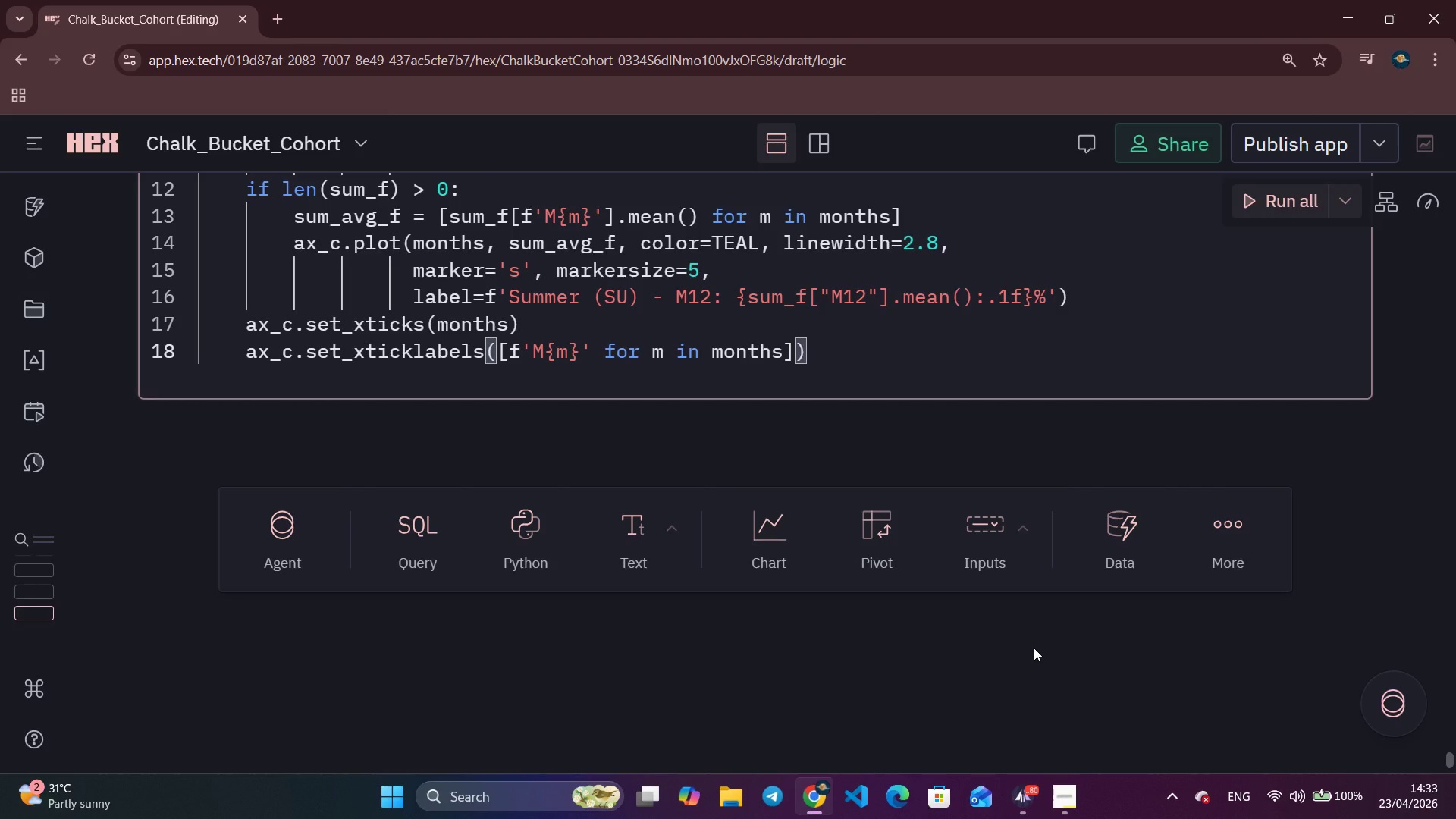 
type(, fontsize=9)
 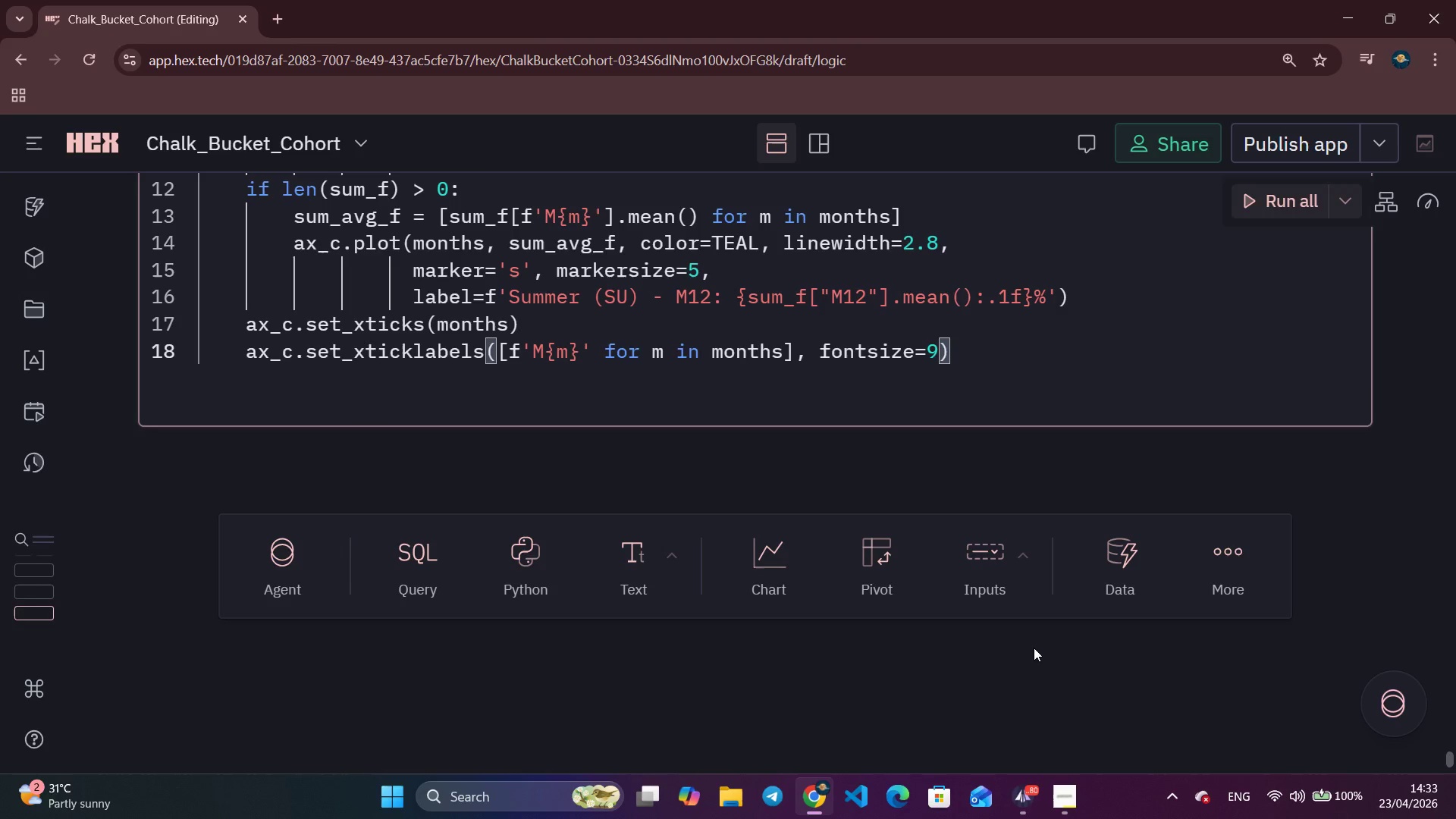 
key(ArrowRight)
 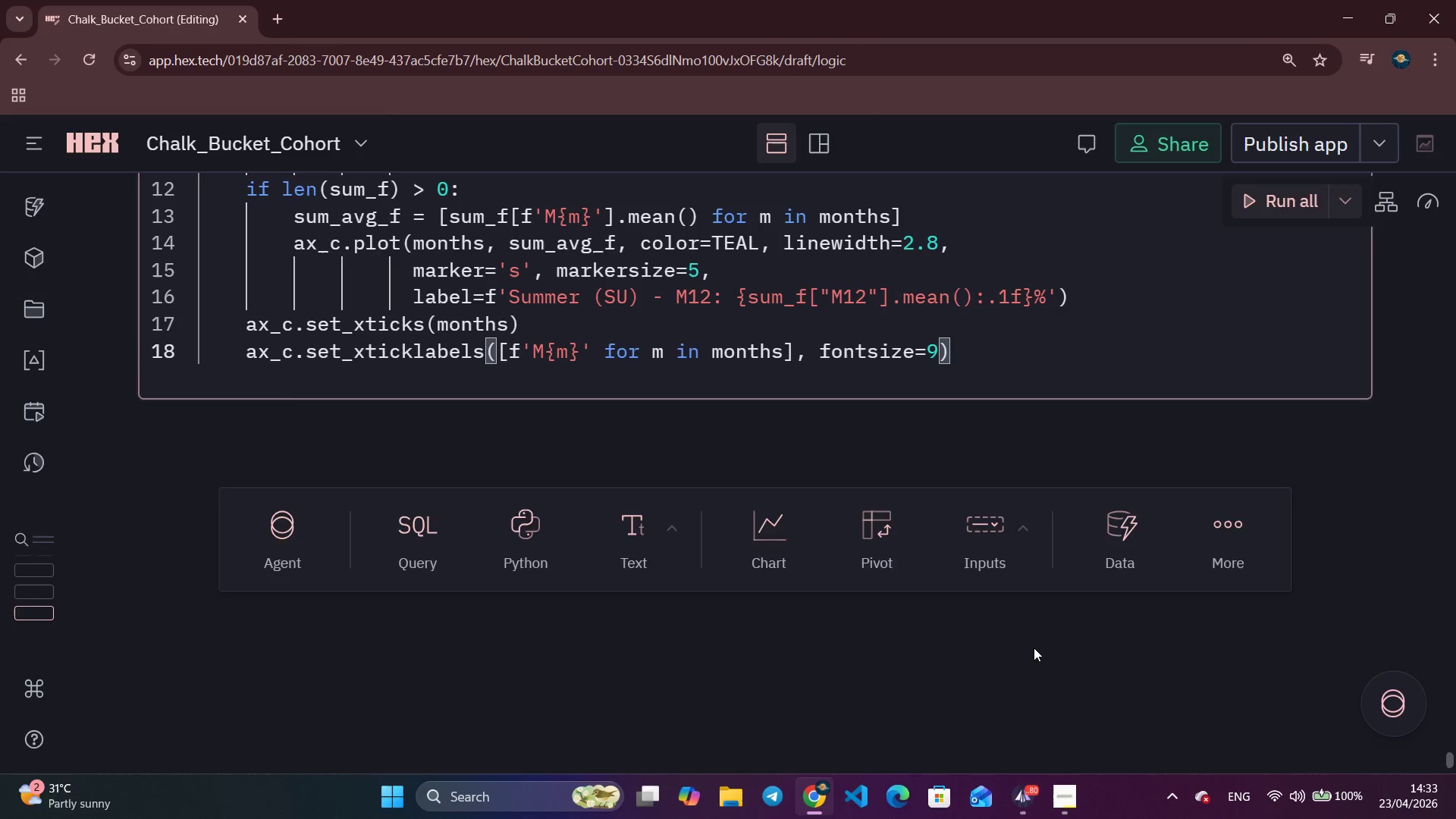 
key(Enter)
 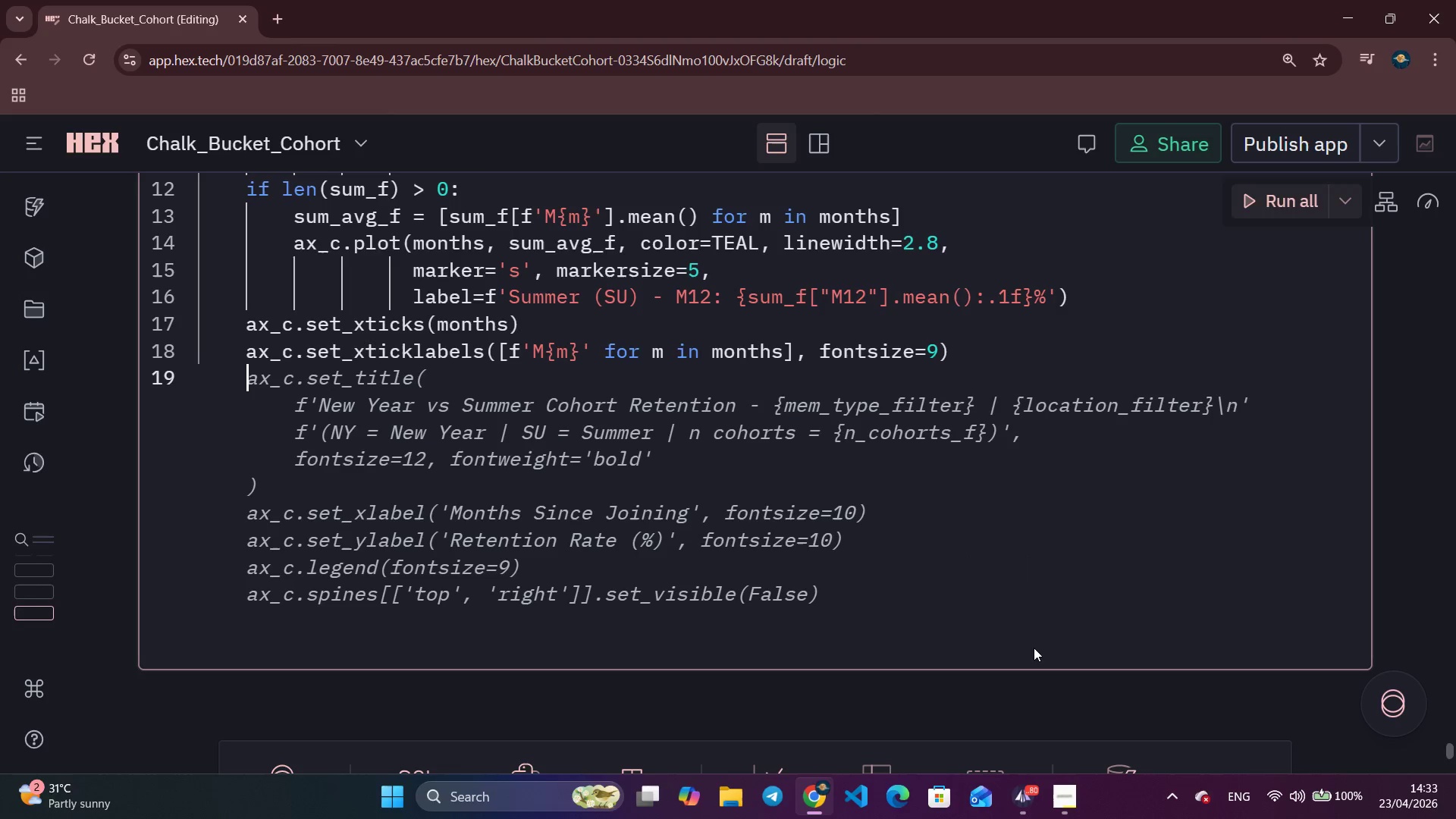 
type(ax)
 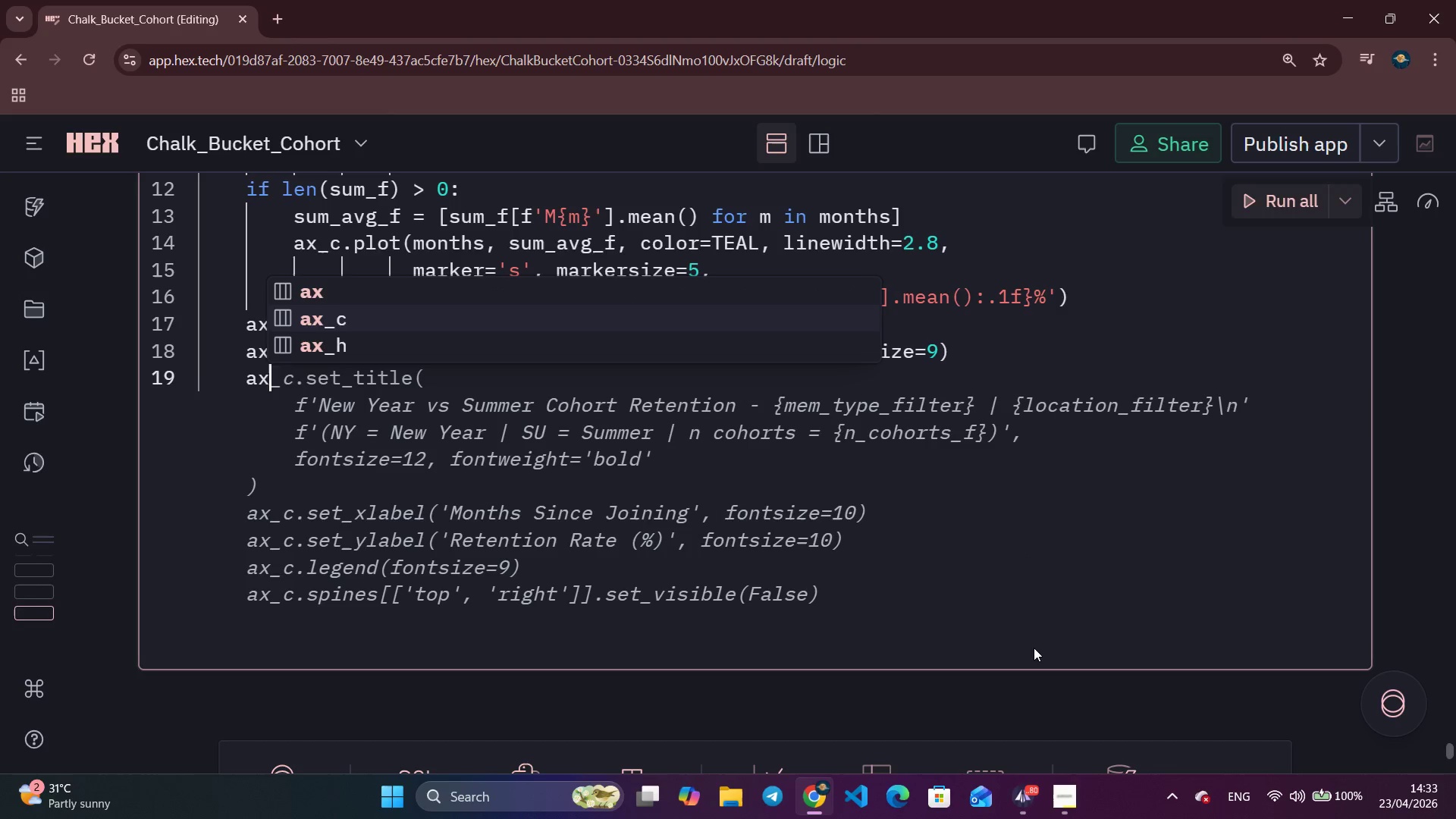 
key(Control+ArrowRight)
 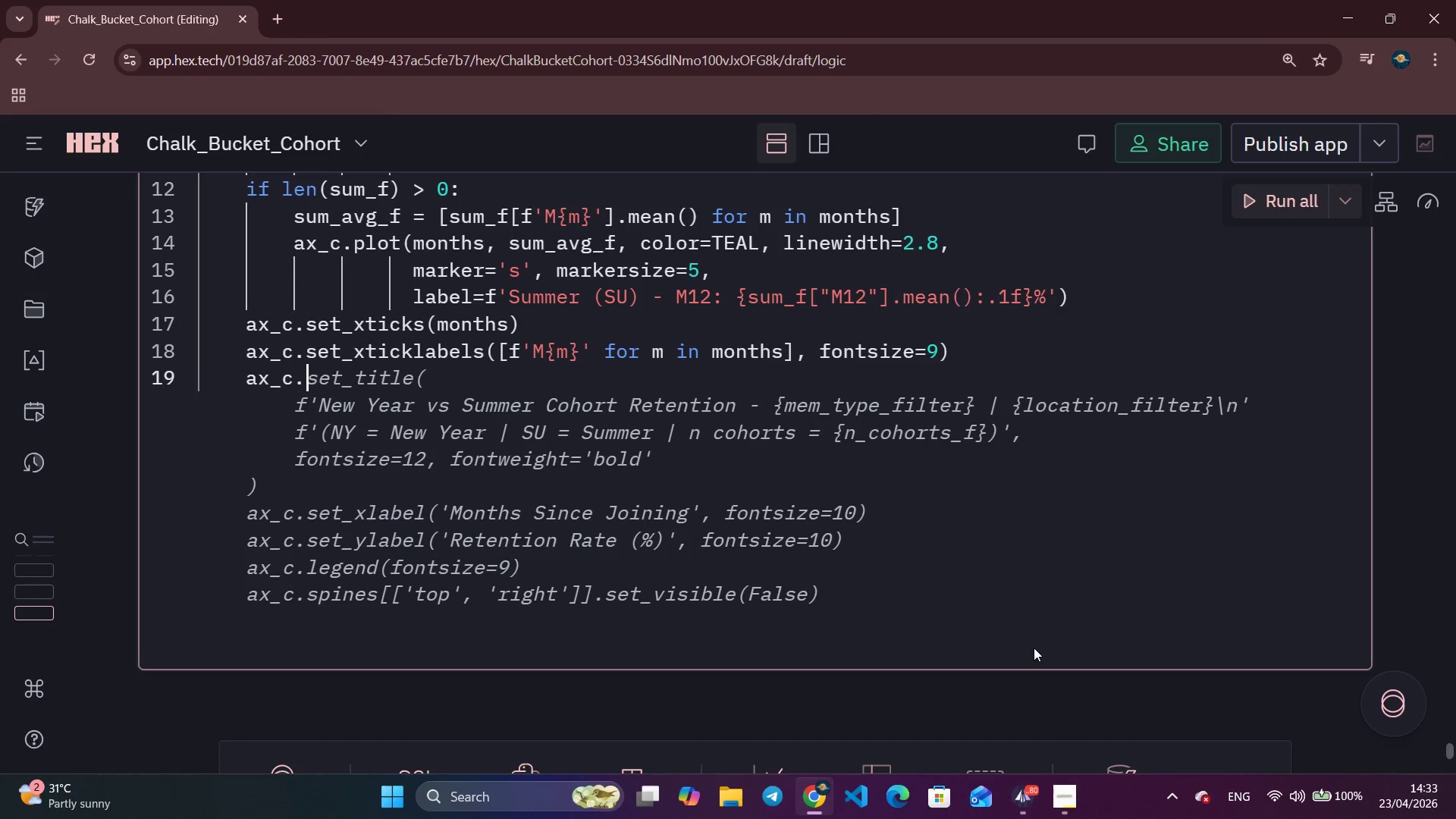 
key(Control+ArrowRight)
 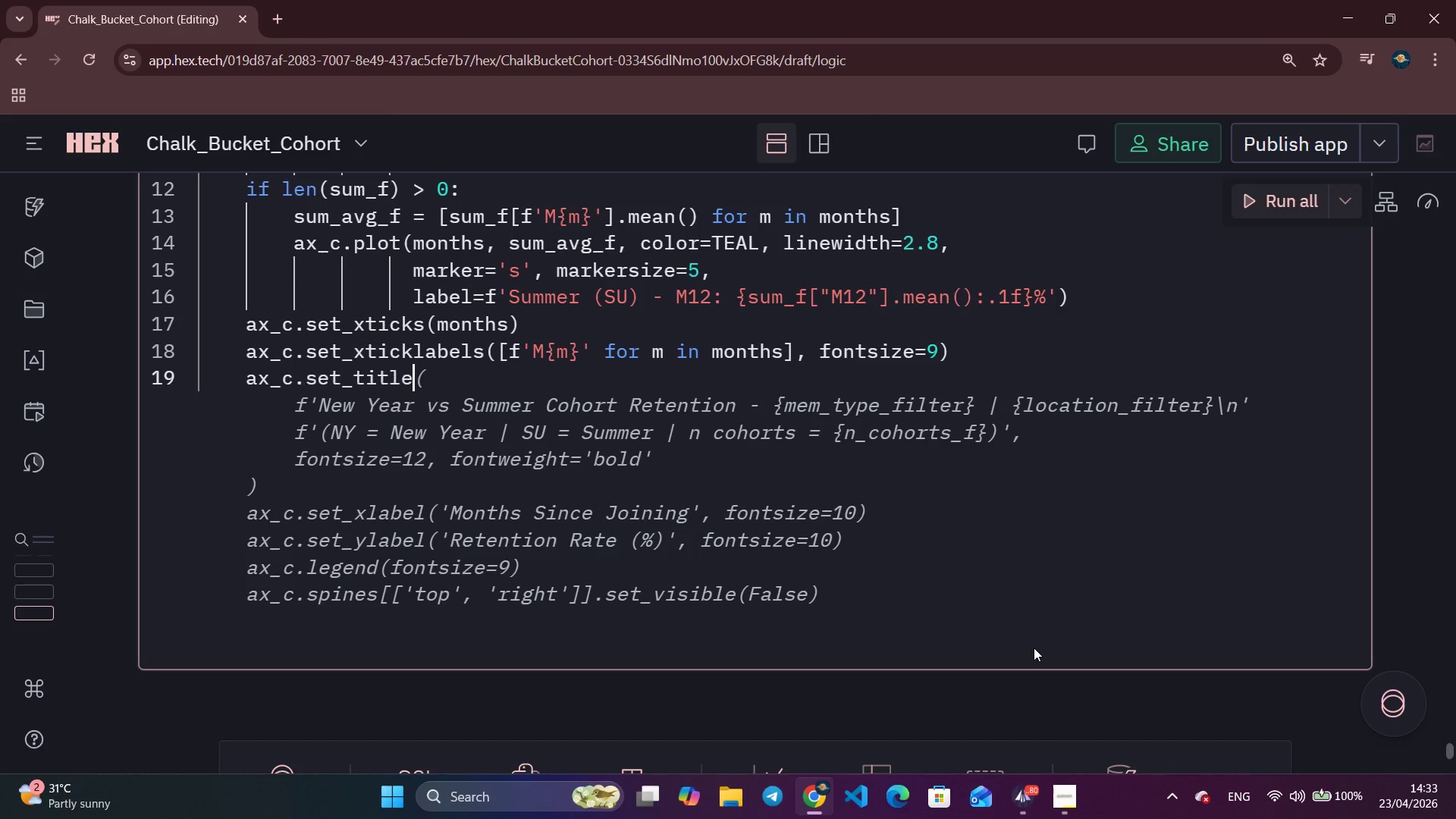 
key(Control+ArrowRight)
 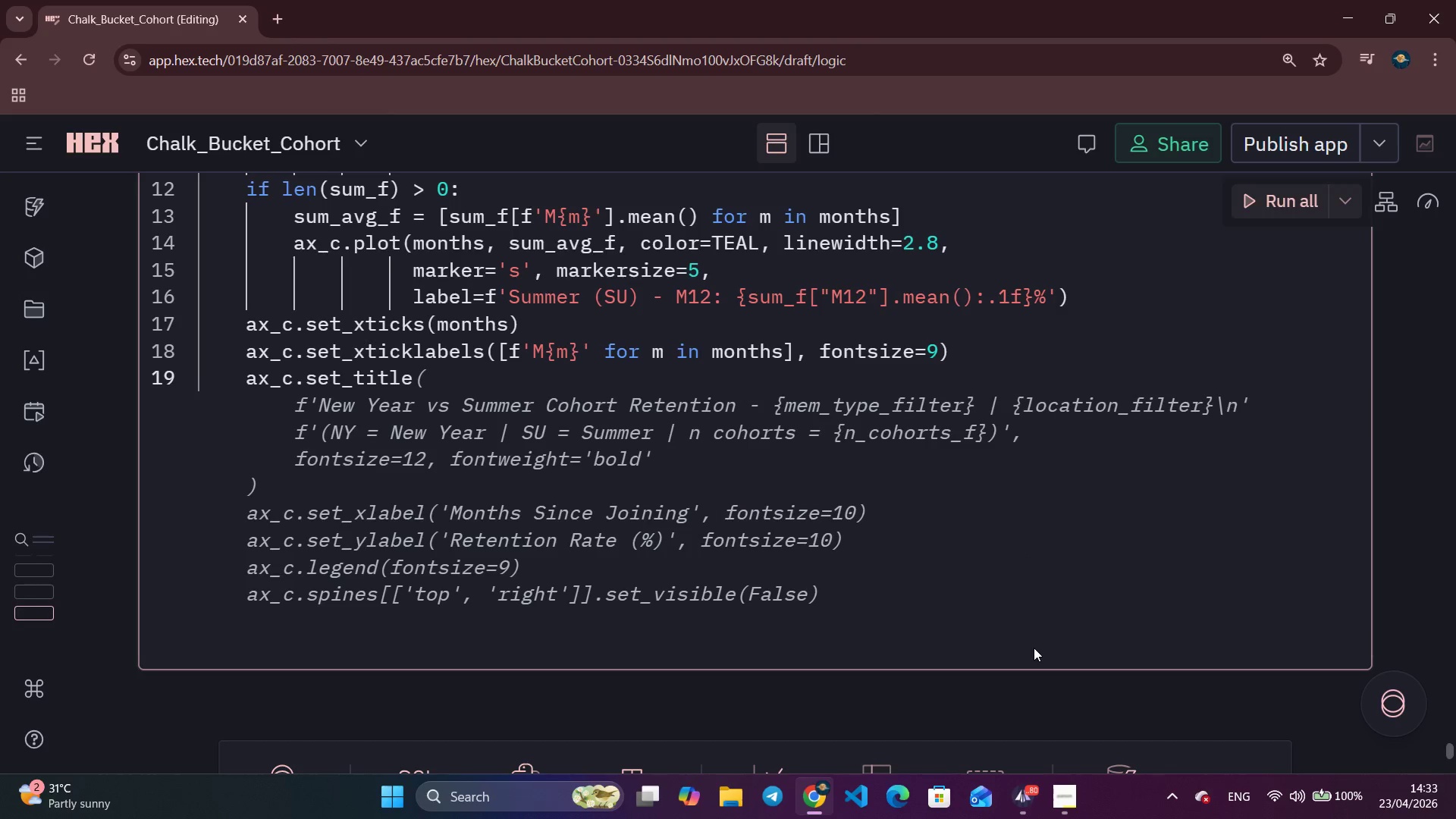 
key(Control+ArrowRight)
 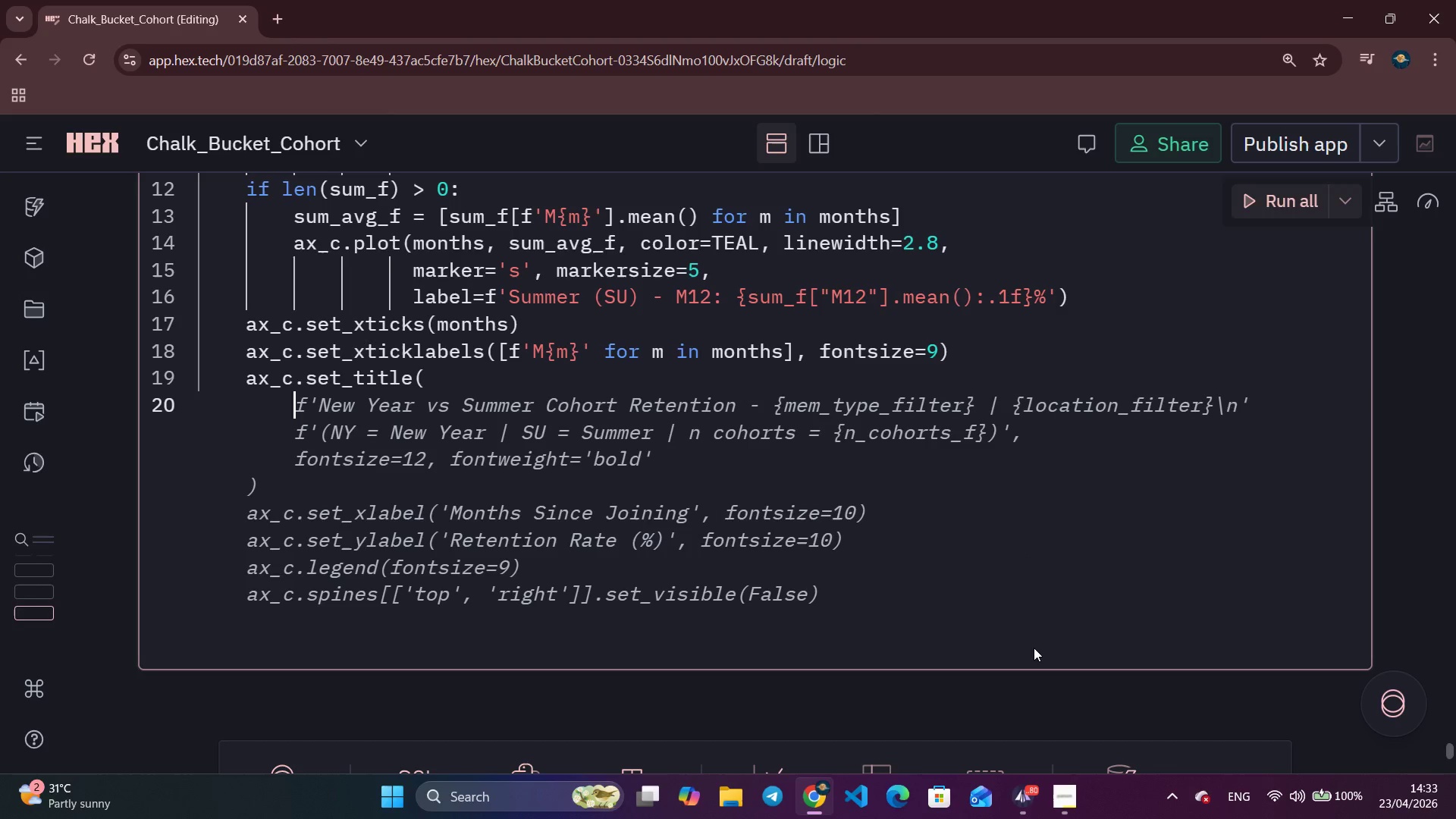 
key(Control+ArrowRight)
 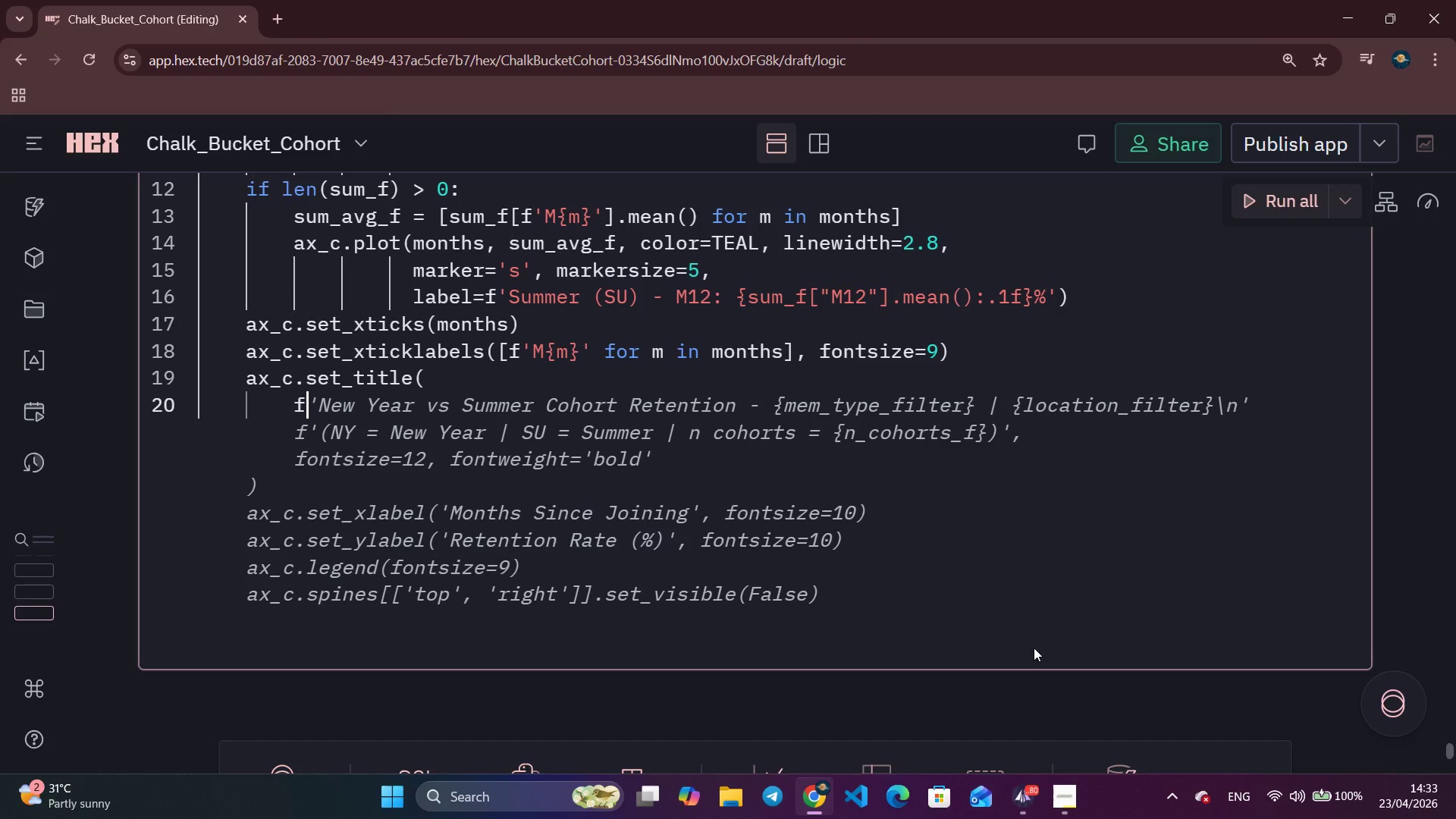 
key(Control+ArrowRight)
 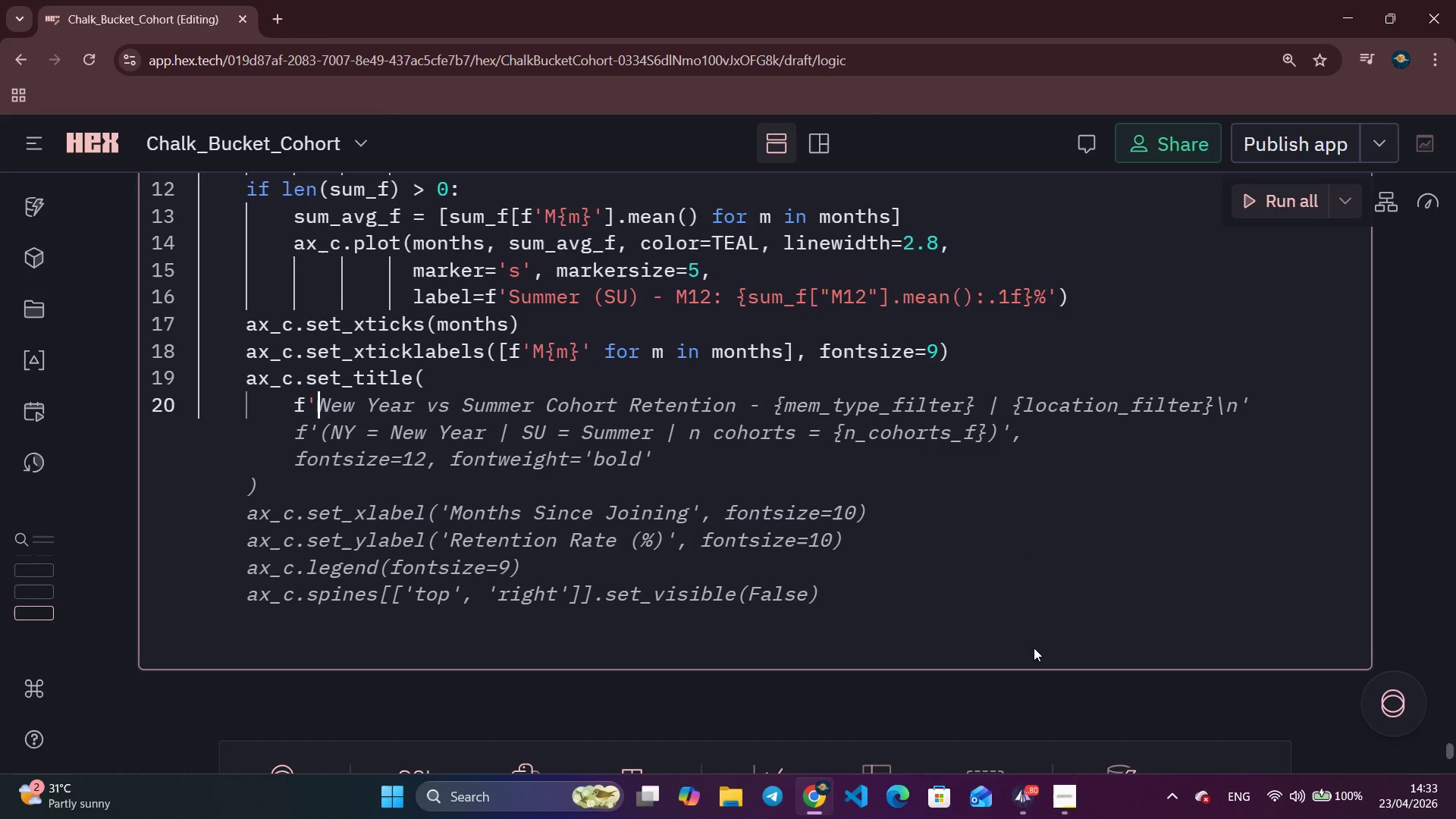 
type(NY vs Summer retention)
key(Tab)
key(Tab)
 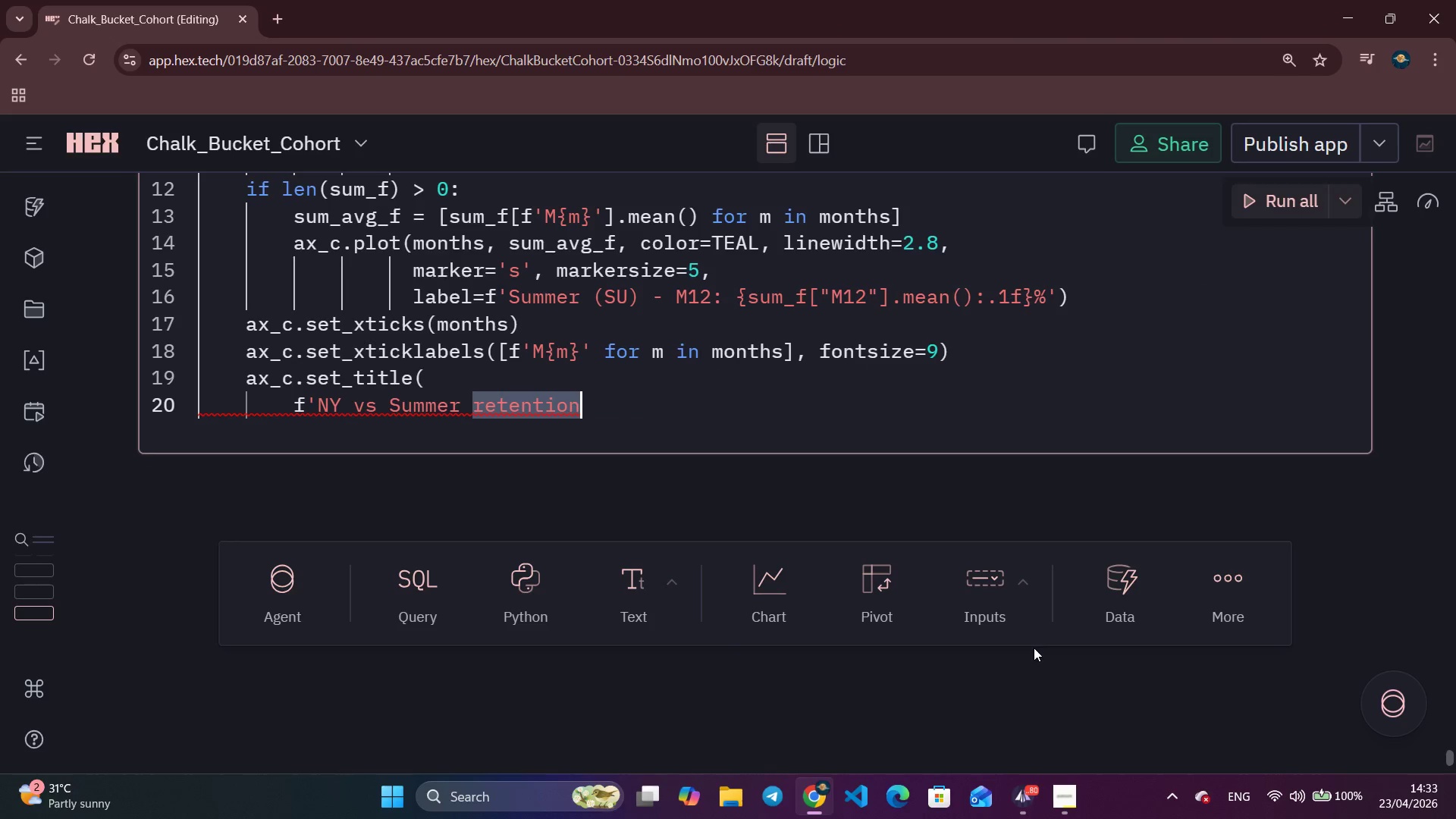 
 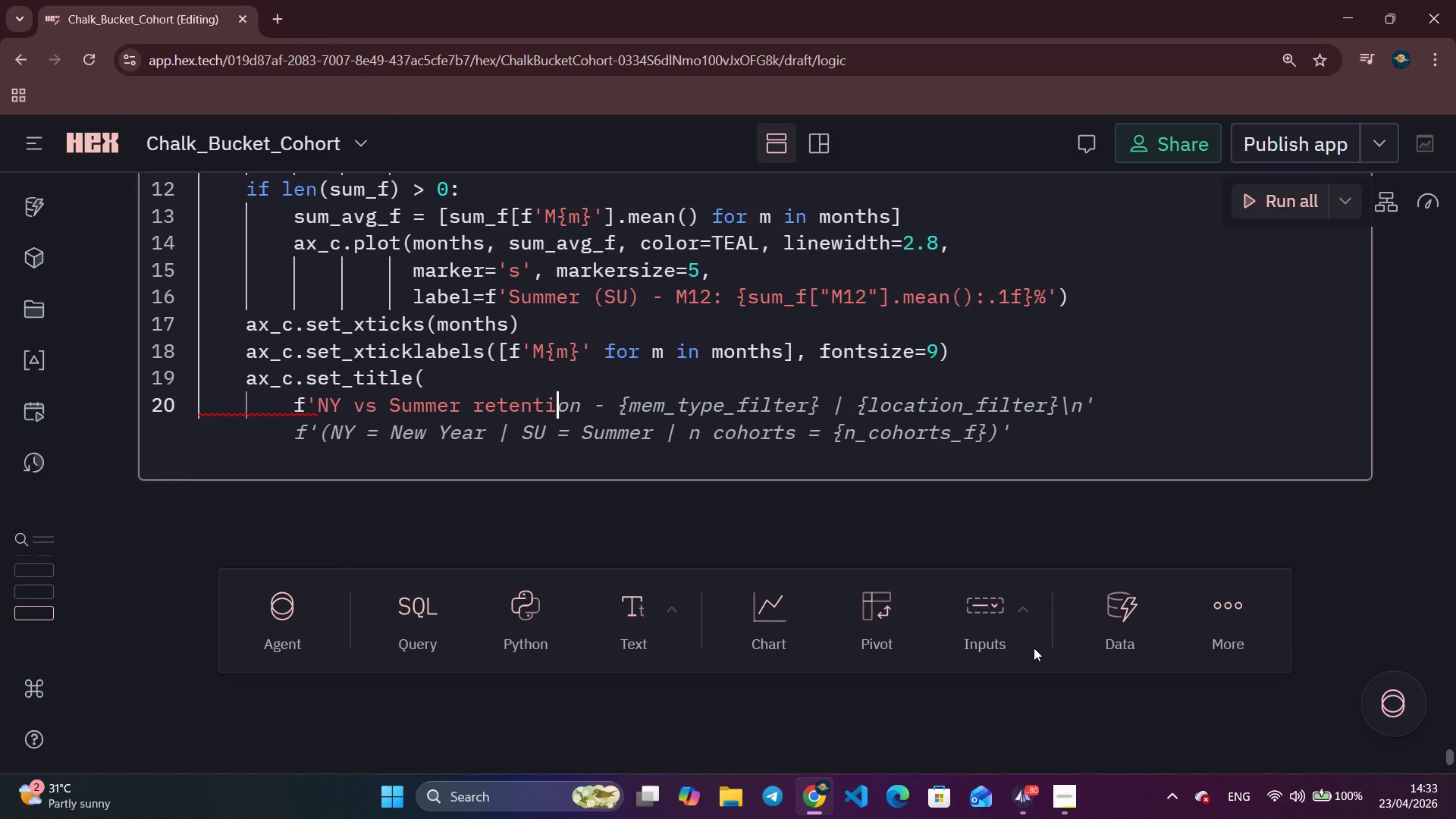 
hold_key(key=AltLeft, duration=0.72)
 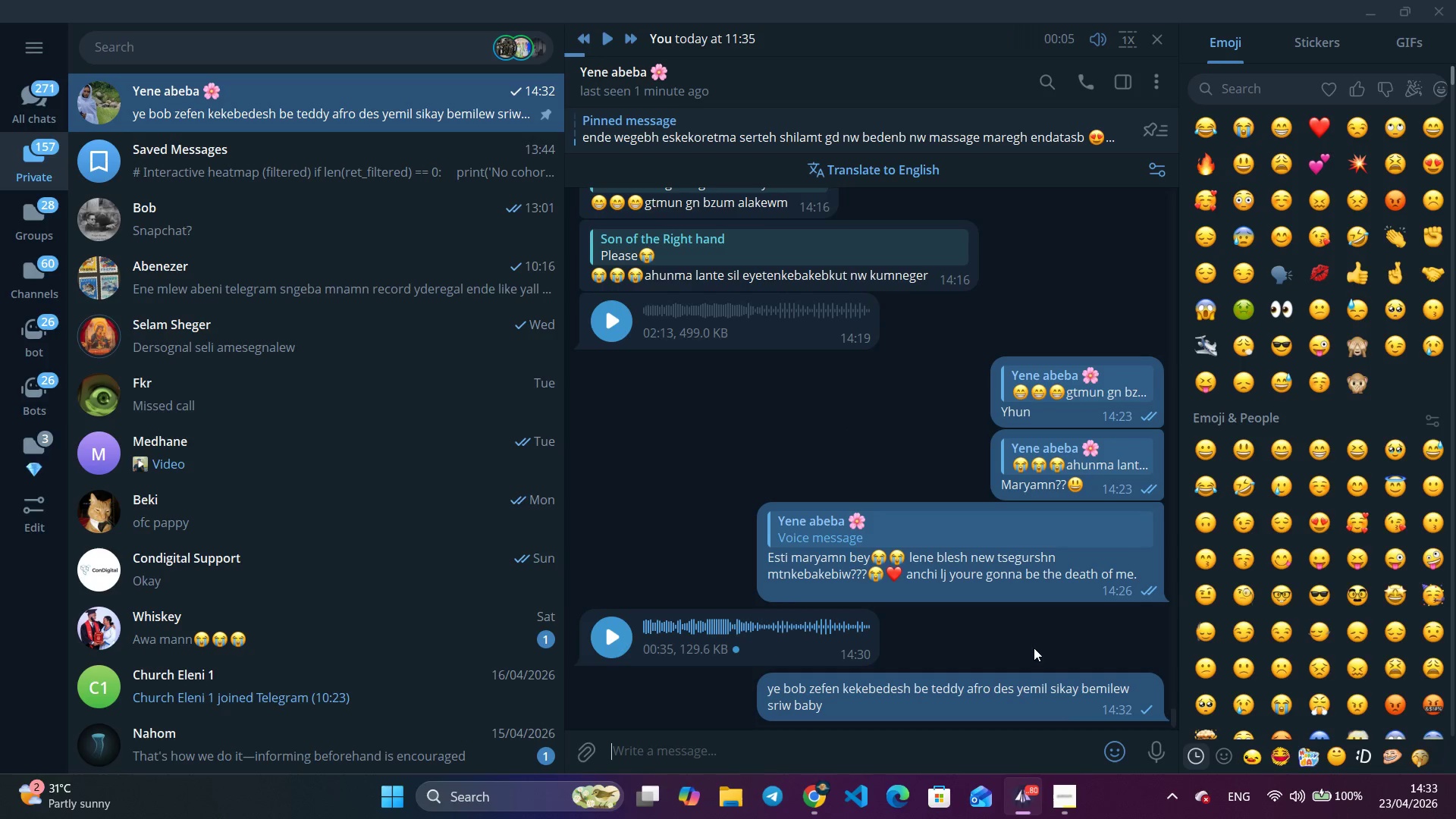 
hold_key(key=AltLeft, duration=0.38)
 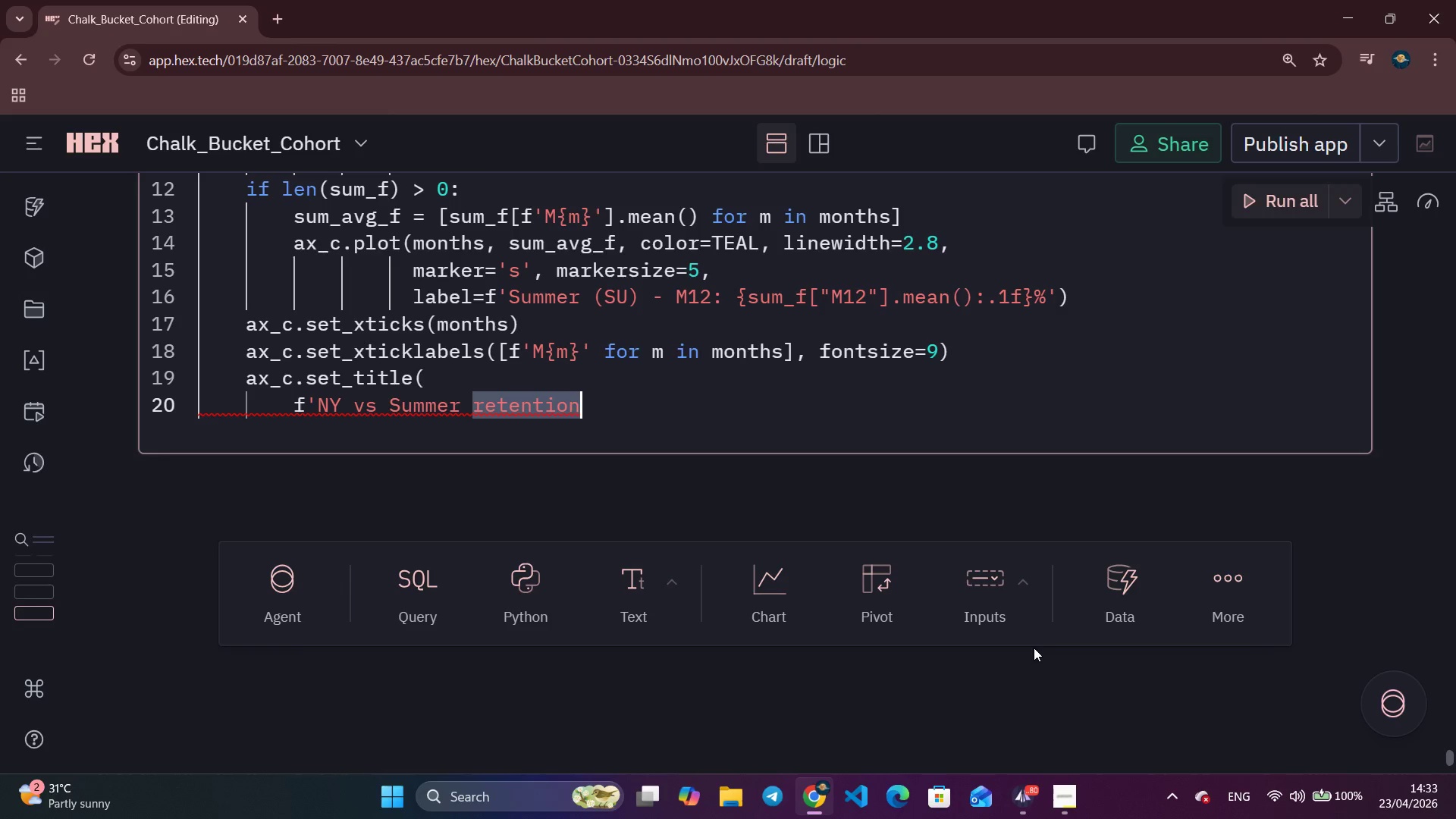 
wait(5.75)
 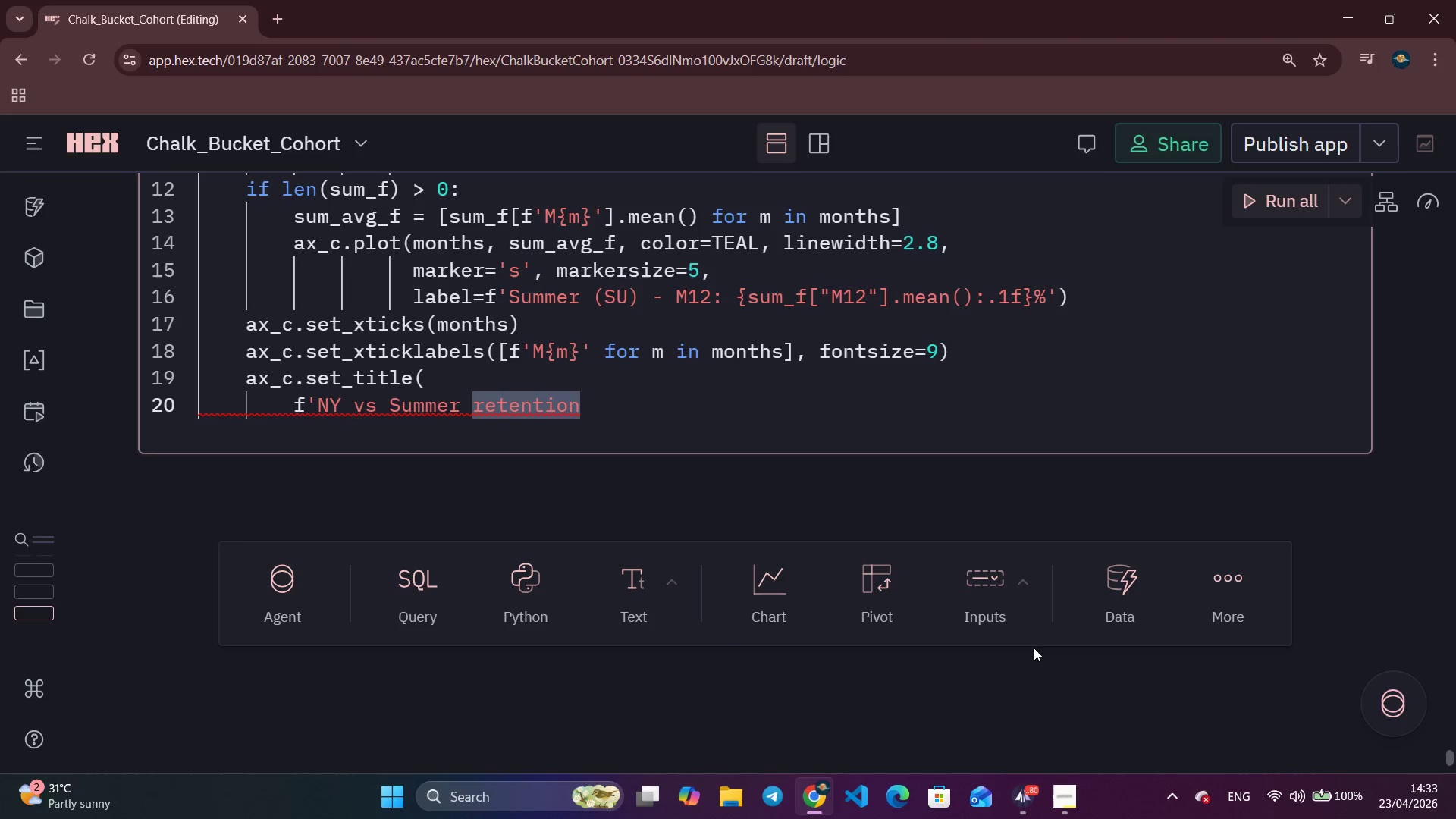 
type( - {meme)
key(Backspace)
type(_)
 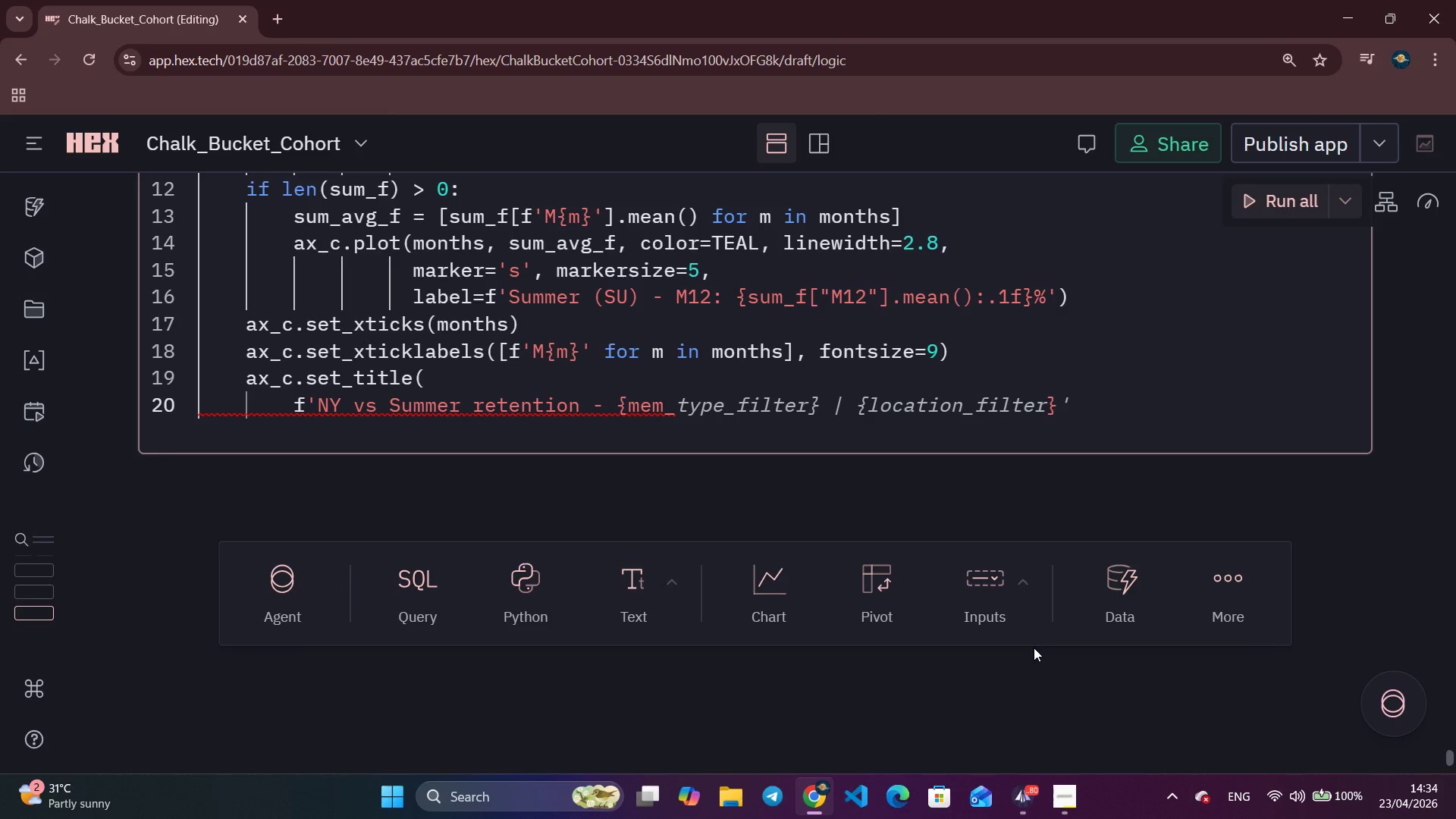 
key(Control+ArrowRight)
 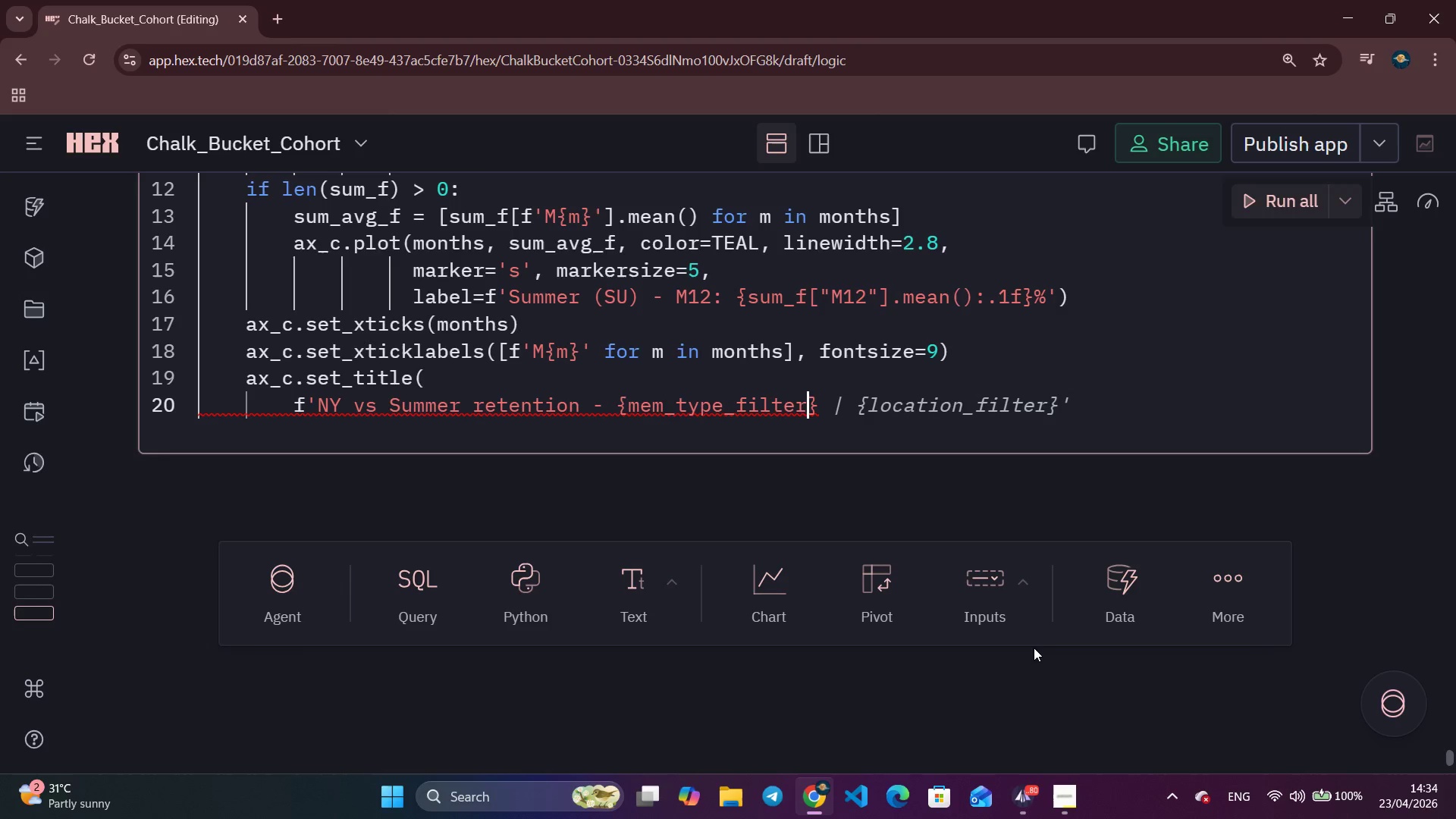 
key(Control+ArrowRight)
 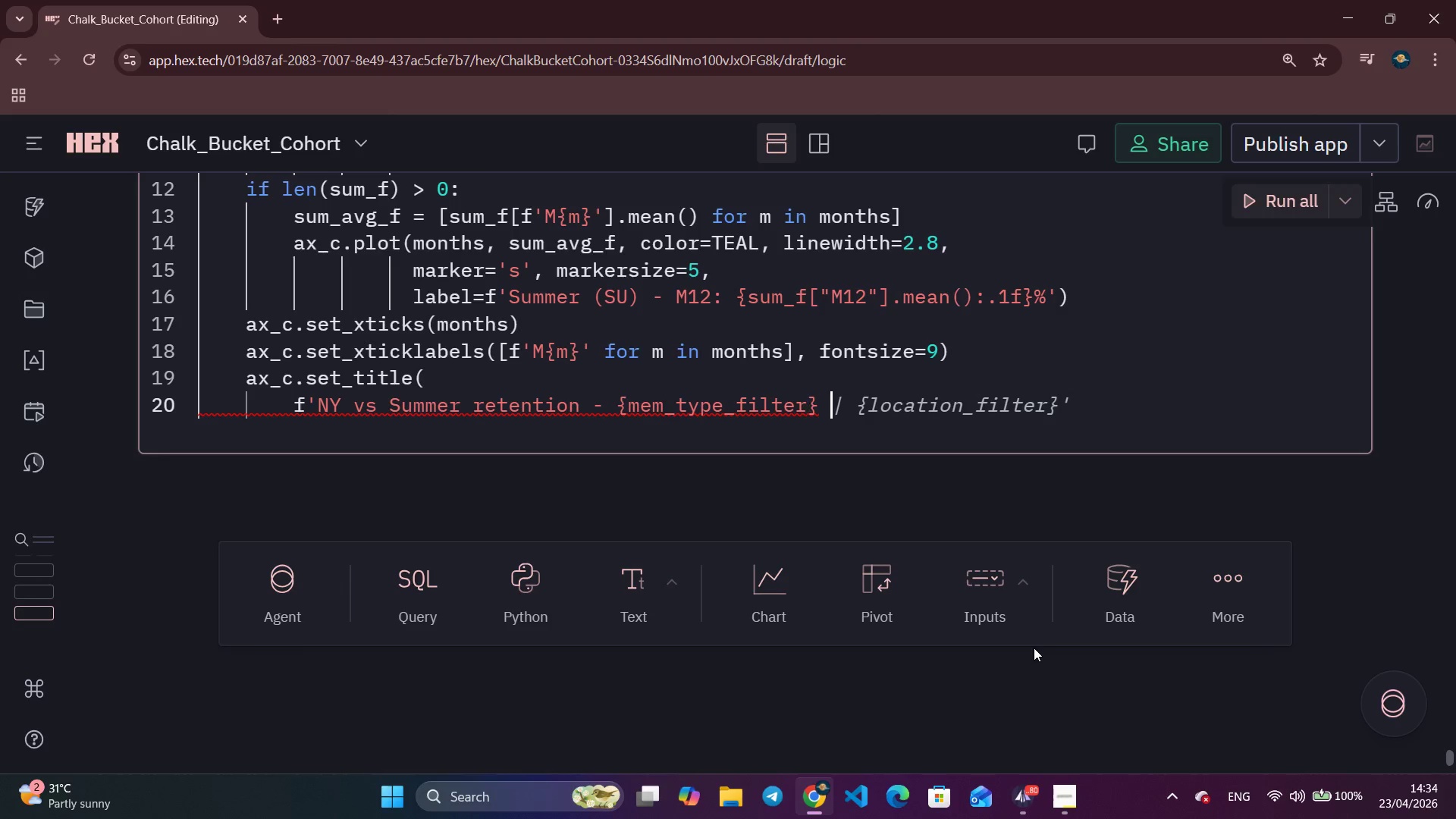 
key(Control+ArrowRight)
 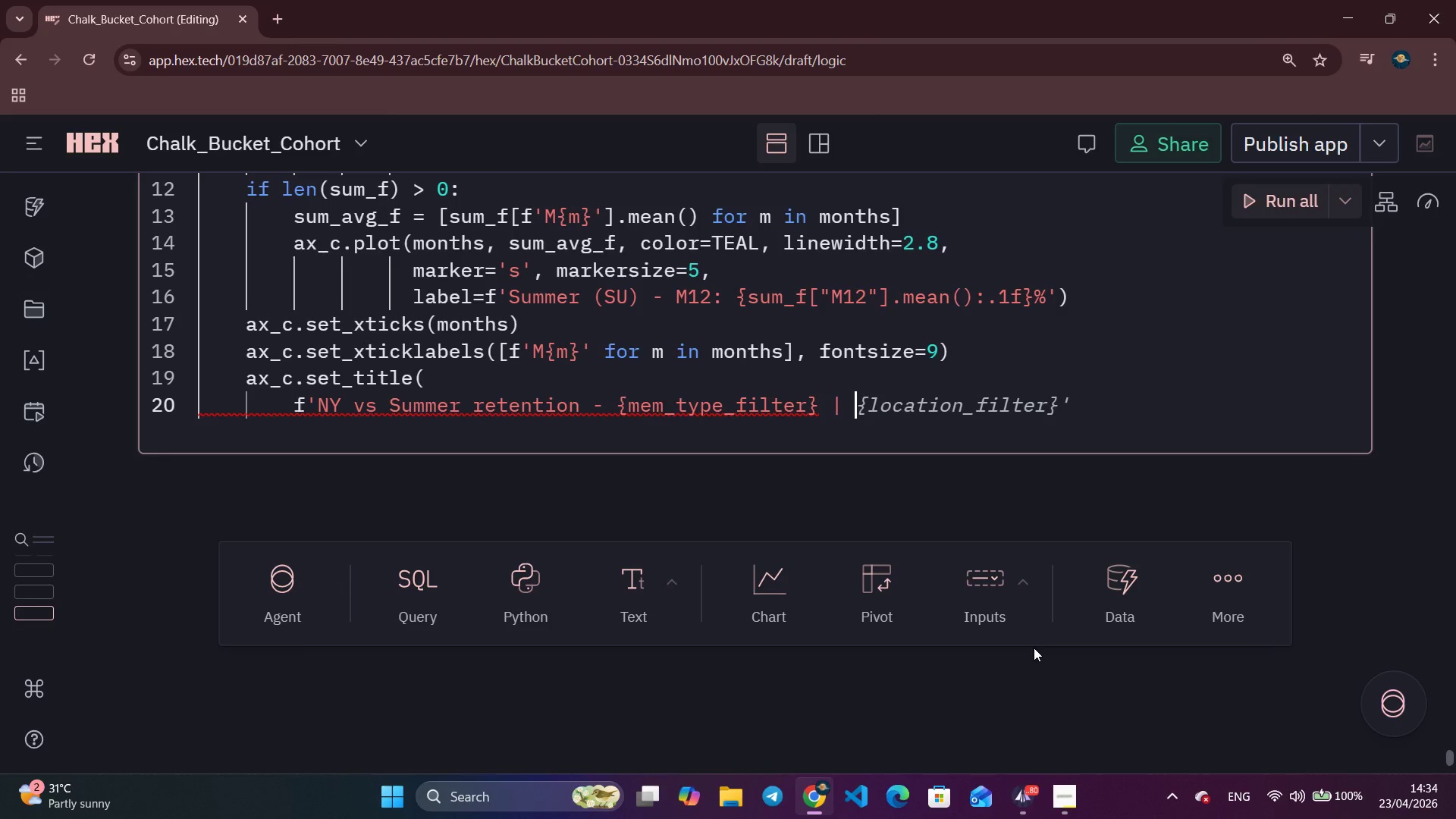 
key(Control+ArrowRight)
 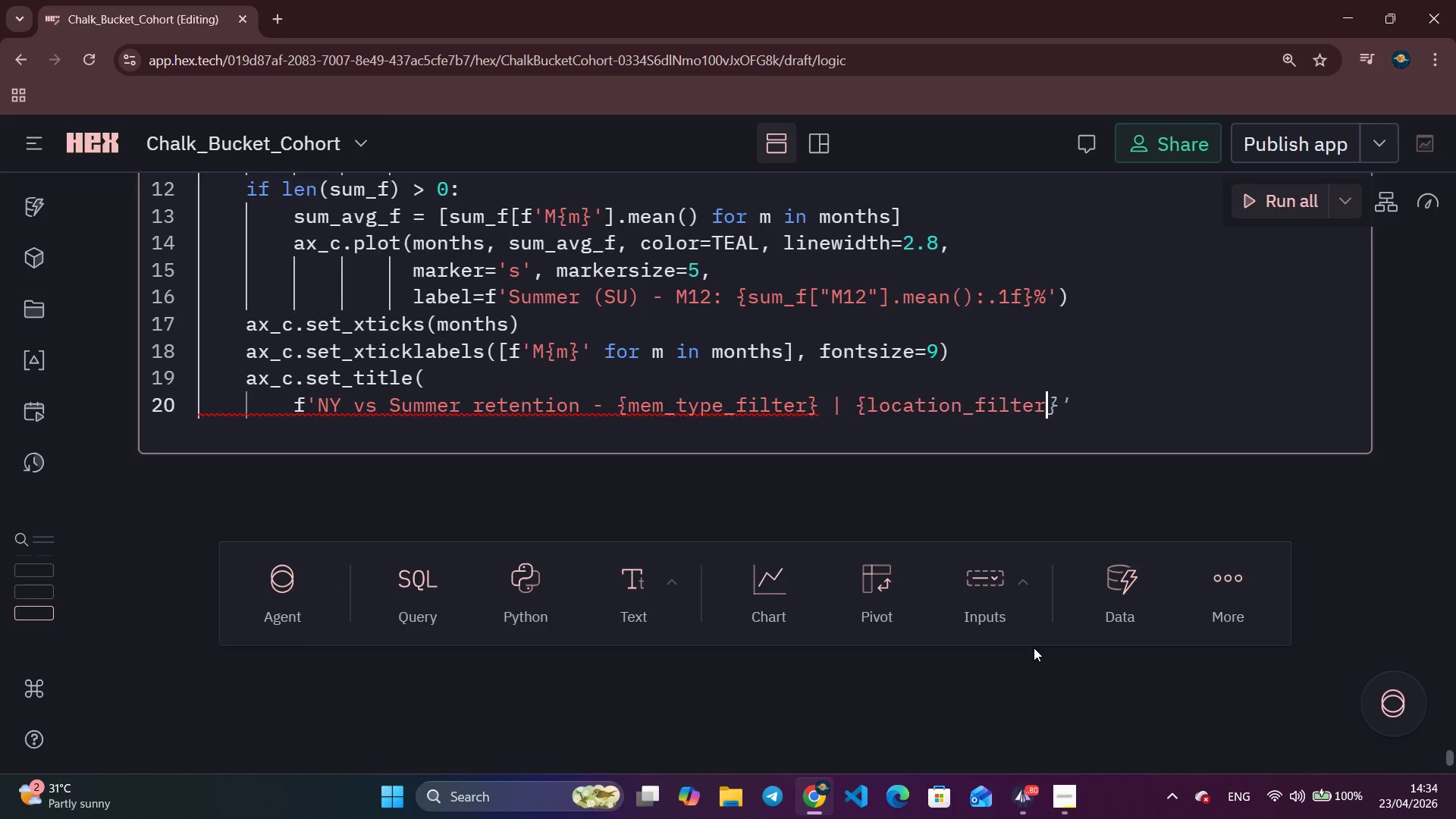 
key(Control+ArrowRight)
 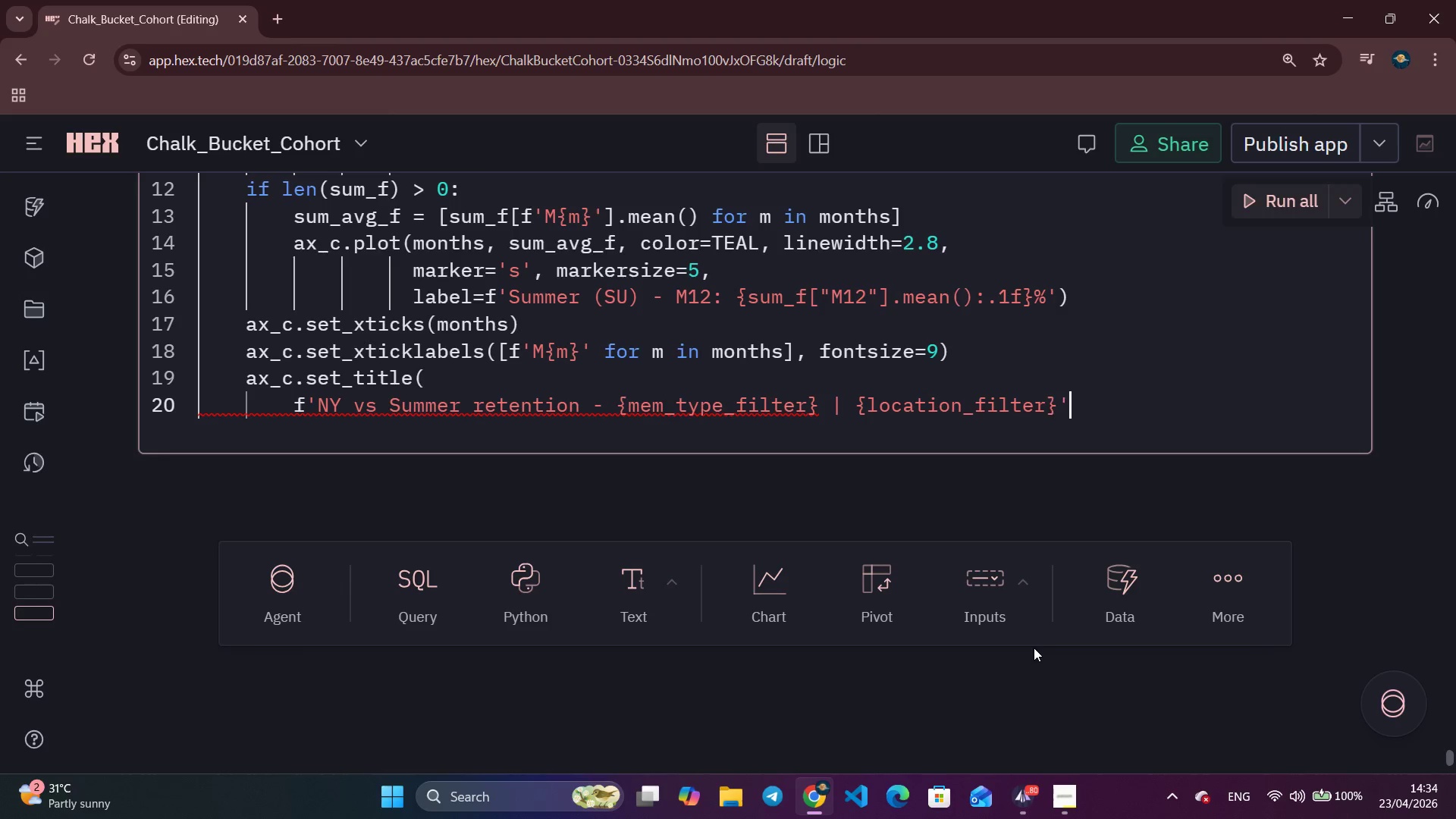 
key(Control+ArrowRight)
 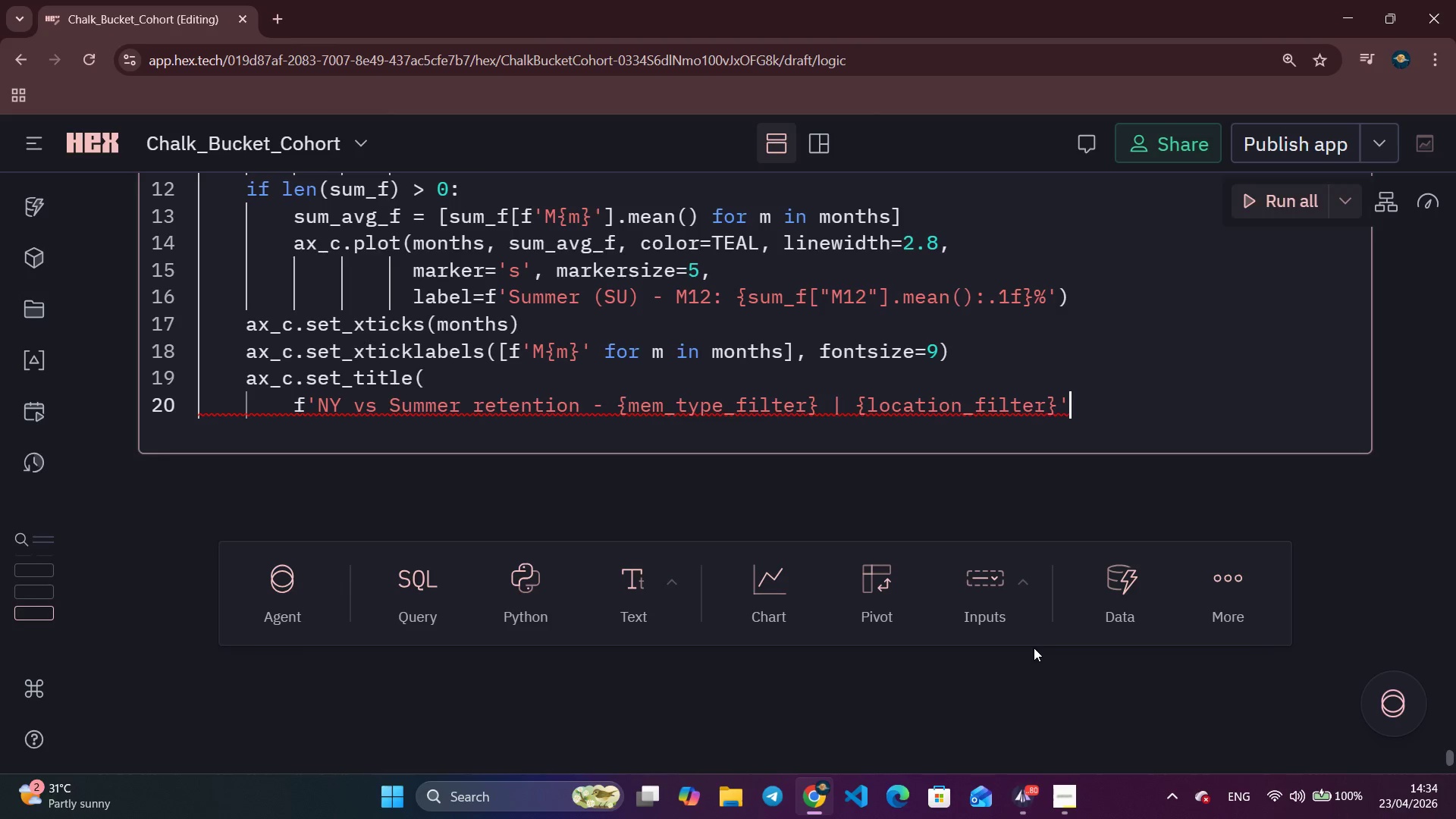 
key(Comma)
 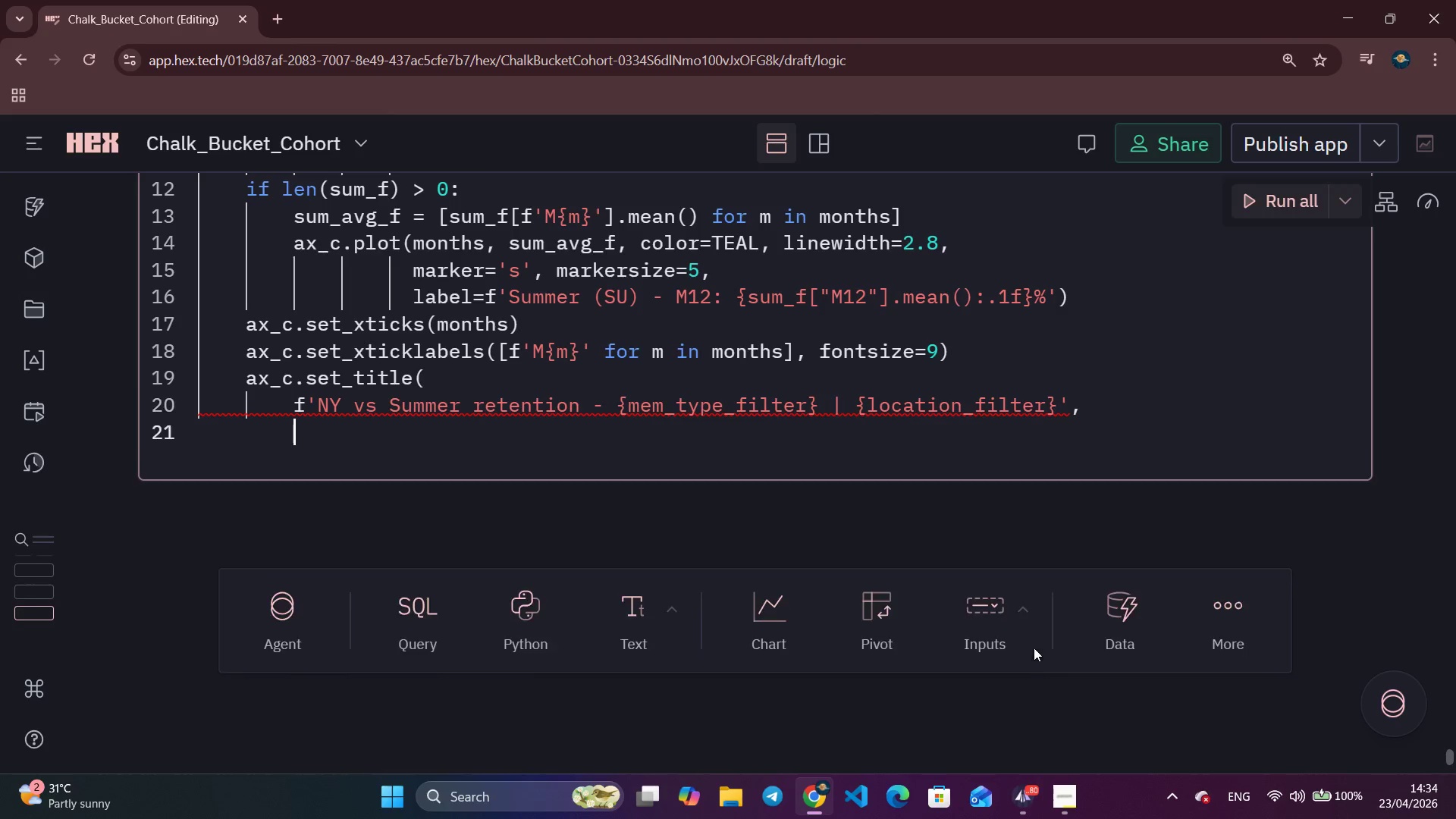 
key(Enter)
 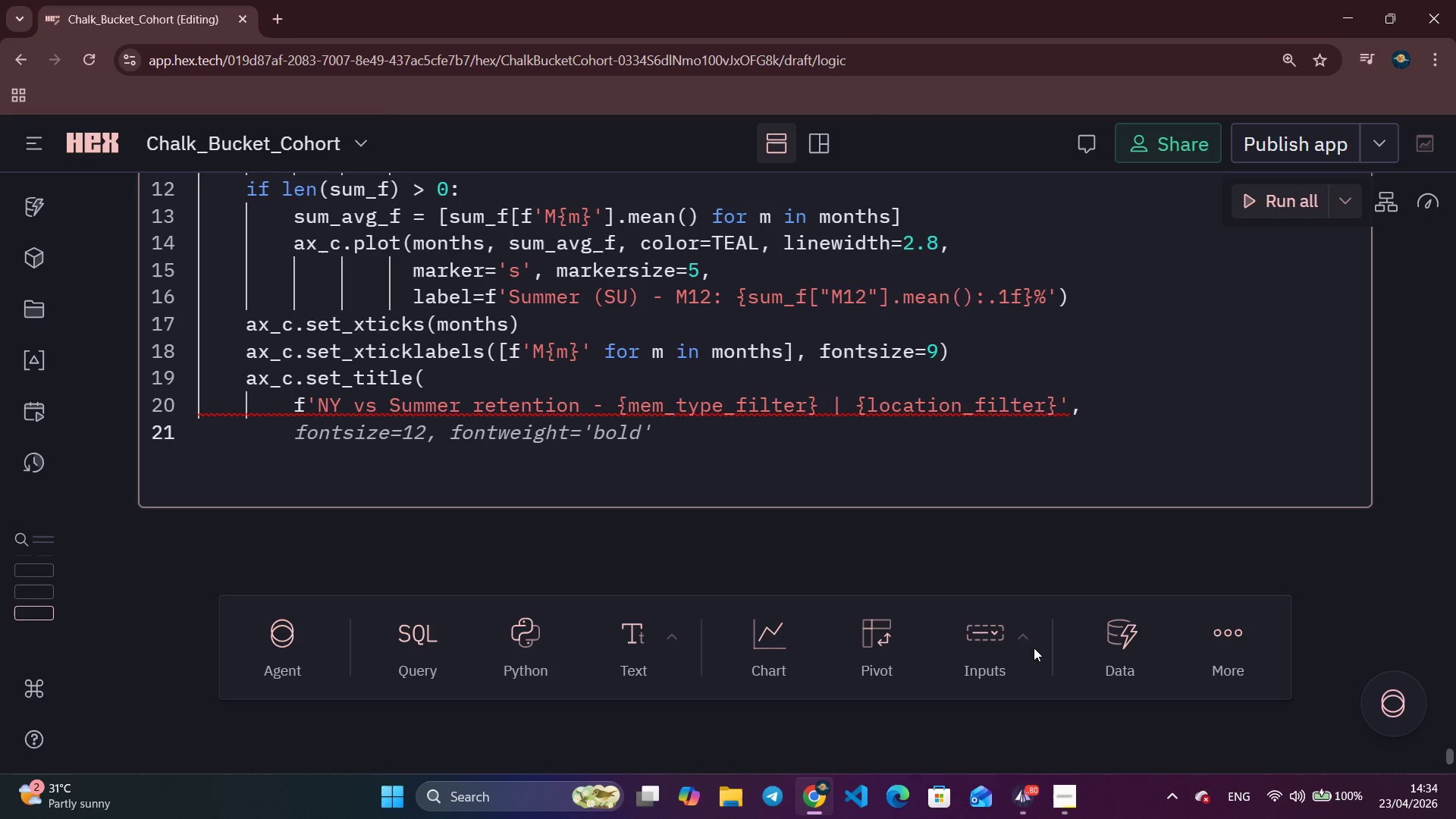 
hold_key(key=ShiftRight, duration=0.62)
 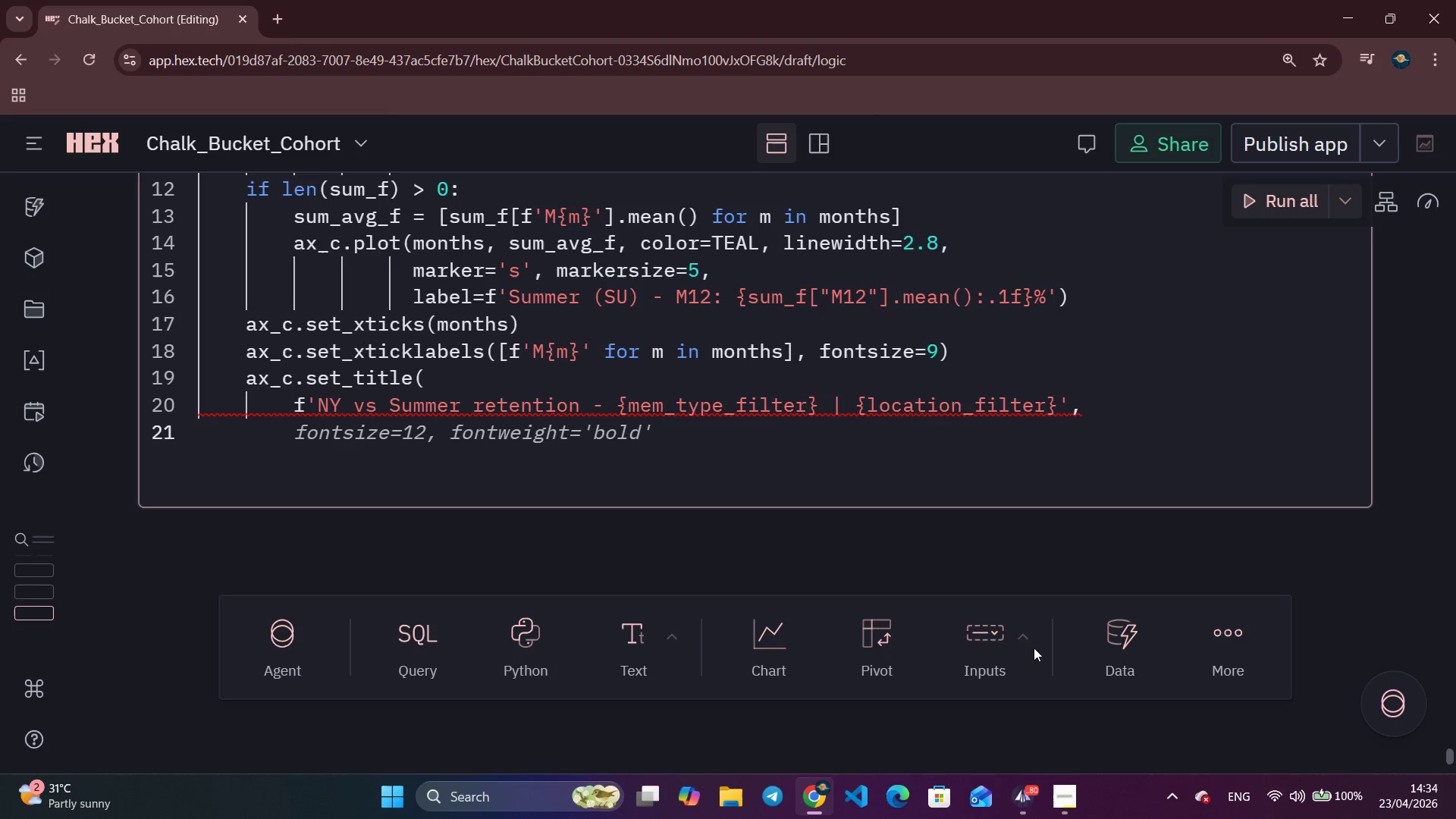 
key(Control+ArrowRight)
 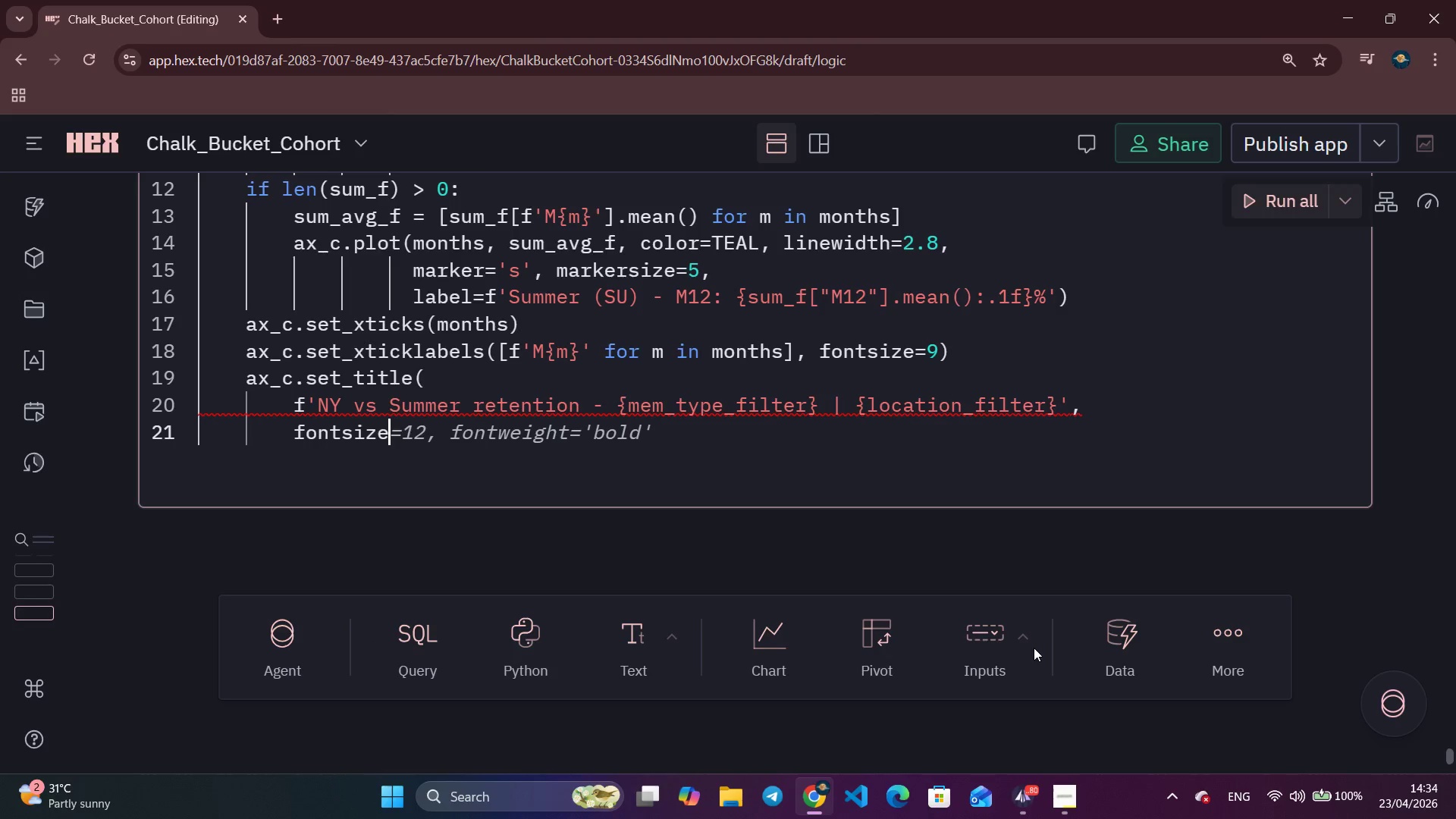 
key(Control+ArrowRight)
 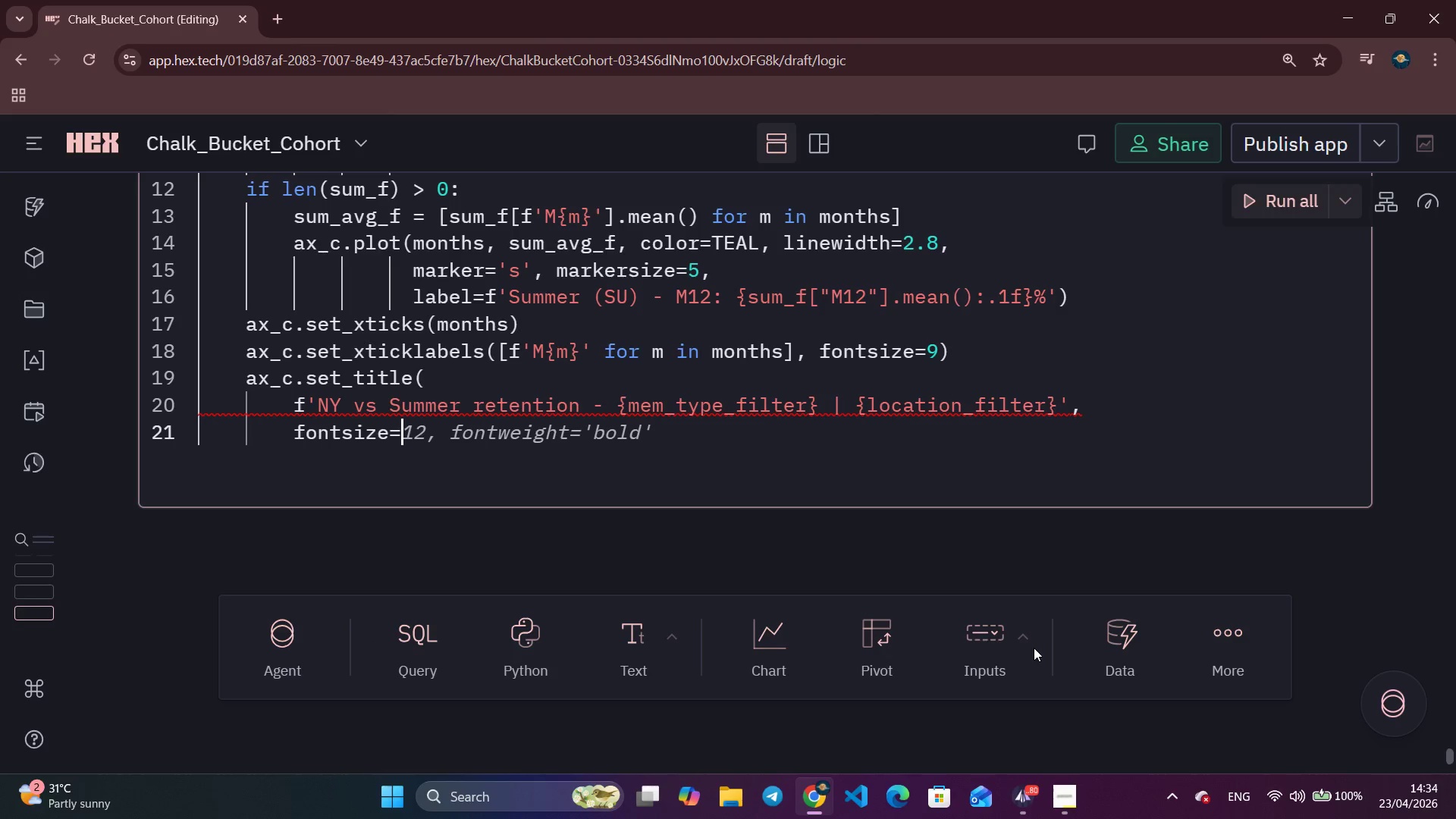 
key(Control+ArrowRight)
 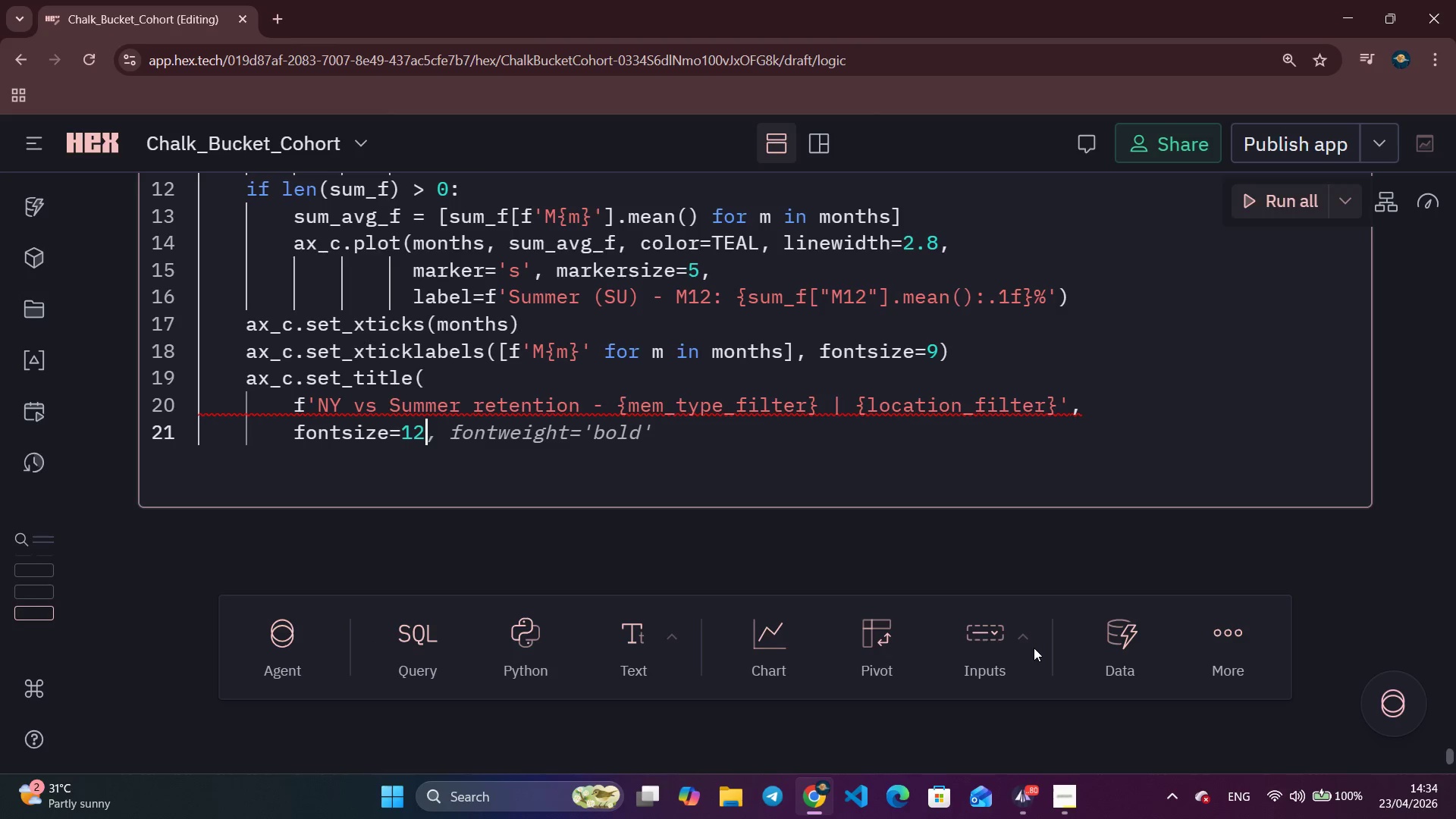 
key(Control+ArrowRight)
 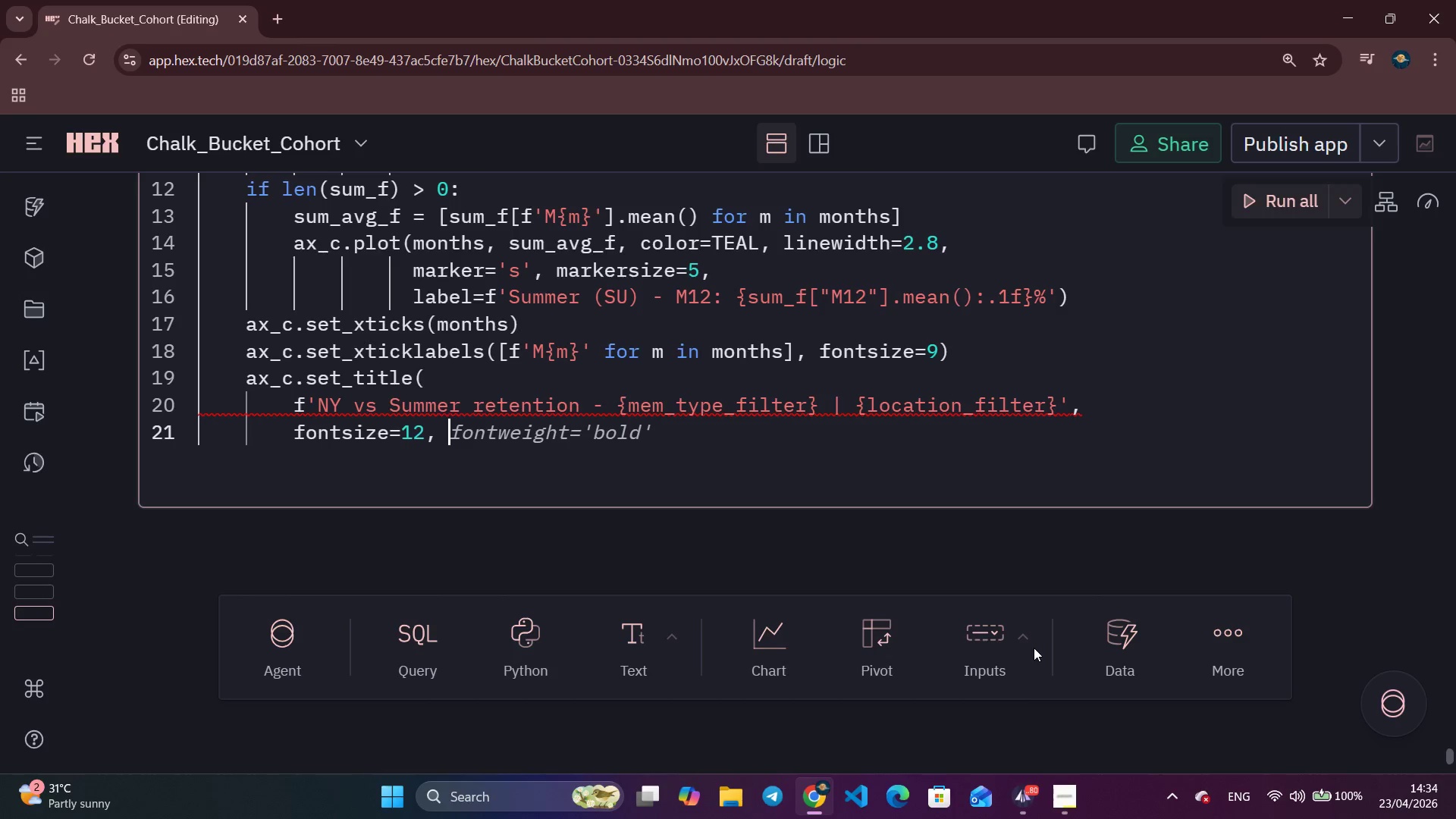 
key(Control+ArrowRight)
 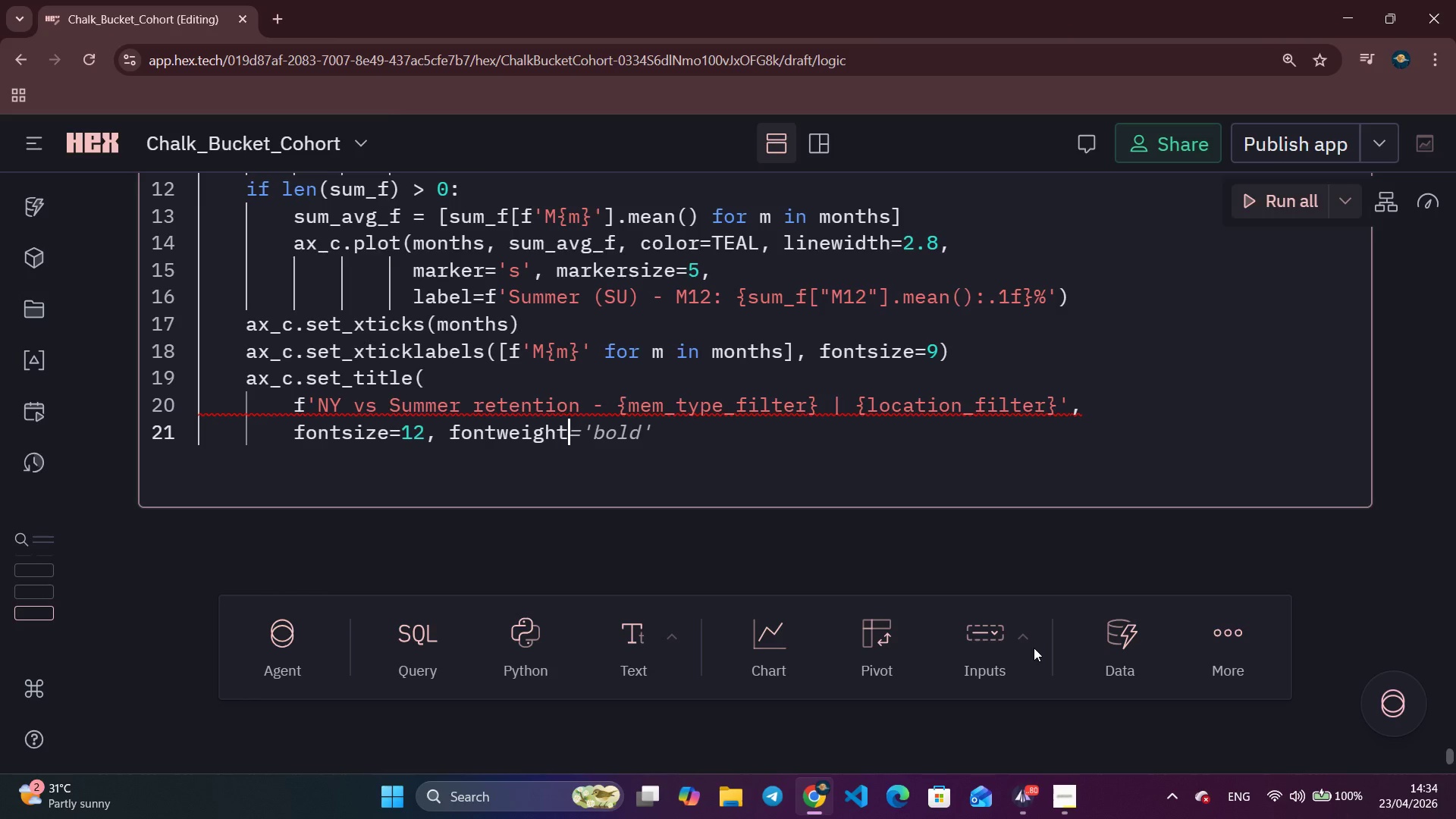 
key(Control+ArrowRight)
 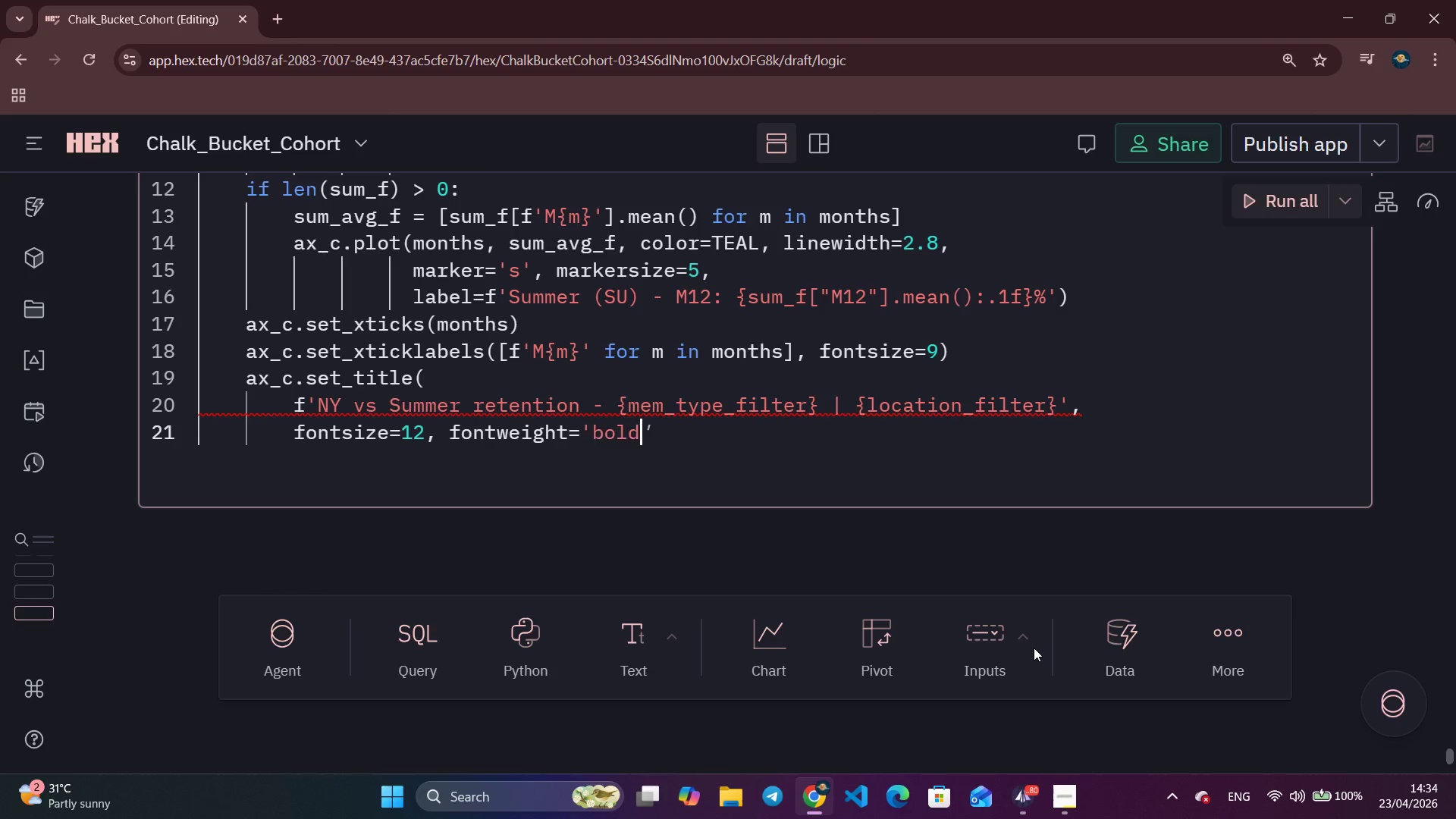 
key(Control+ArrowRight)
 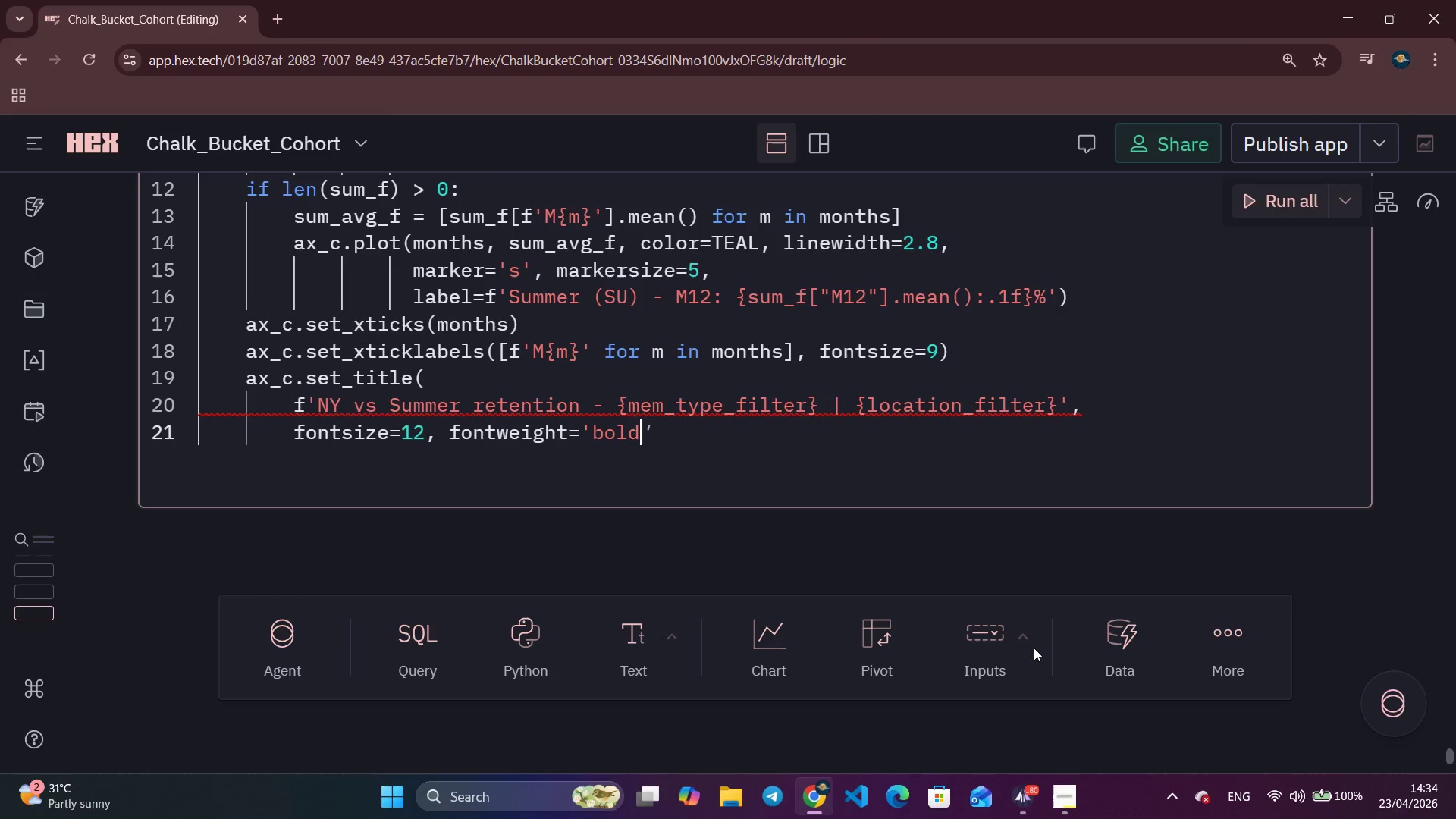 
key(Control+ArrowRight)
 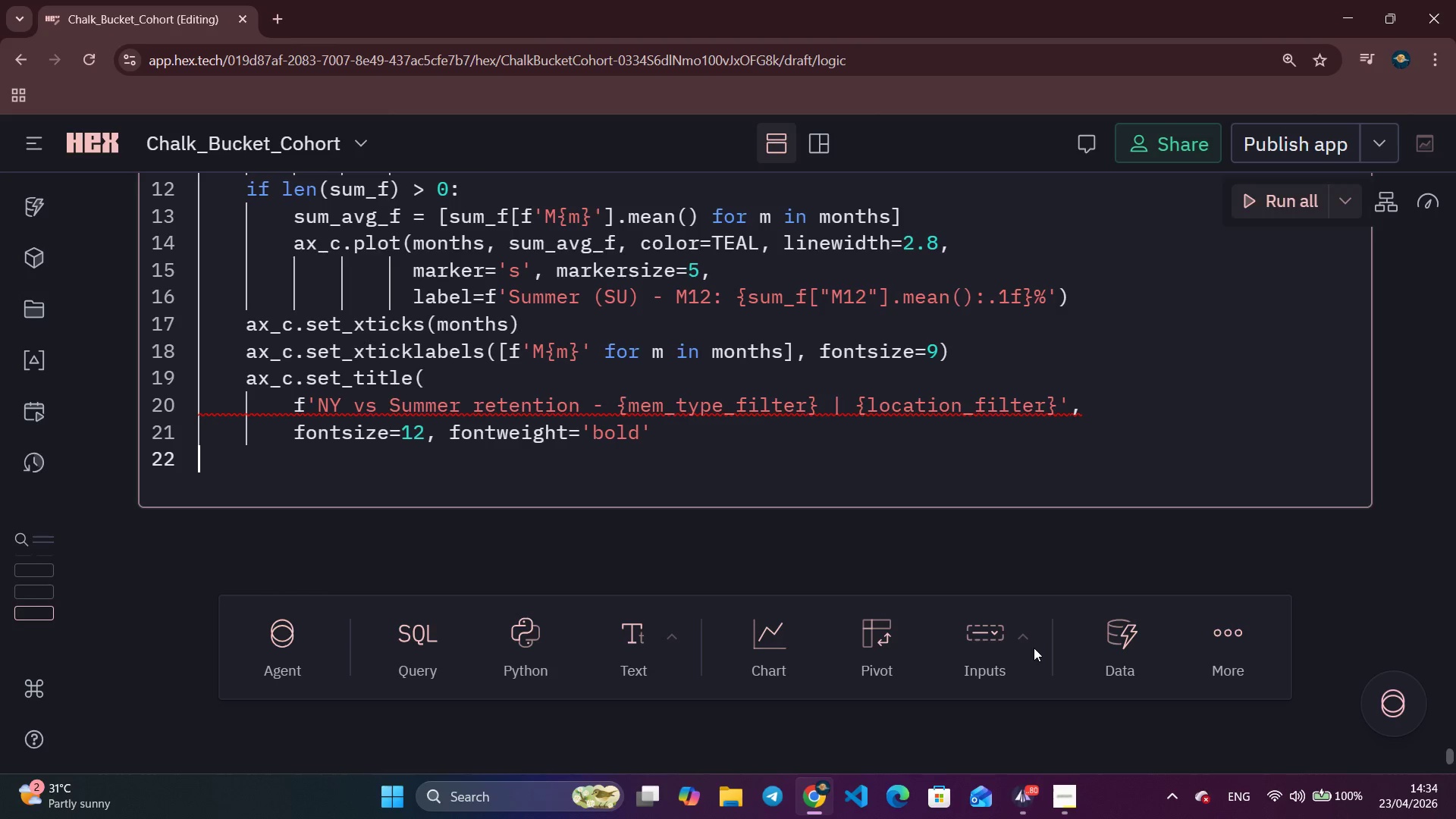 
key(Shift+0)
 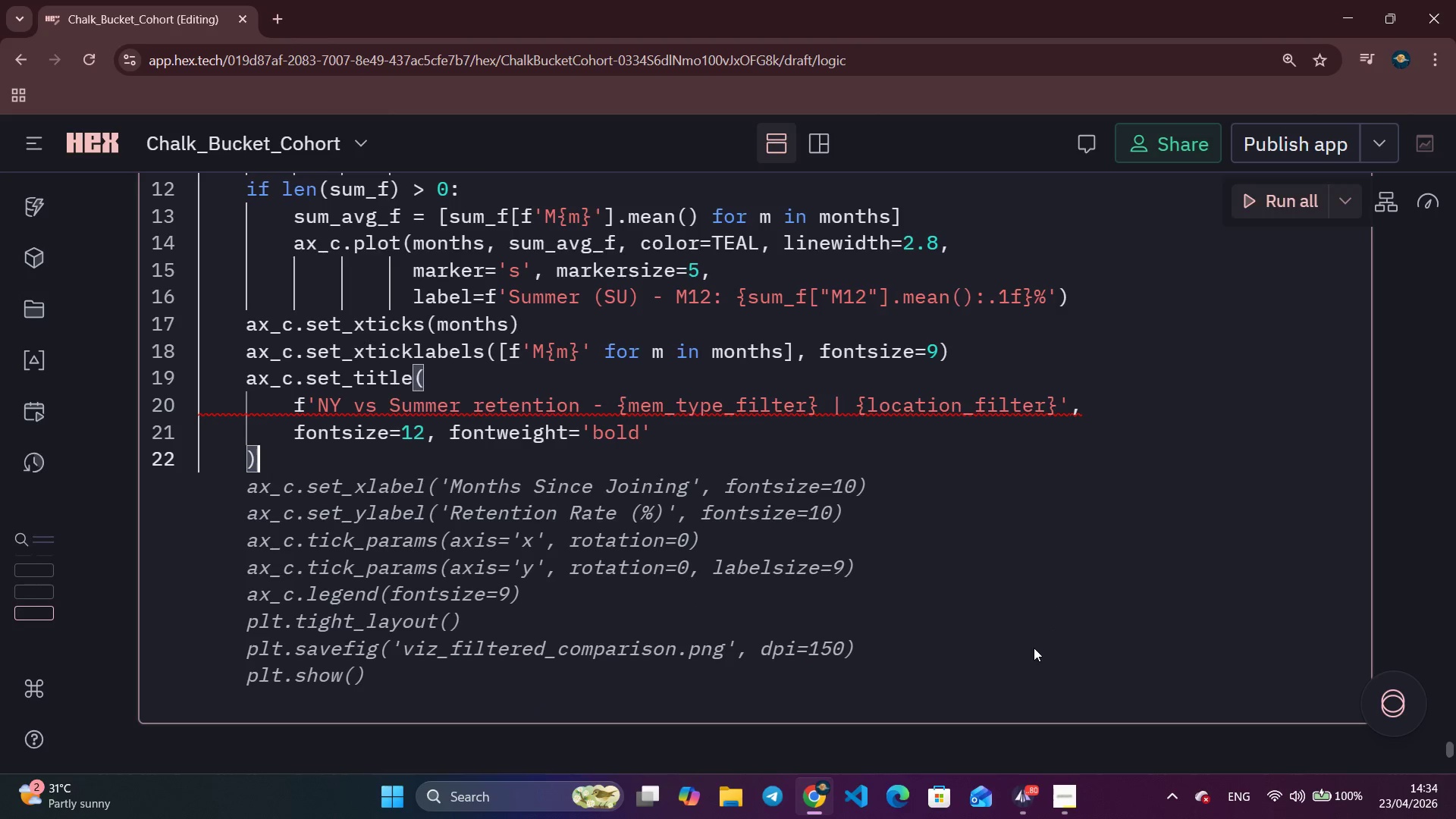 
key(Enter)
 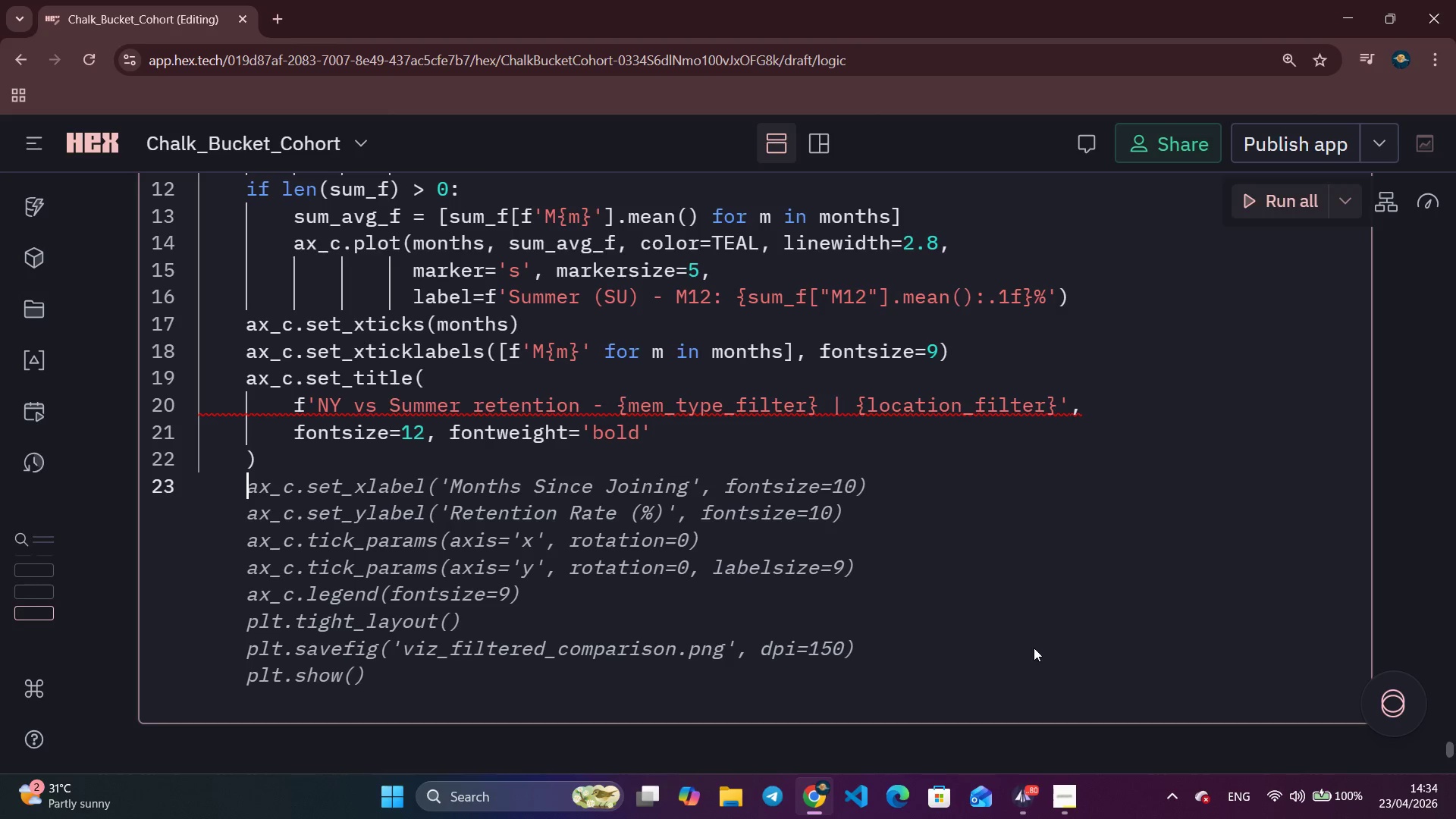 
wait(16.11)
 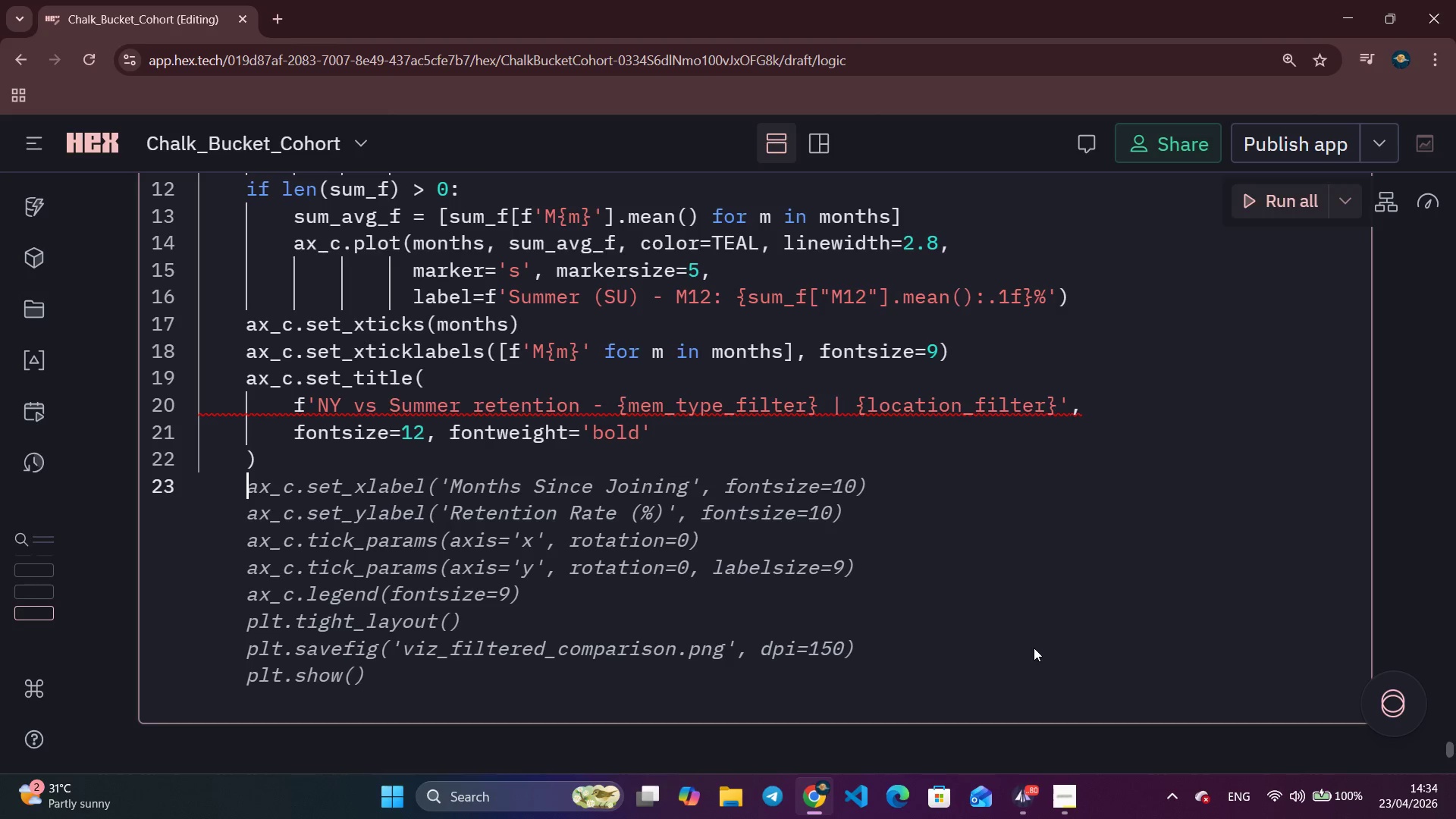 
type(ax.)
key(Backspace)
type(-)
key(Backspace)
type(+)
key(Backspace)
type(_c.)
 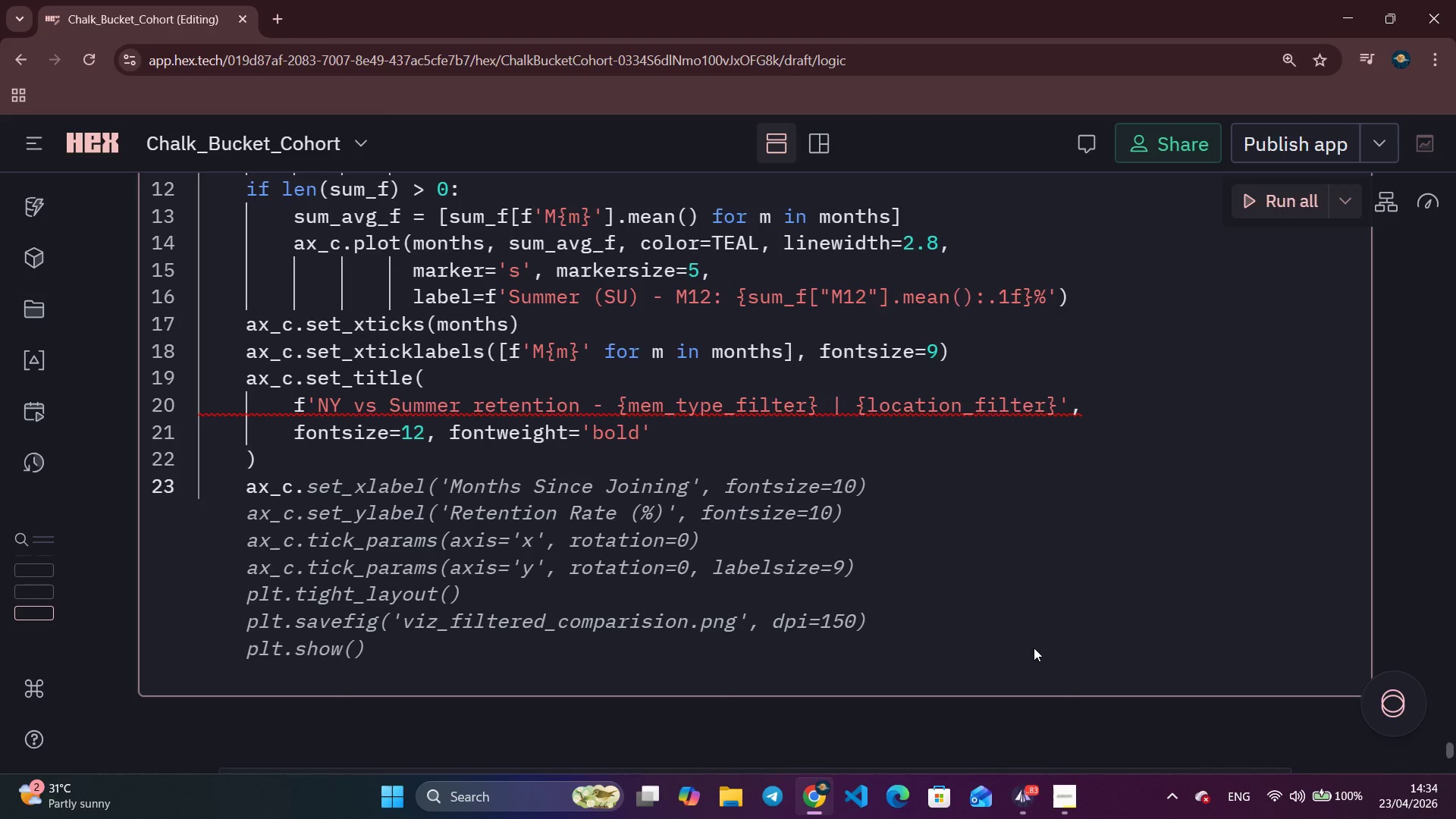 
wait(15.51)
 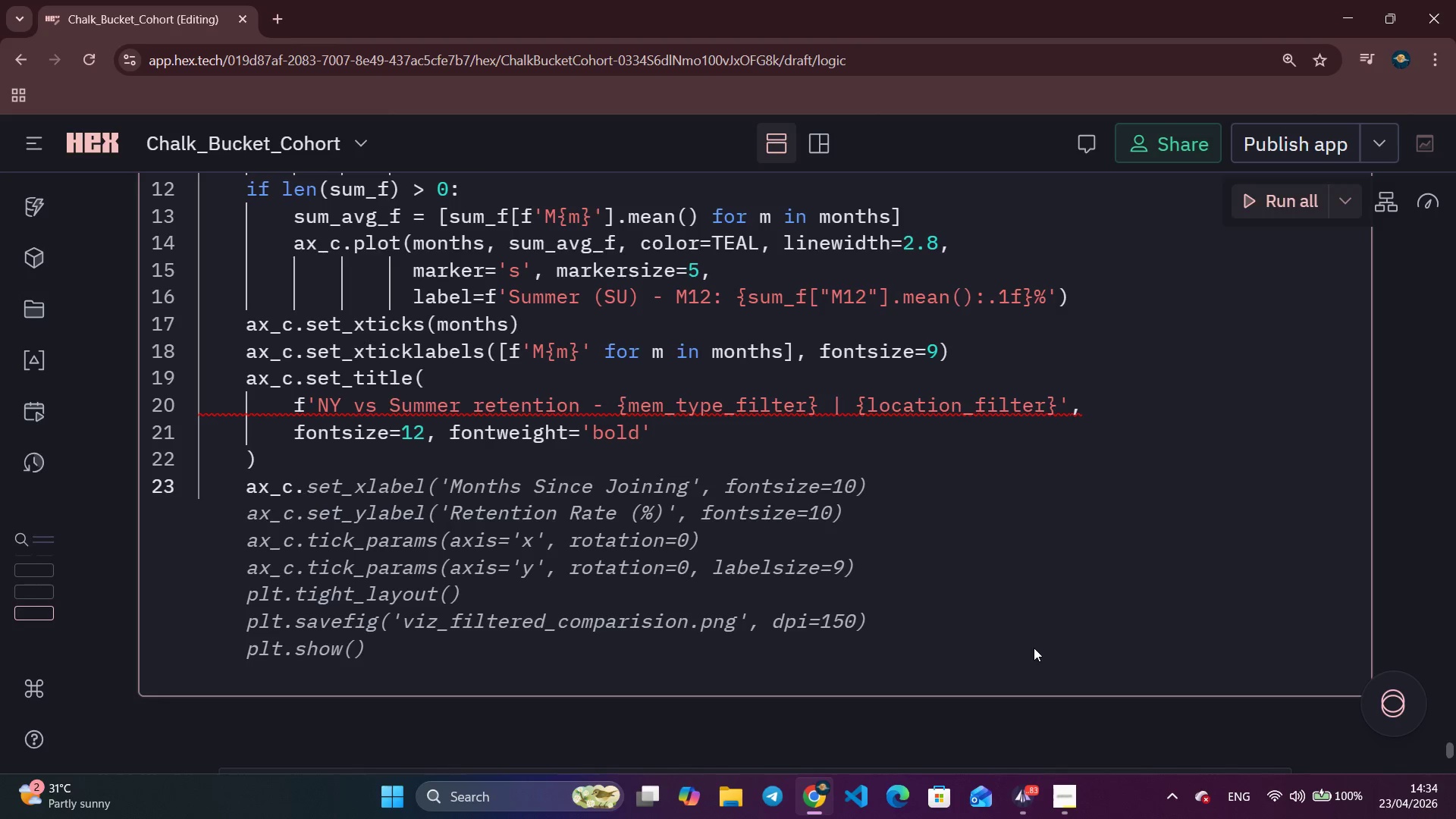 
left_click([890, 420])
 